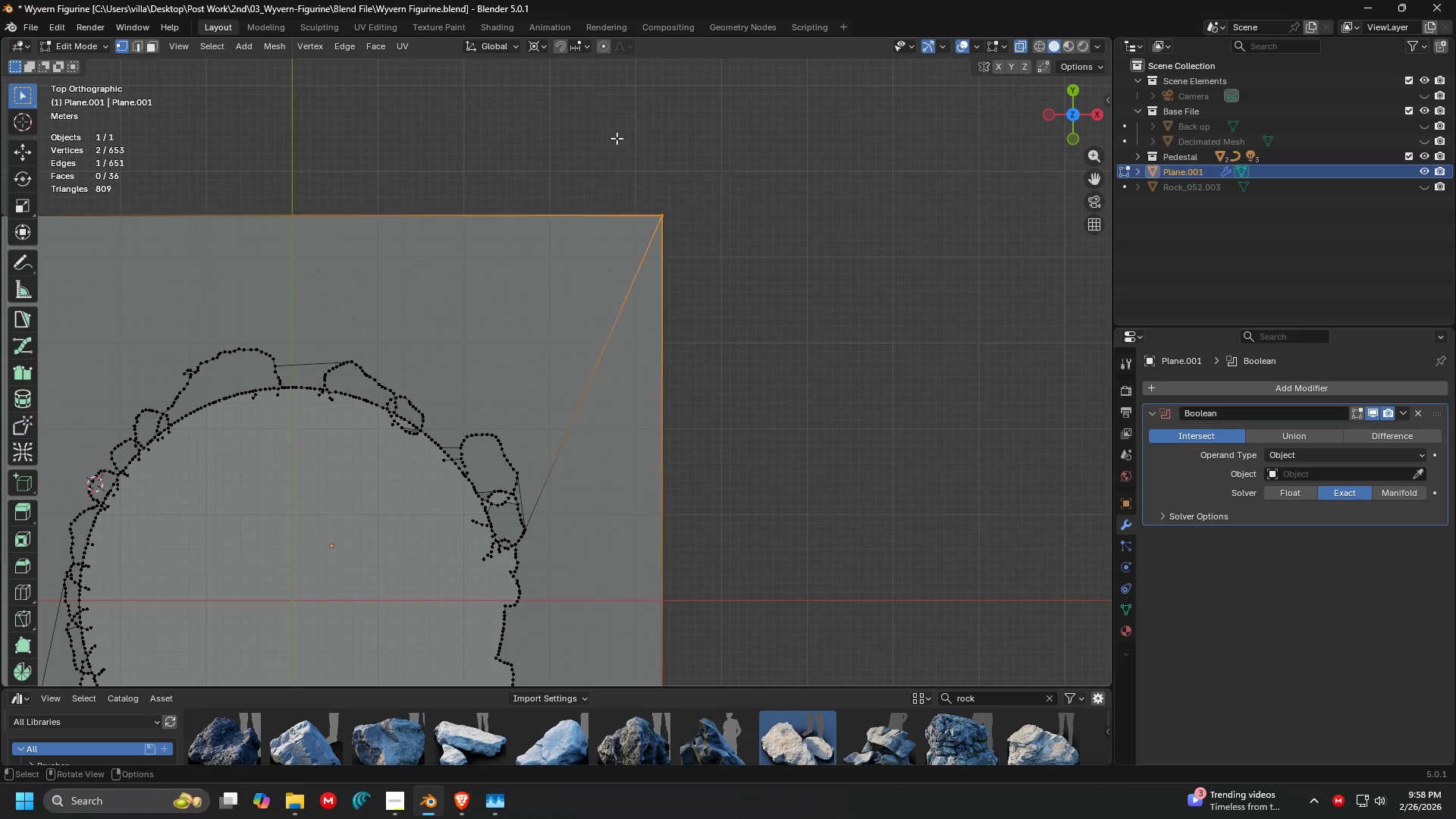 
key(X)
 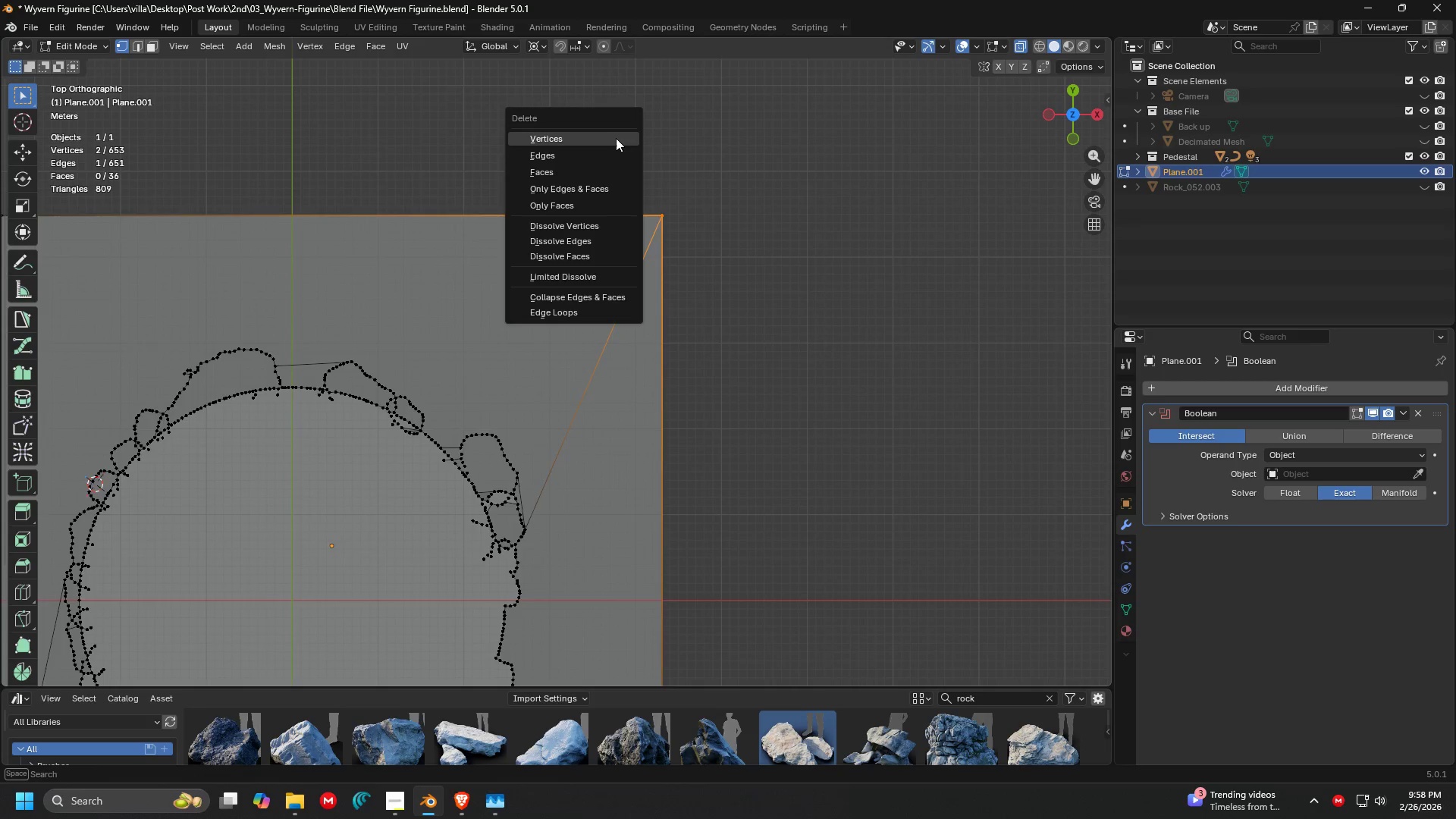 
double_click([616, 138])
 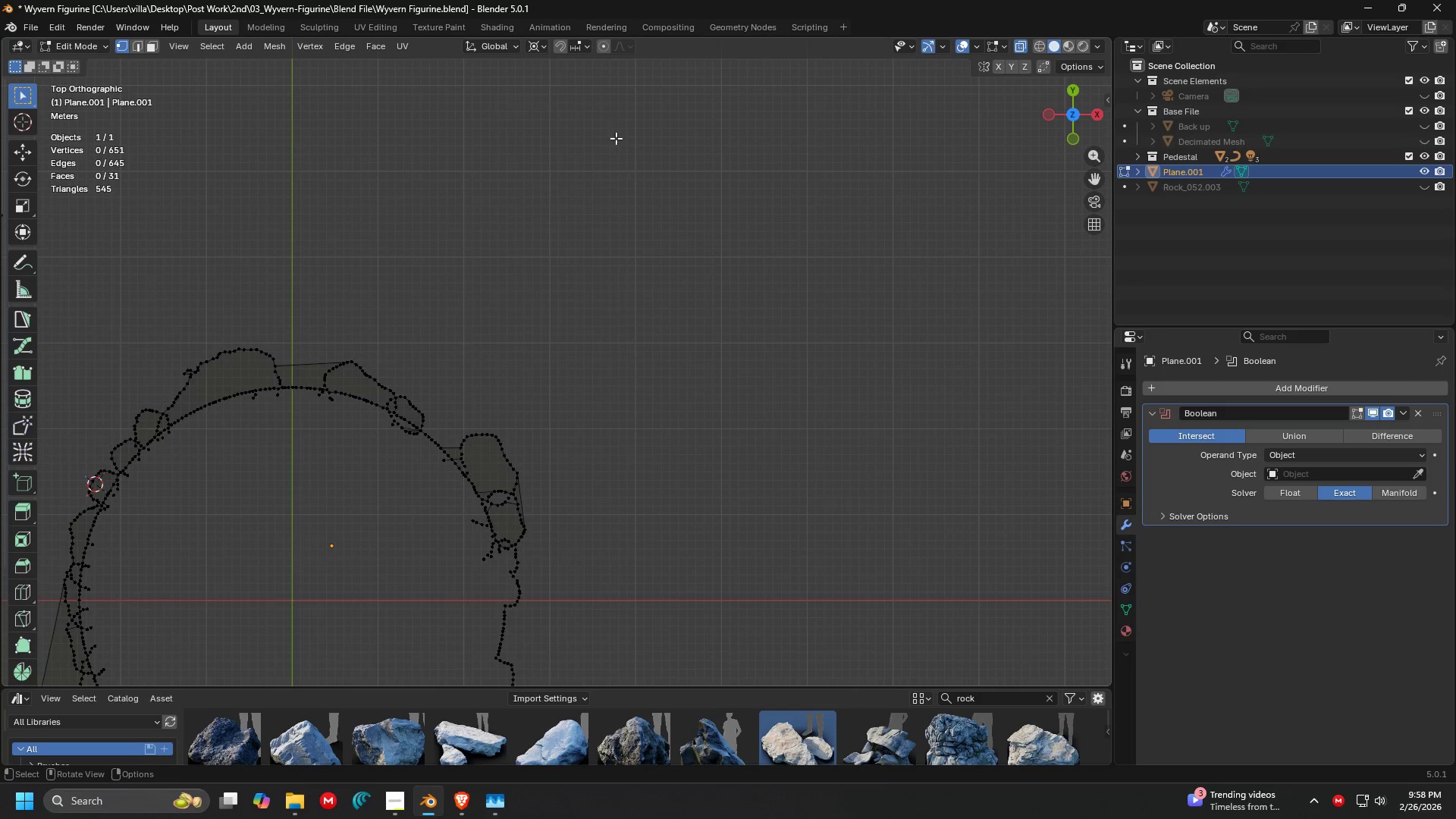 
key(Shift+ShiftLeft)
 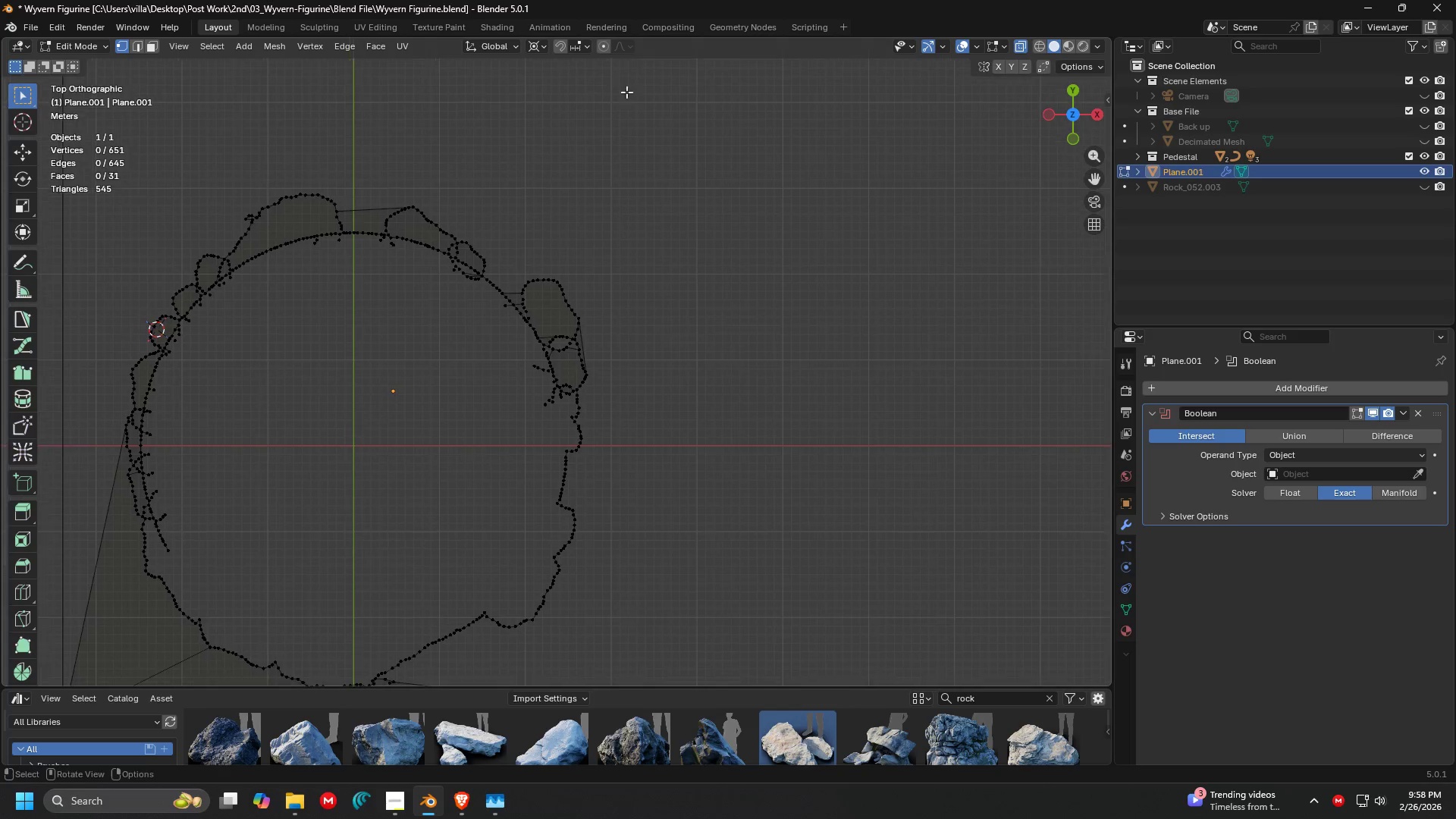 
key(Shift+ShiftLeft)
 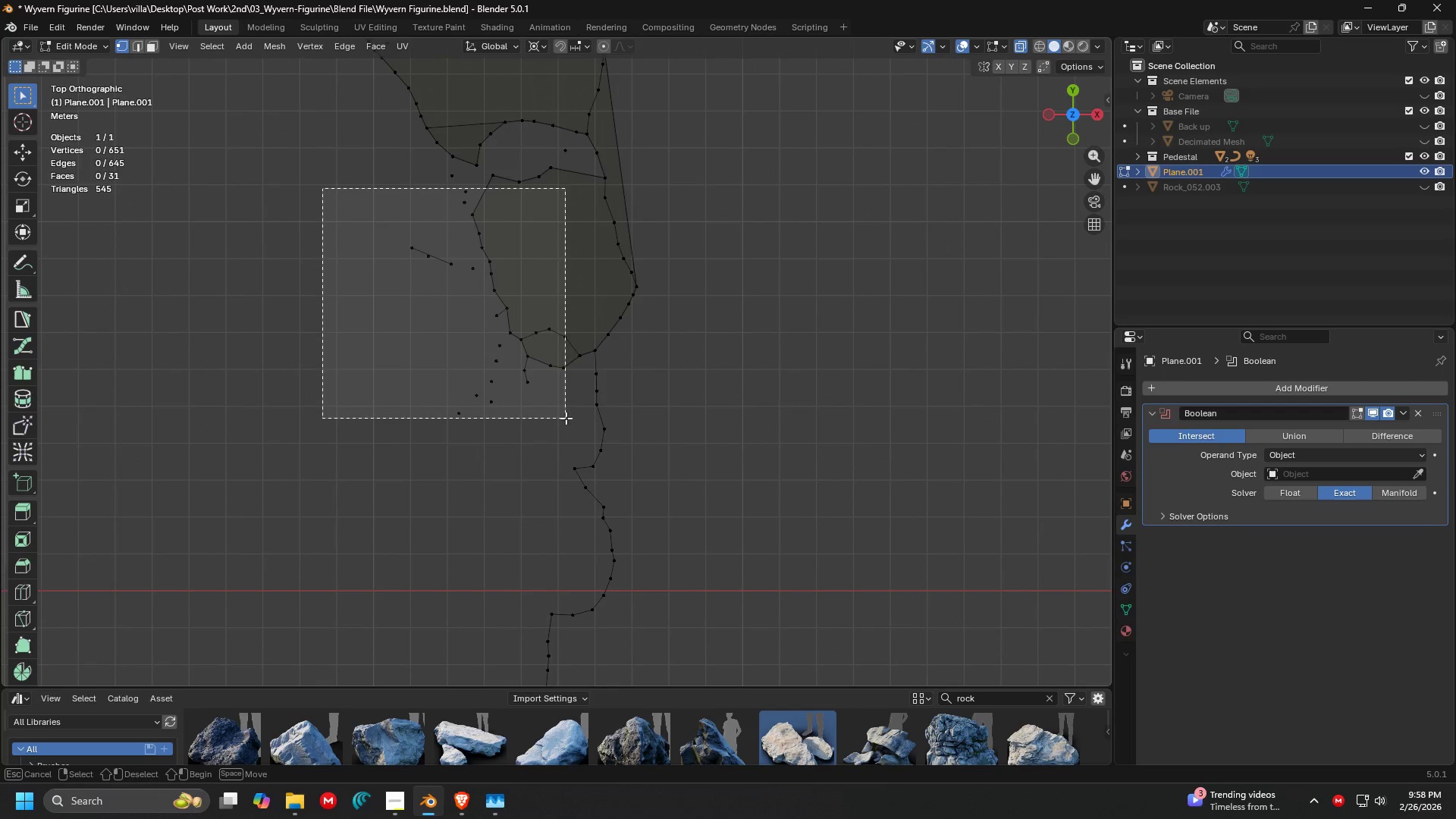 
scroll: coordinate [528, 323], scroll_direction: up, amount: 9.0
 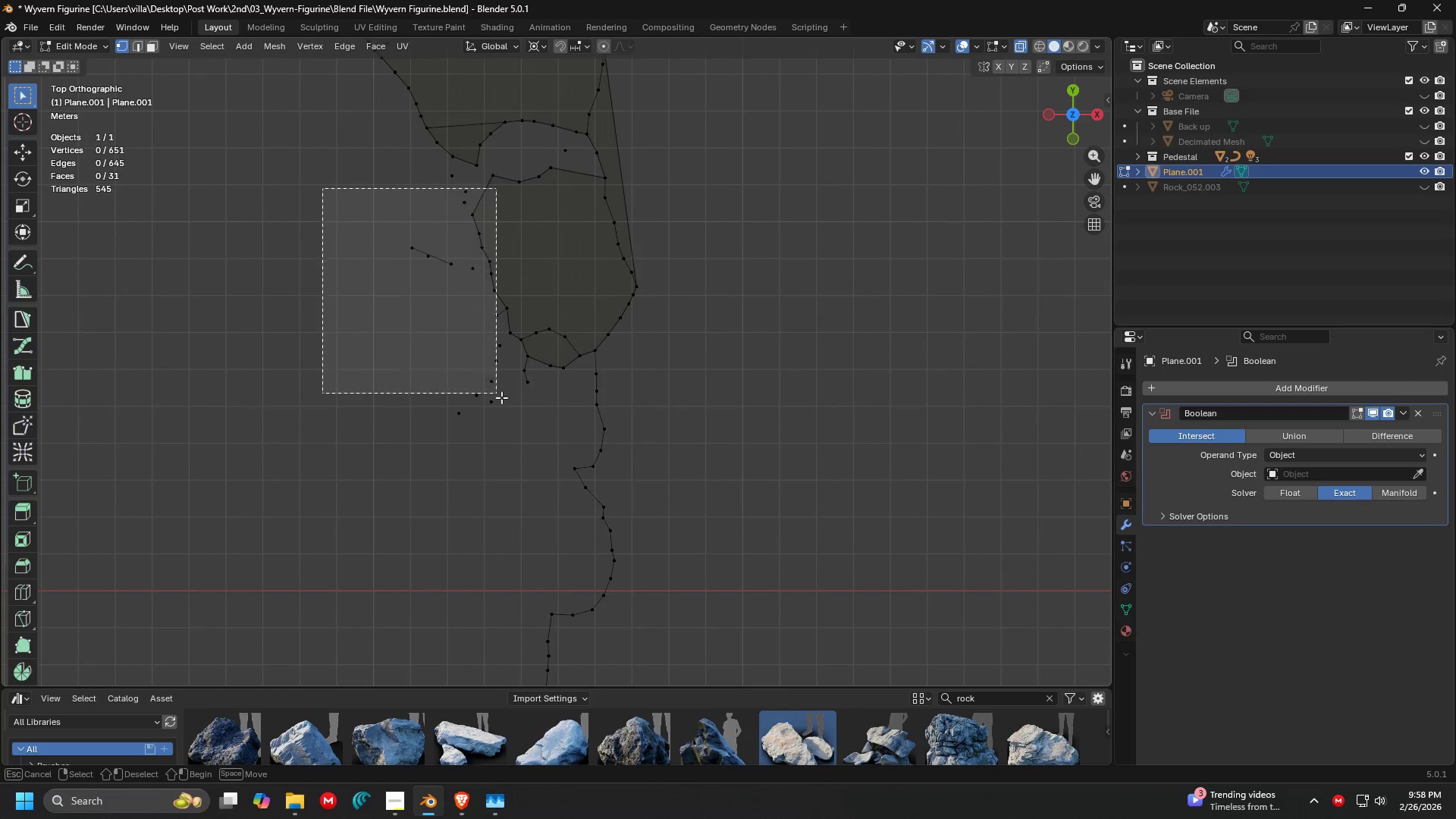 
key(X)
 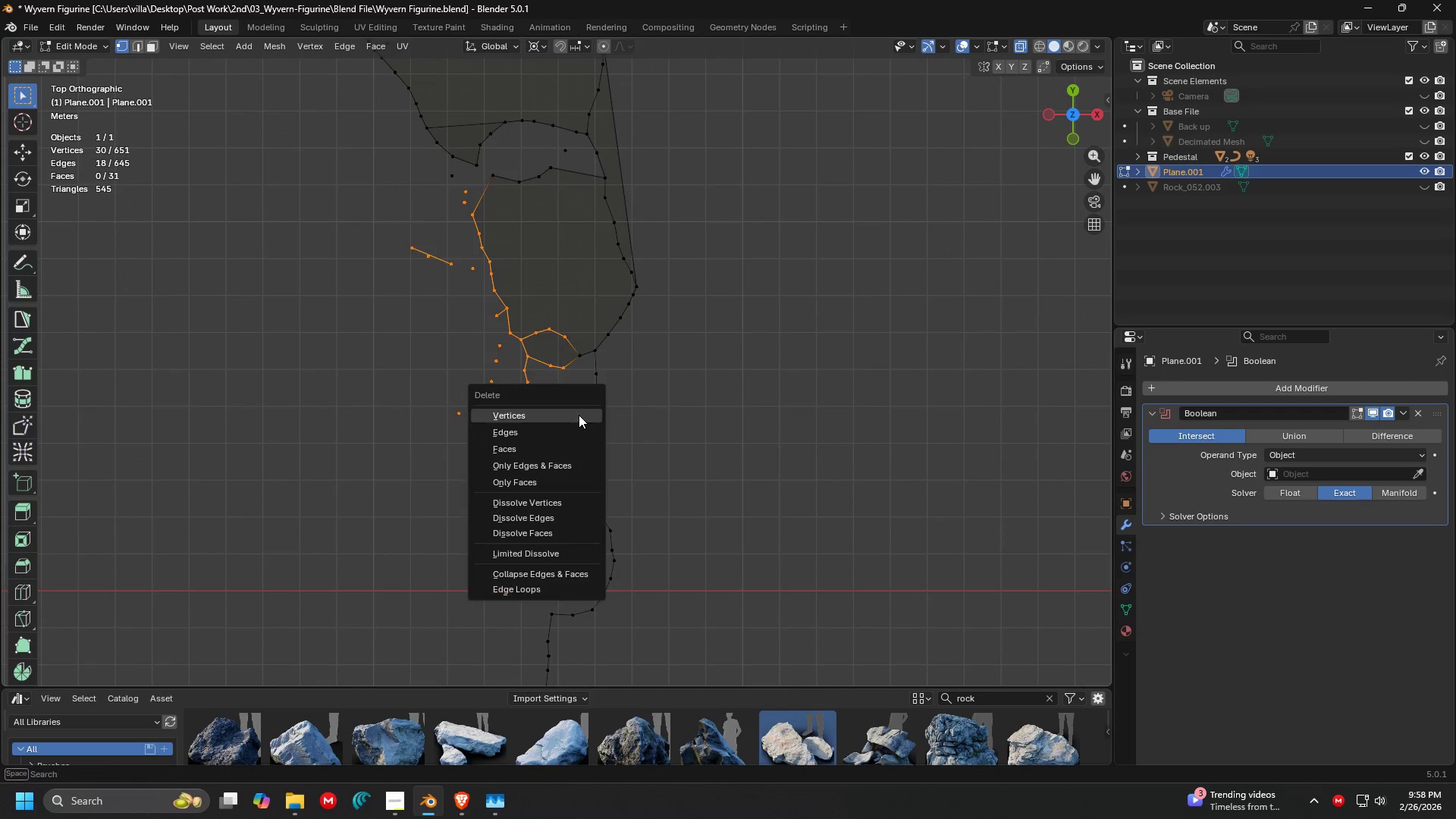 
left_click([579, 415])
 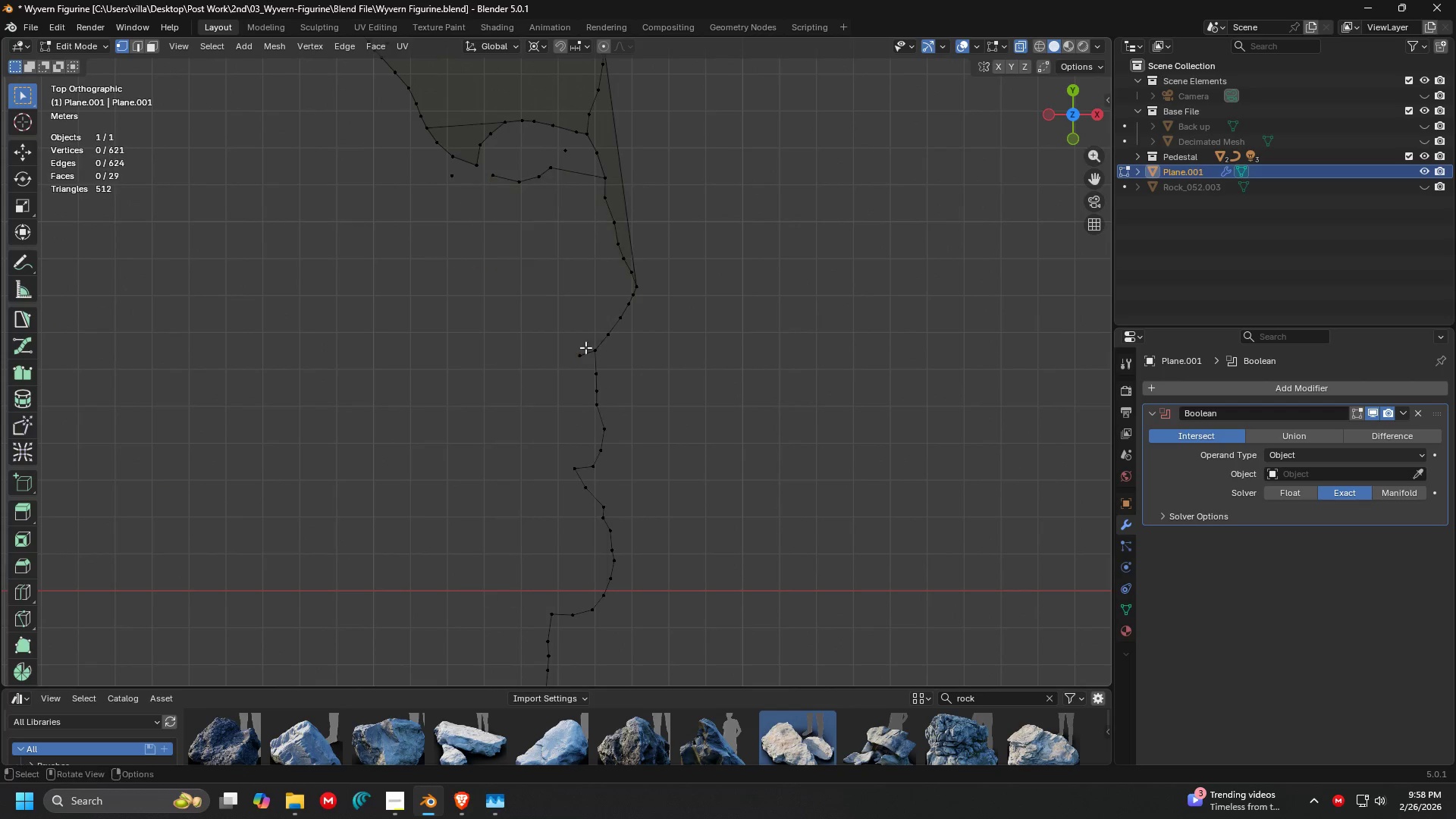 
key(Shift+ShiftLeft)
 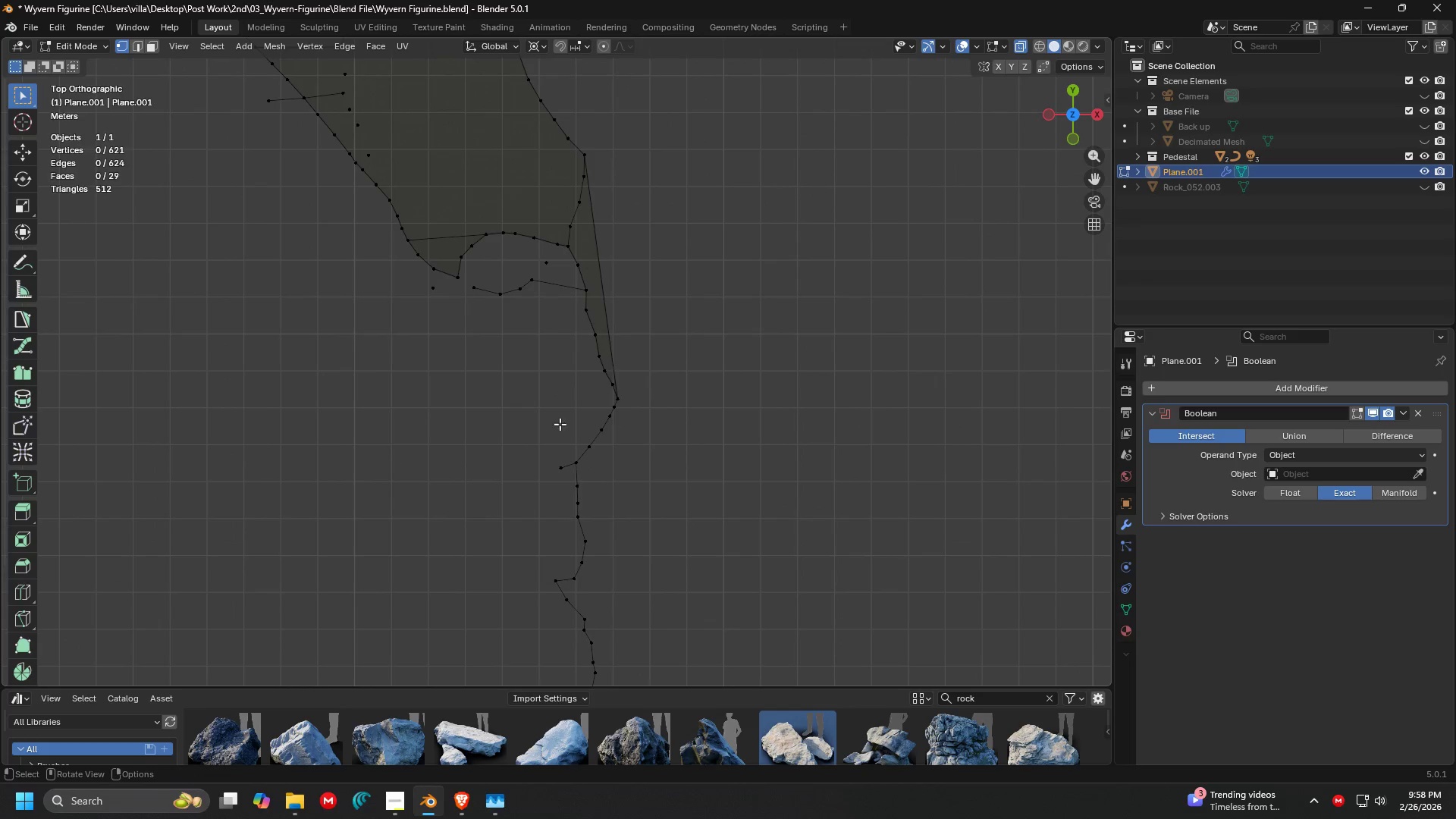 
left_click_drag(start_coordinate=[537, 419], to_coordinate=[572, 487])
 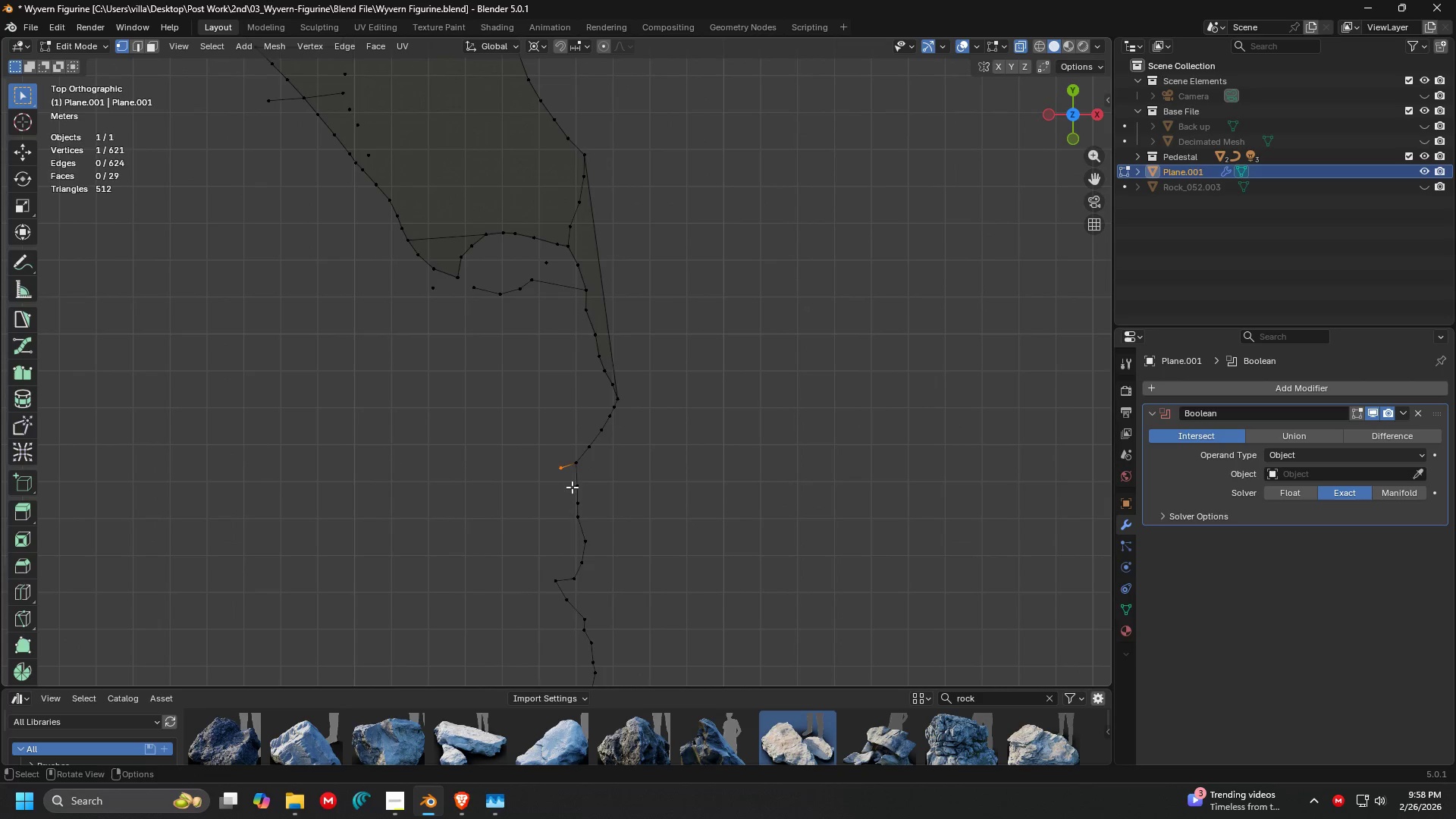 
key(X)
 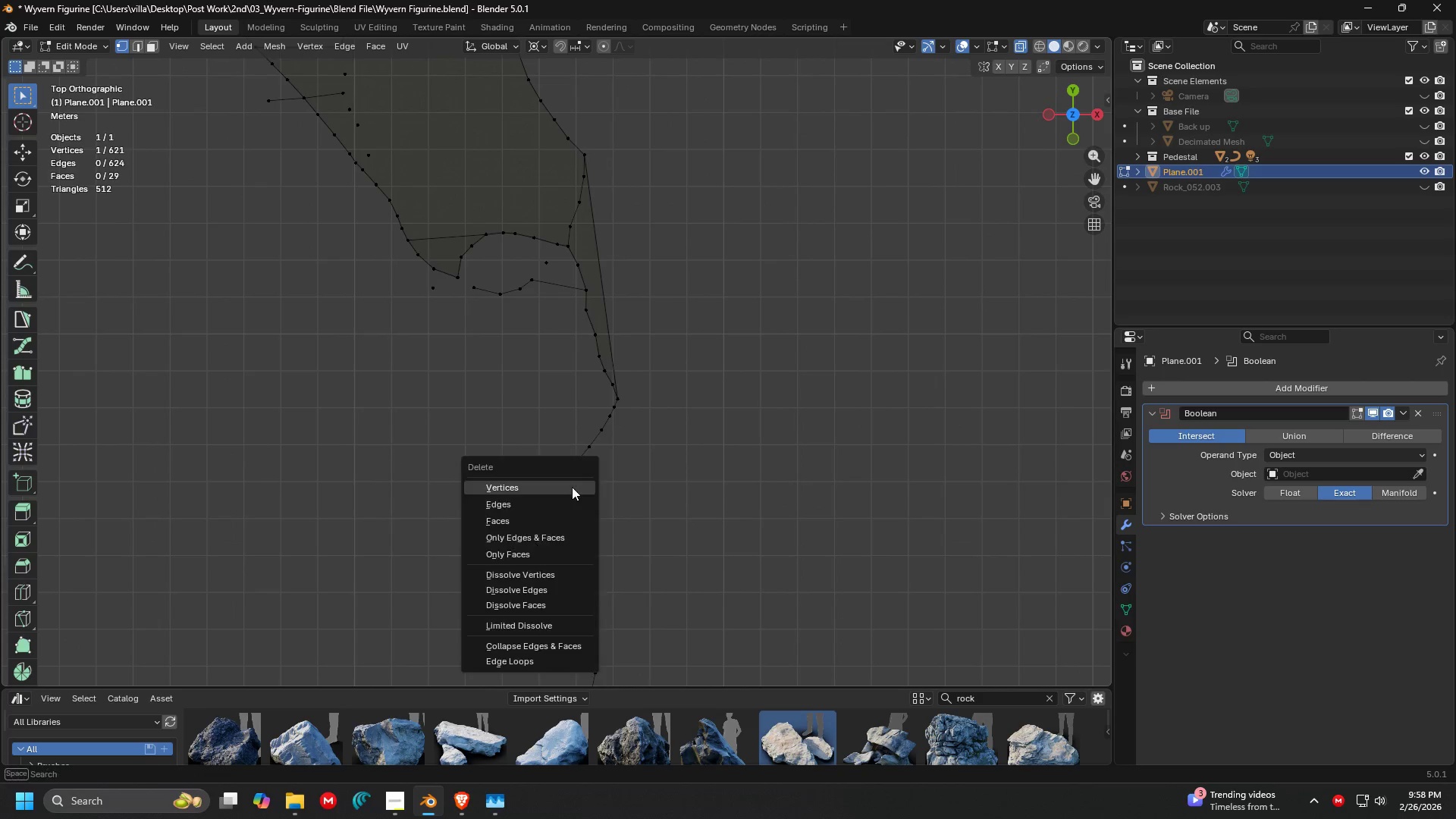 
left_click([572, 487])
 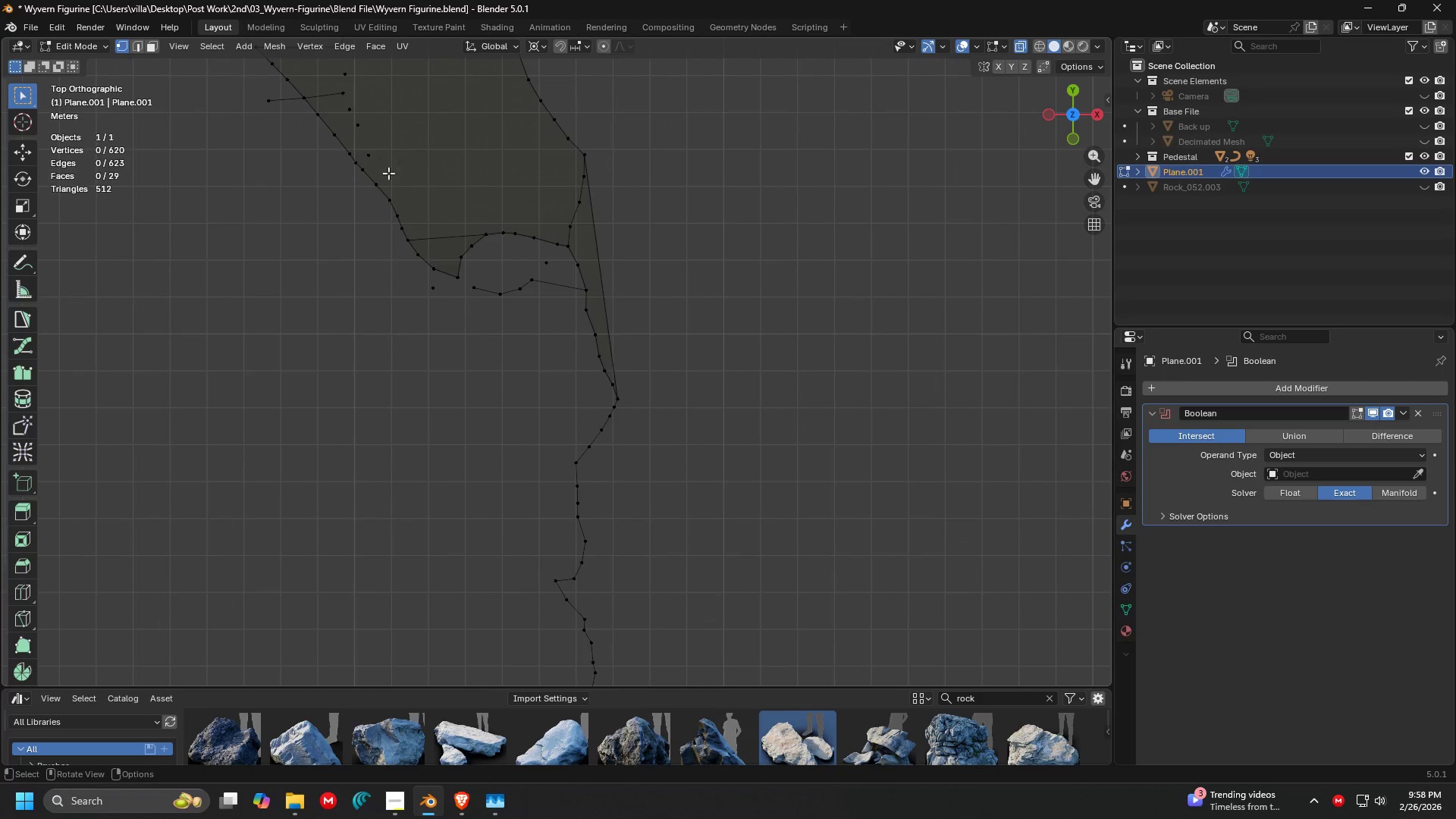 
left_click_drag(start_coordinate=[348, 153], to_coordinate=[579, 403])
 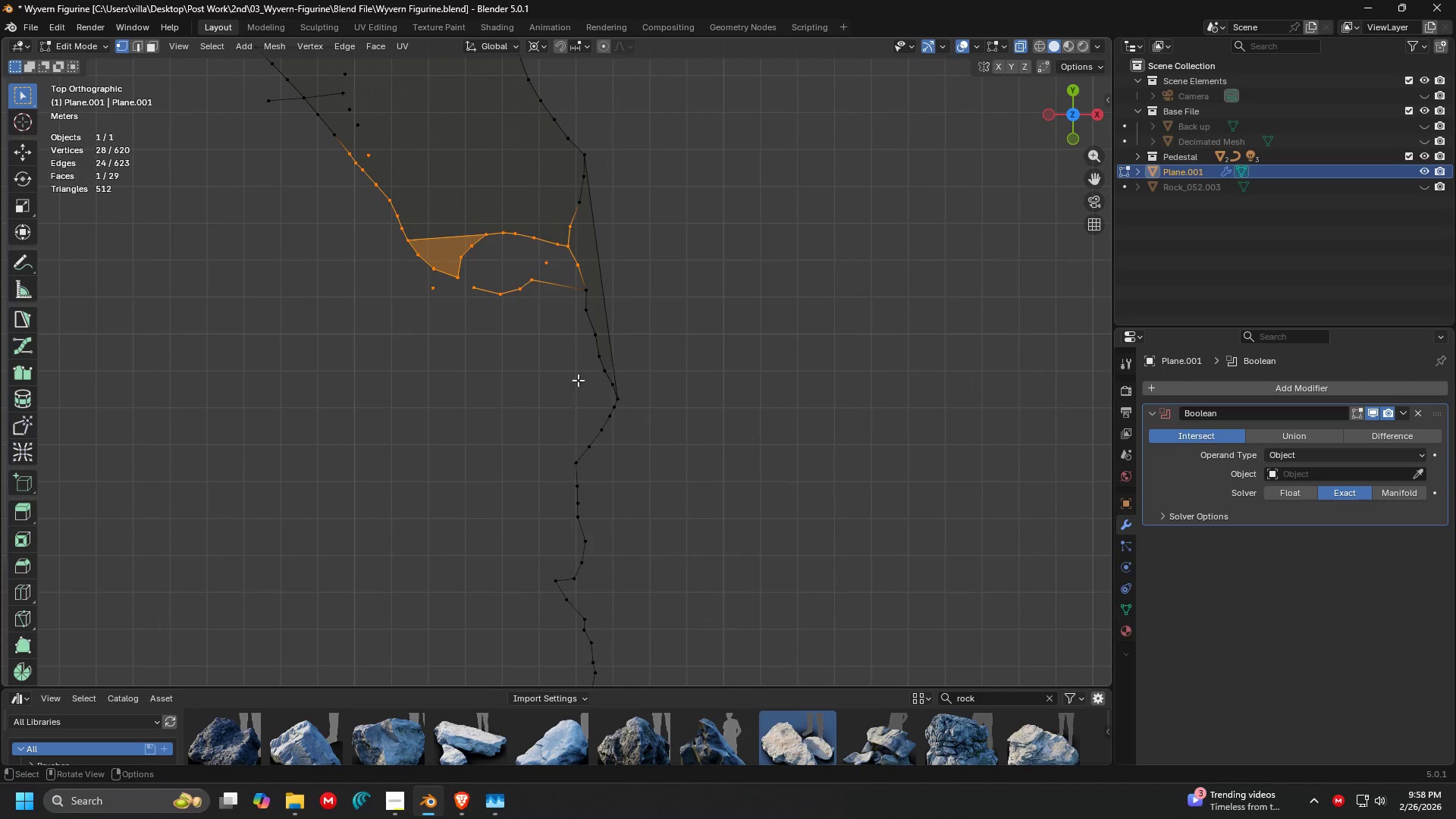 
key(X)
 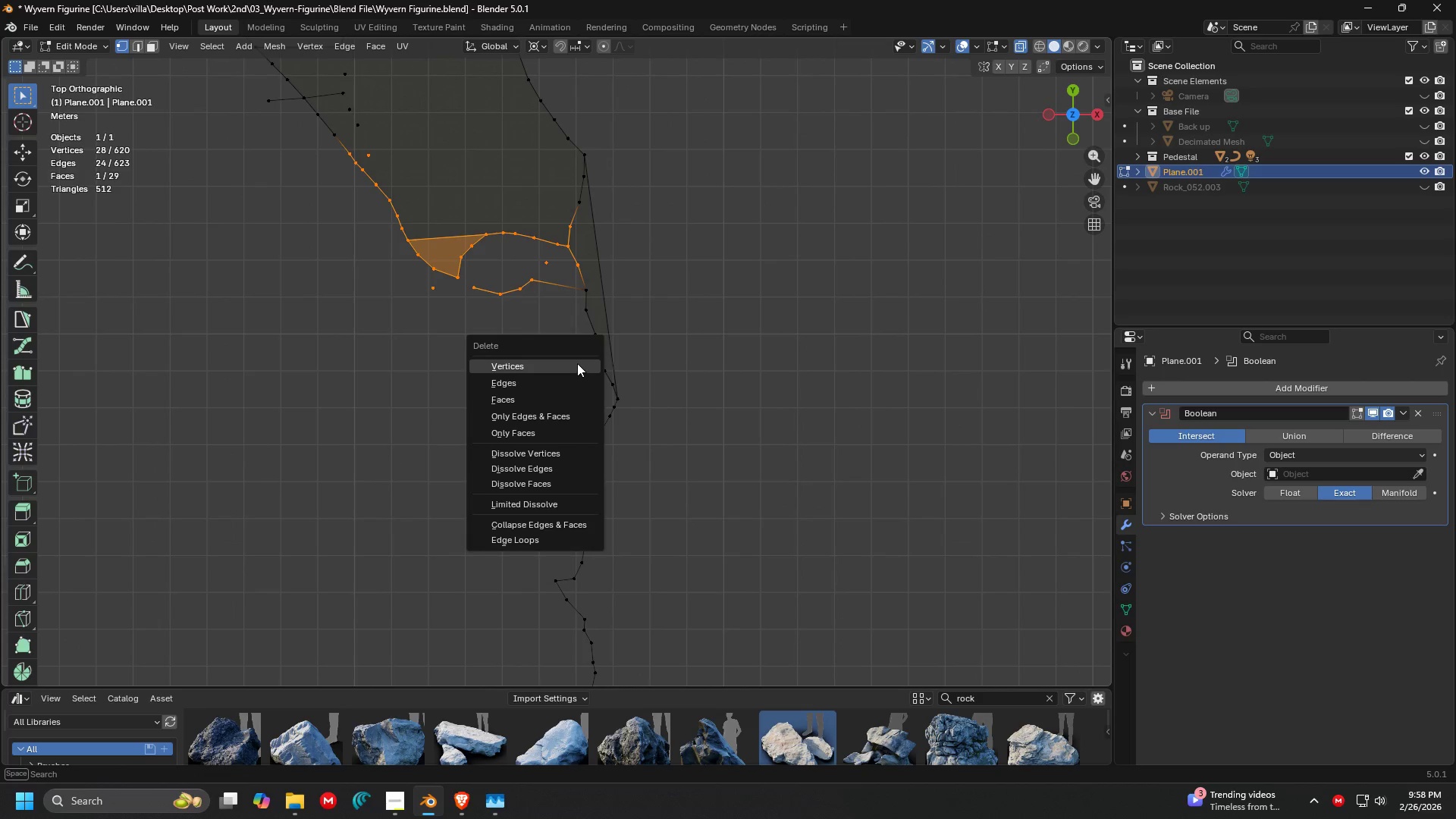 
left_click([577, 363])
 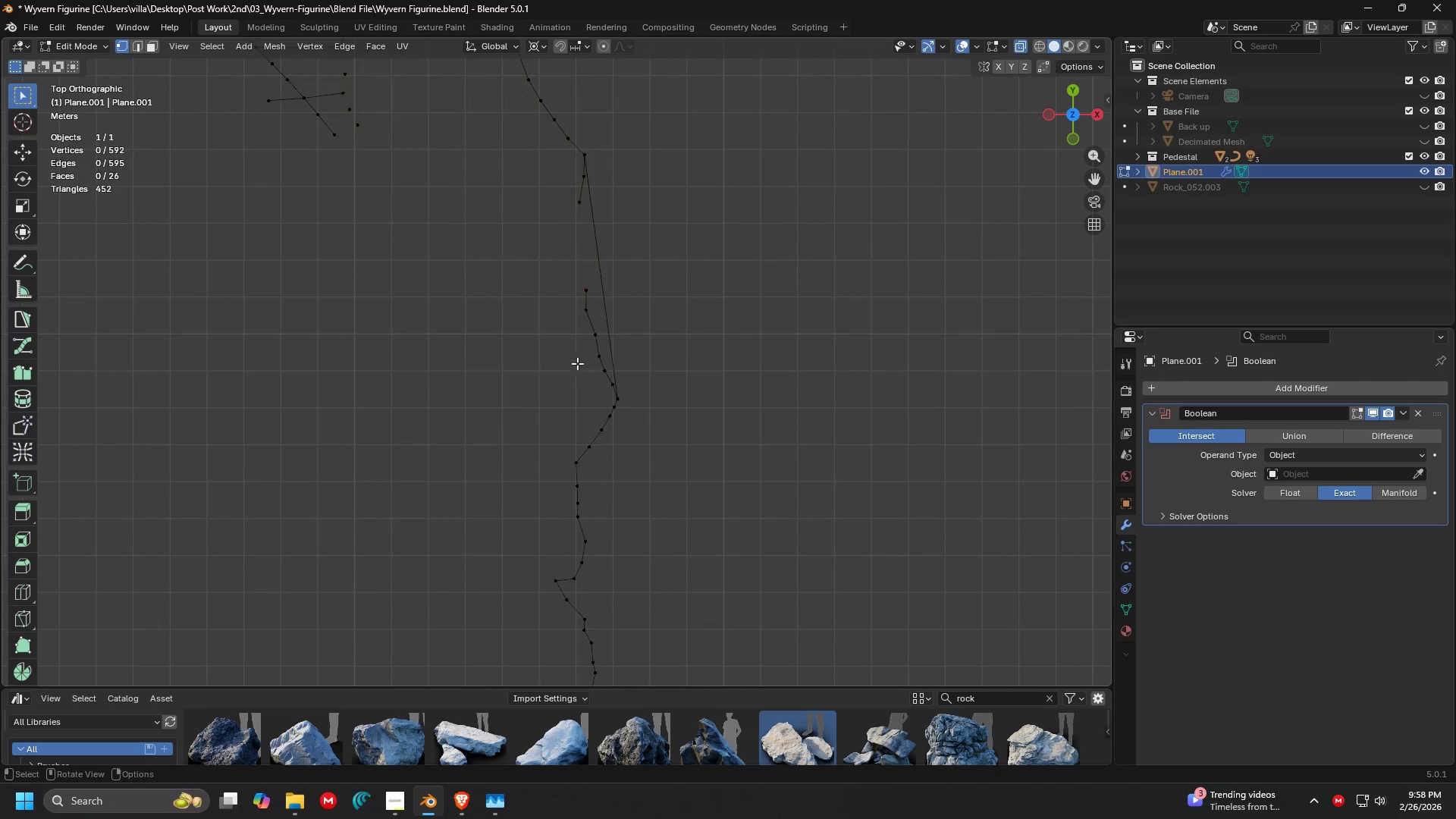 
key(Shift+ShiftLeft)
 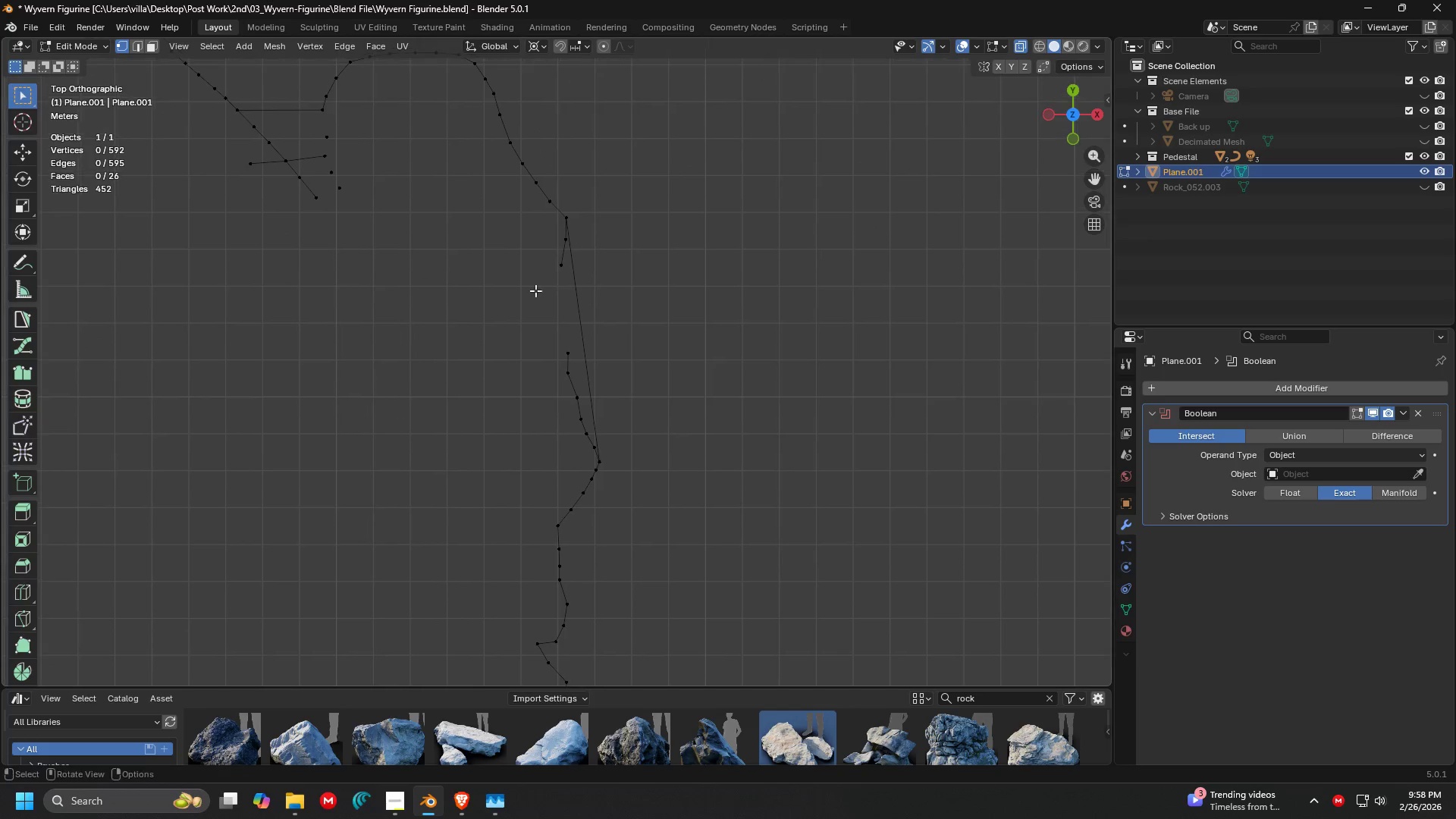 
left_click_drag(start_coordinate=[535, 289], to_coordinate=[582, 428])
 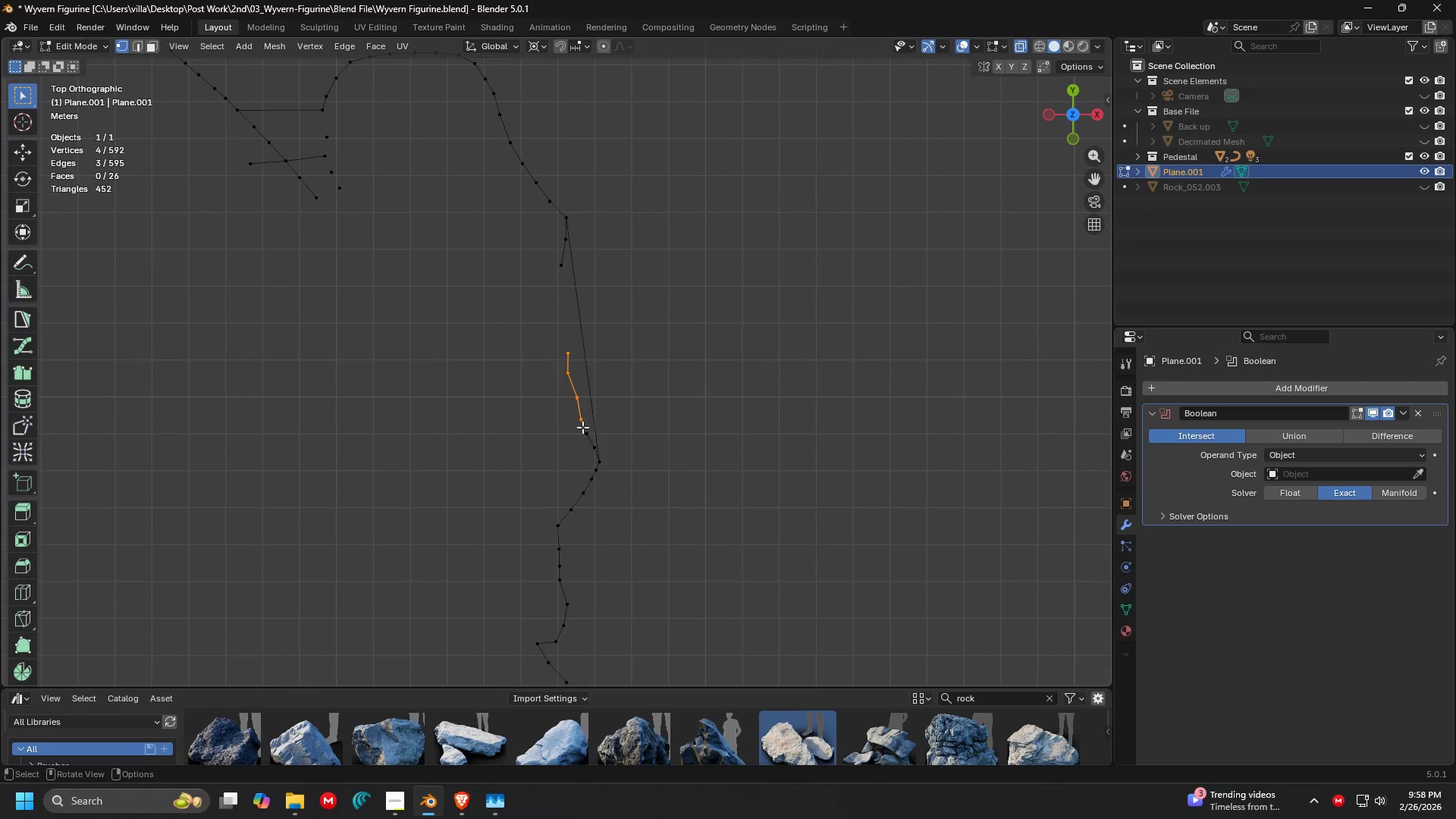 
key(X)
 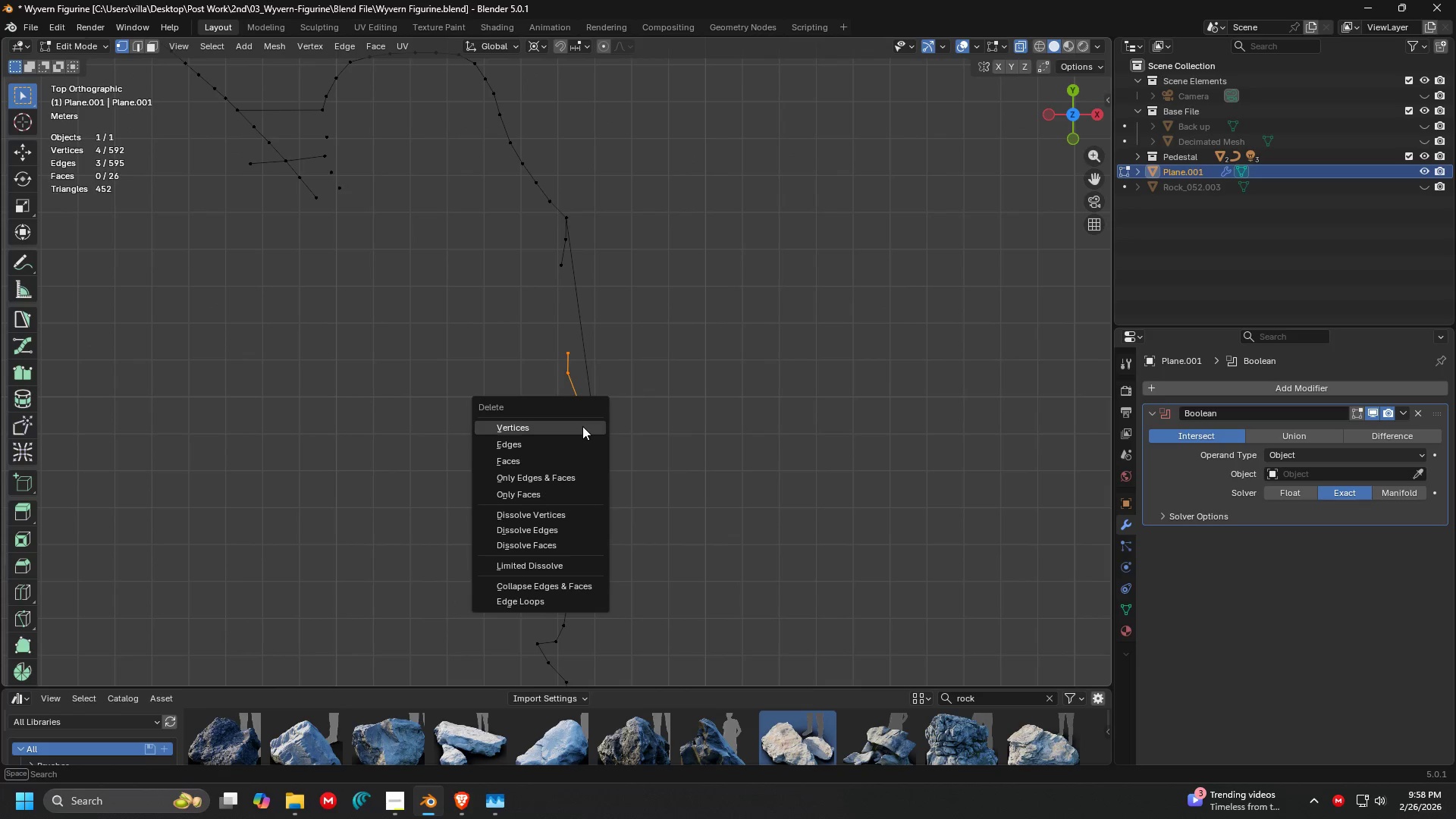 
left_click([582, 426])
 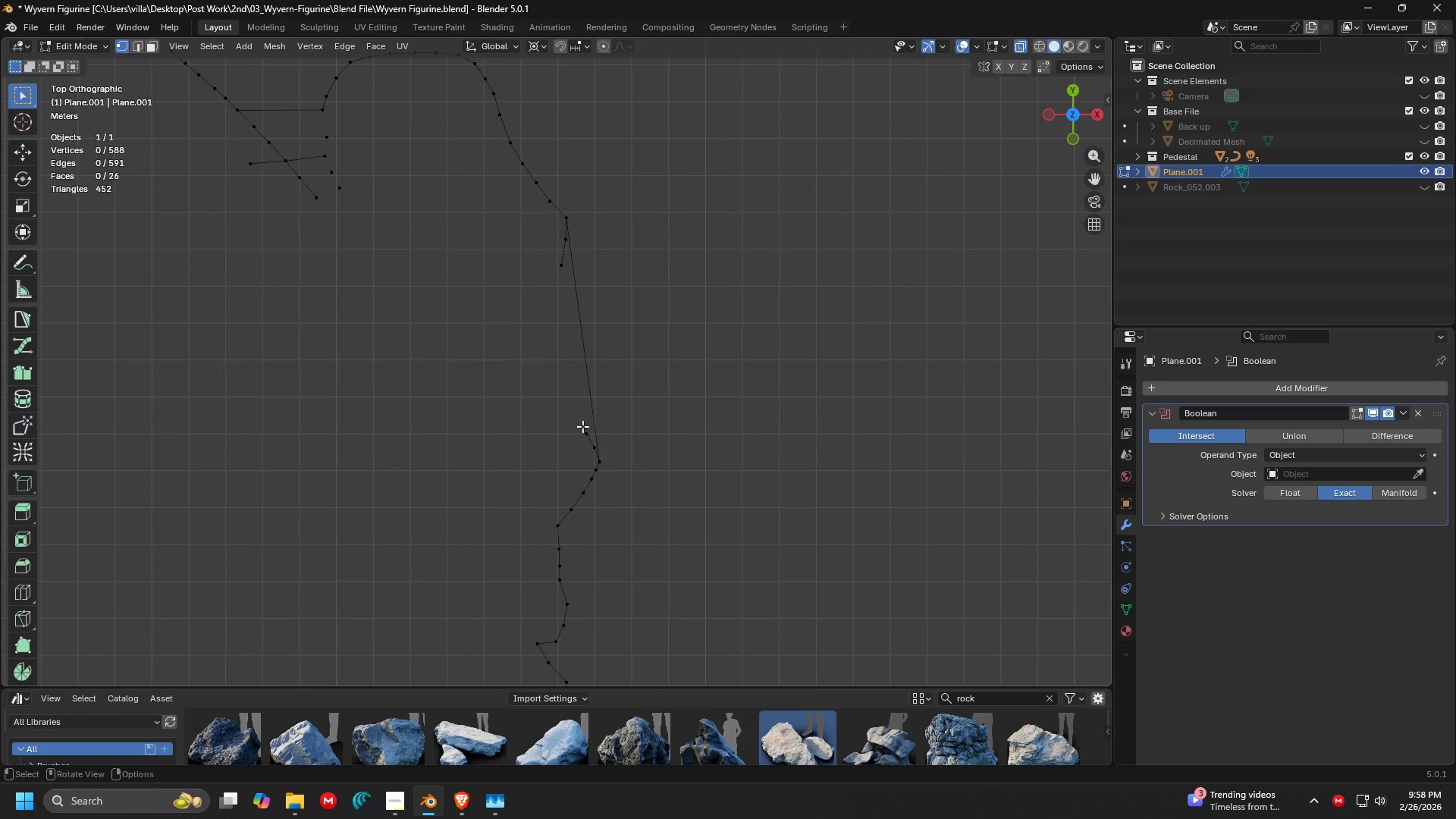 
left_click_drag(start_coordinate=[588, 428], to_coordinate=[628, 523])
 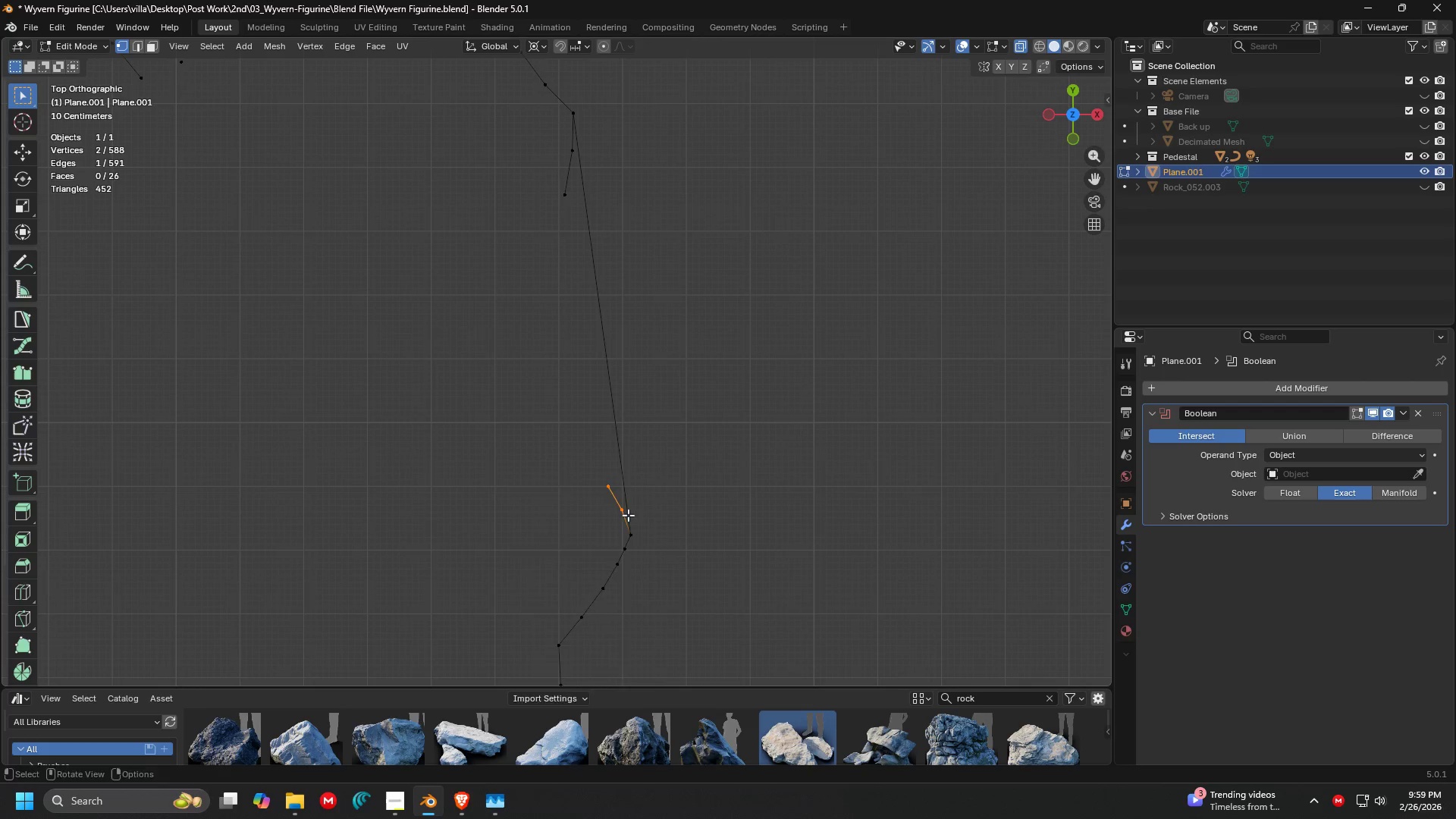 
scroll: coordinate [582, 426], scroll_direction: up, amount: 3.0
 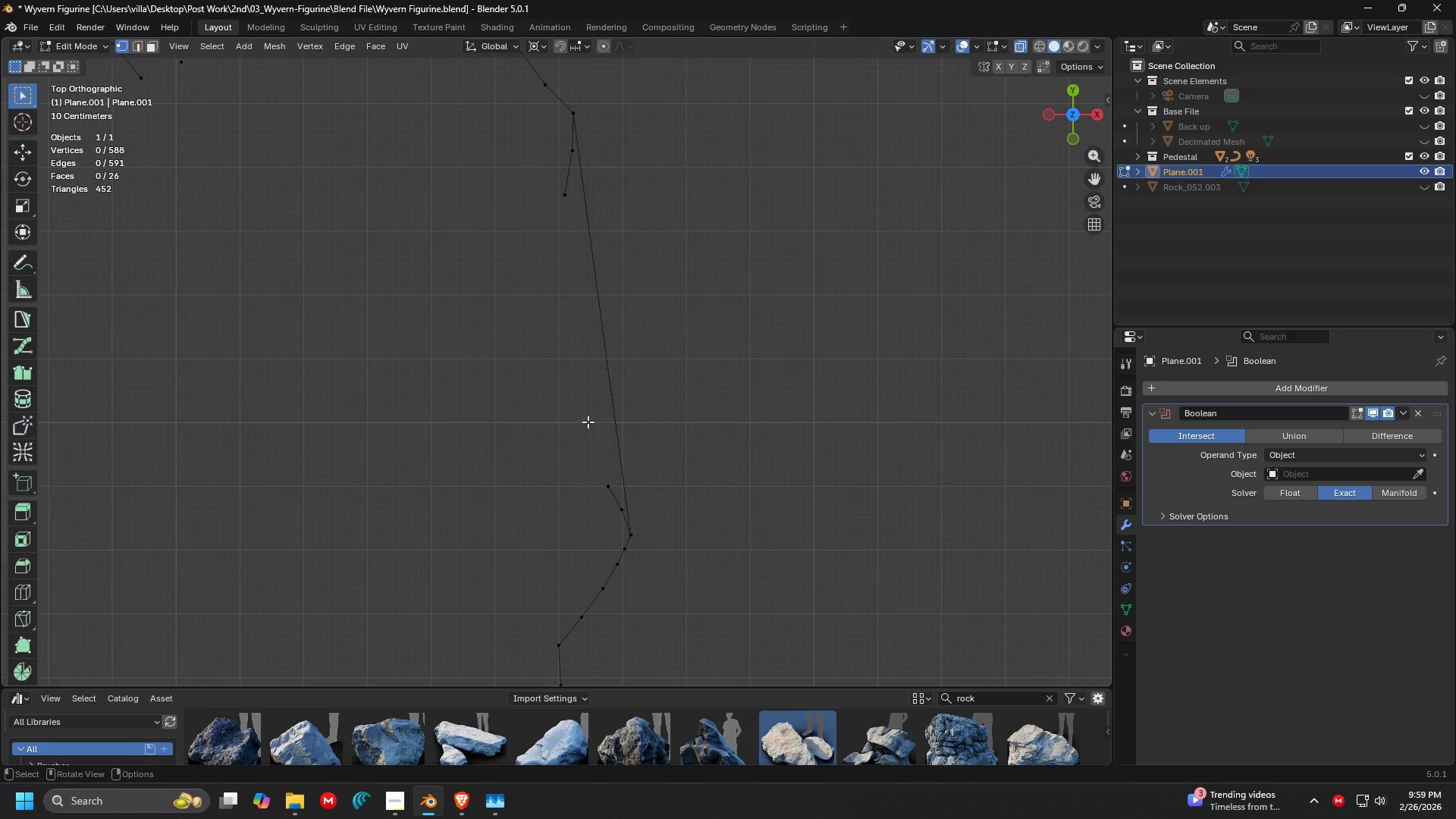 
key(X)
 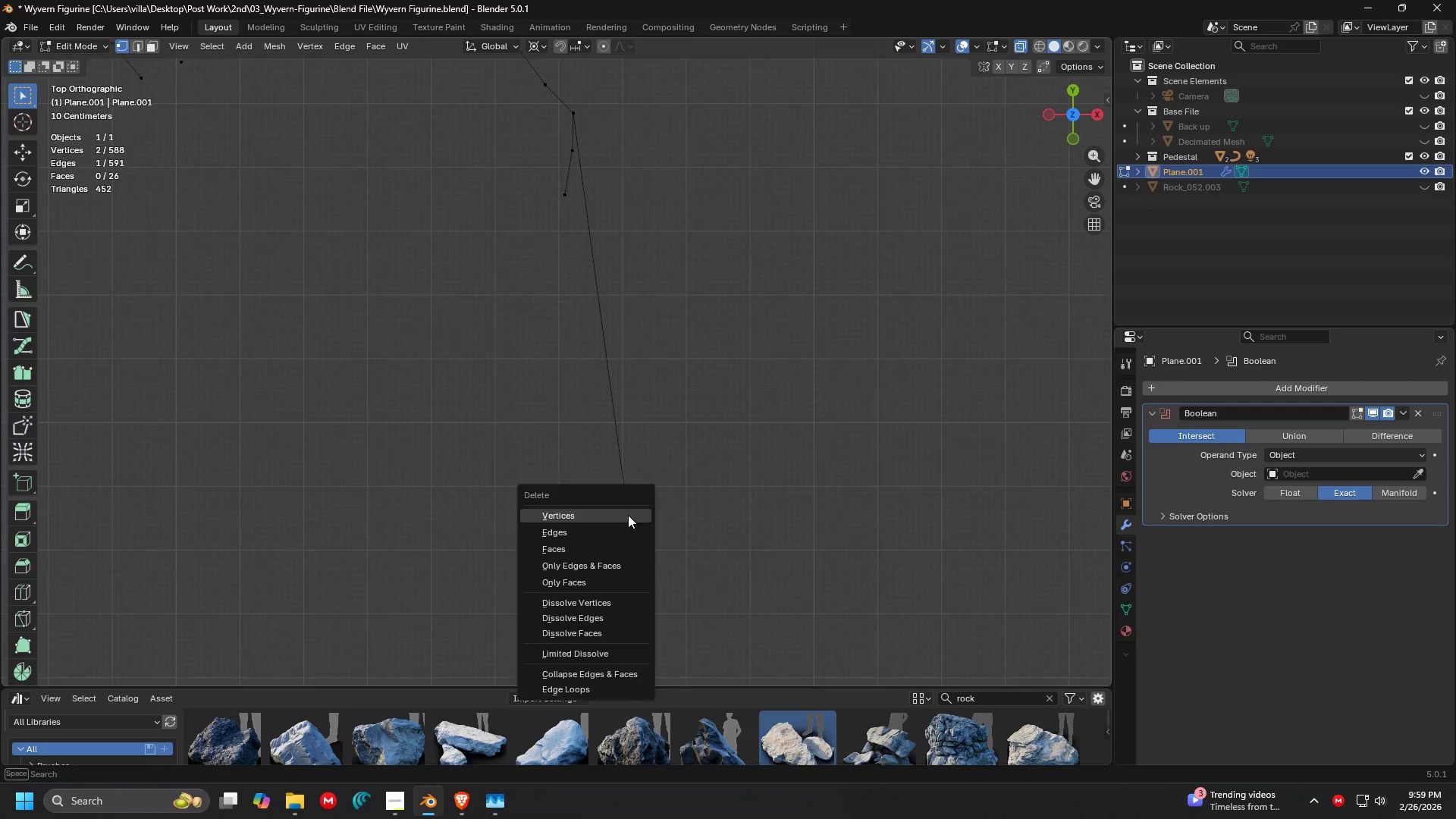 
left_click([628, 515])
 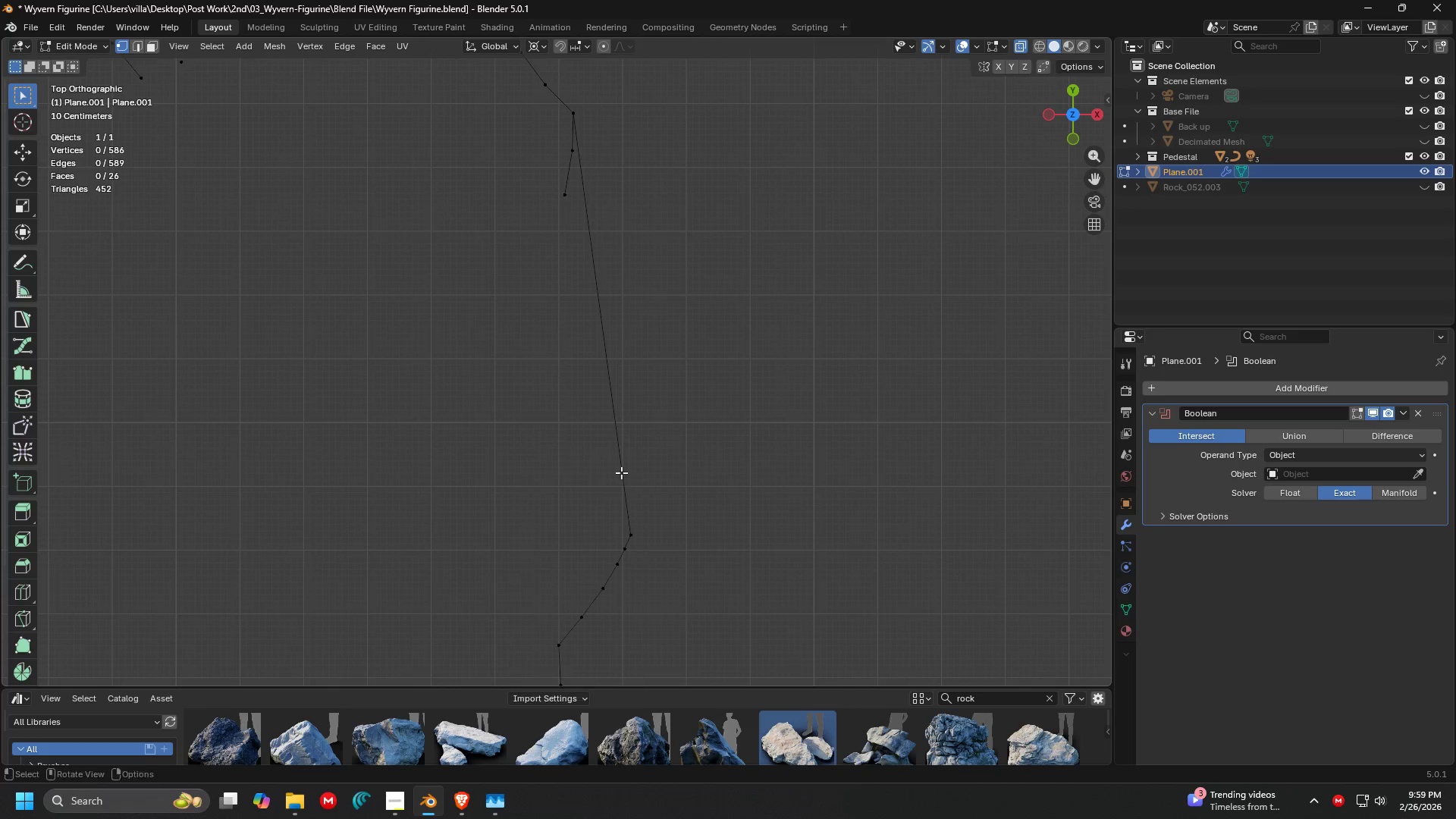 
hold_key(key=ShiftLeft, duration=0.31)
 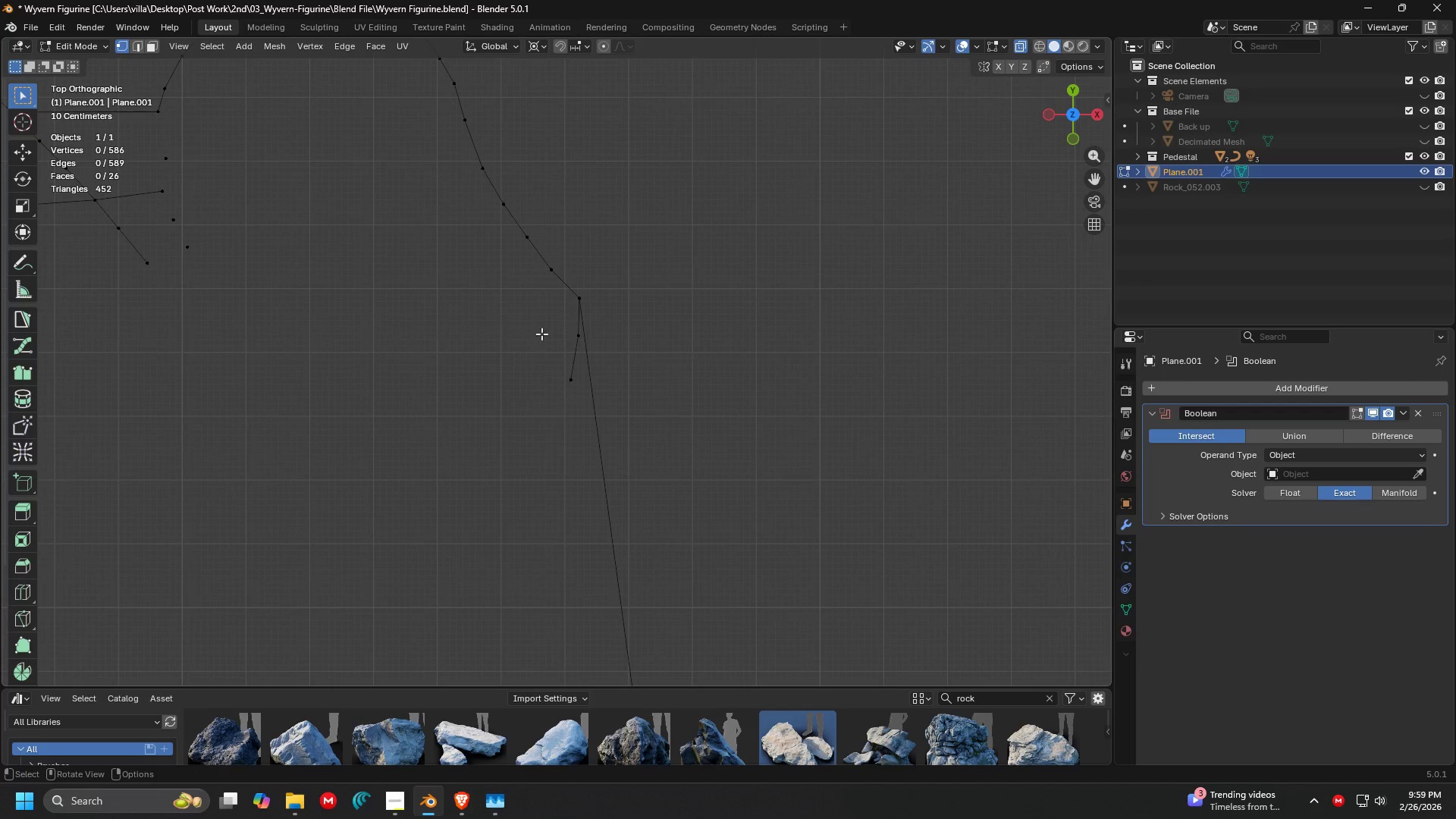 
left_click_drag(start_coordinate=[529, 315], to_coordinate=[602, 425])
 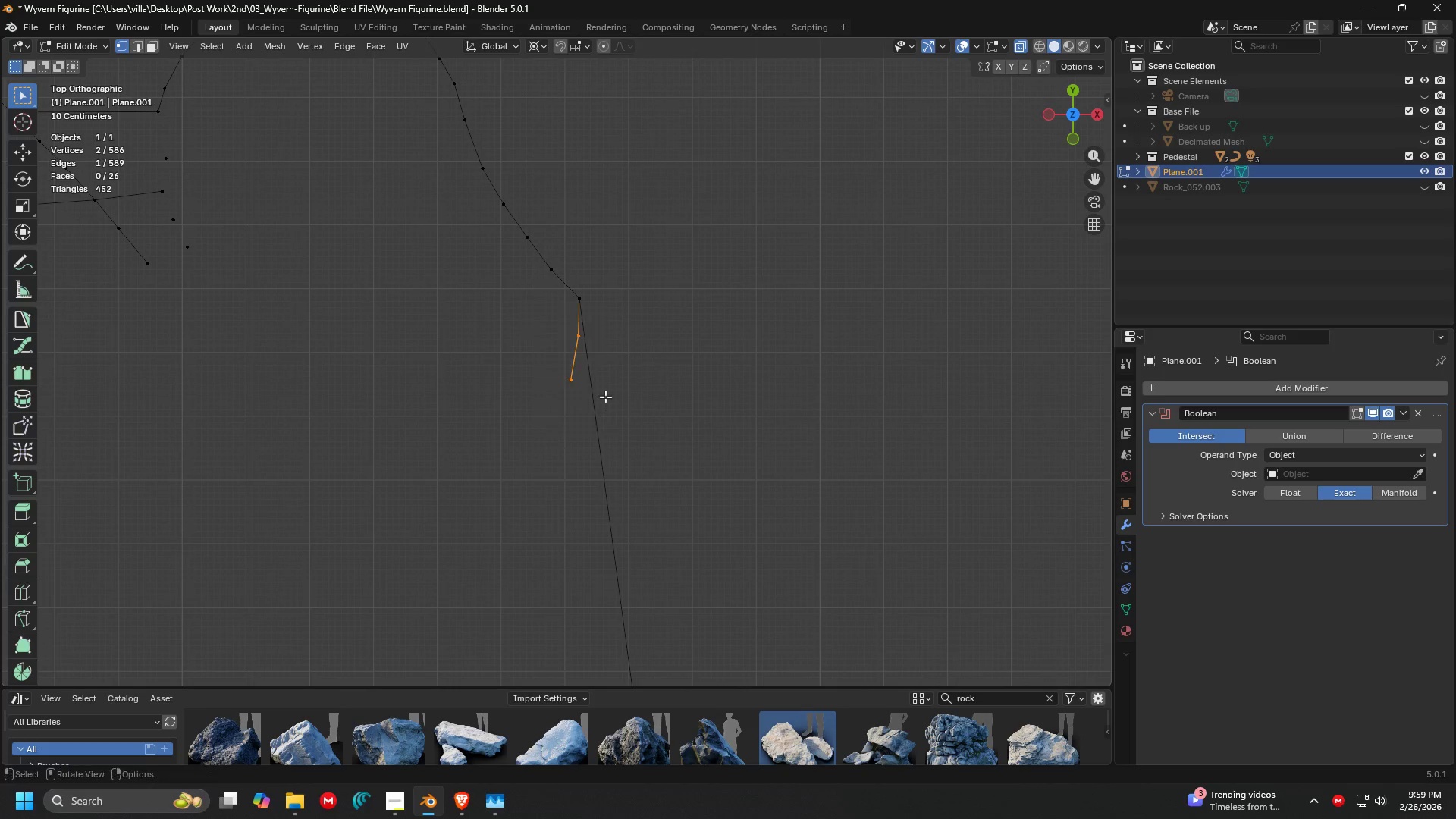 
key(X)
 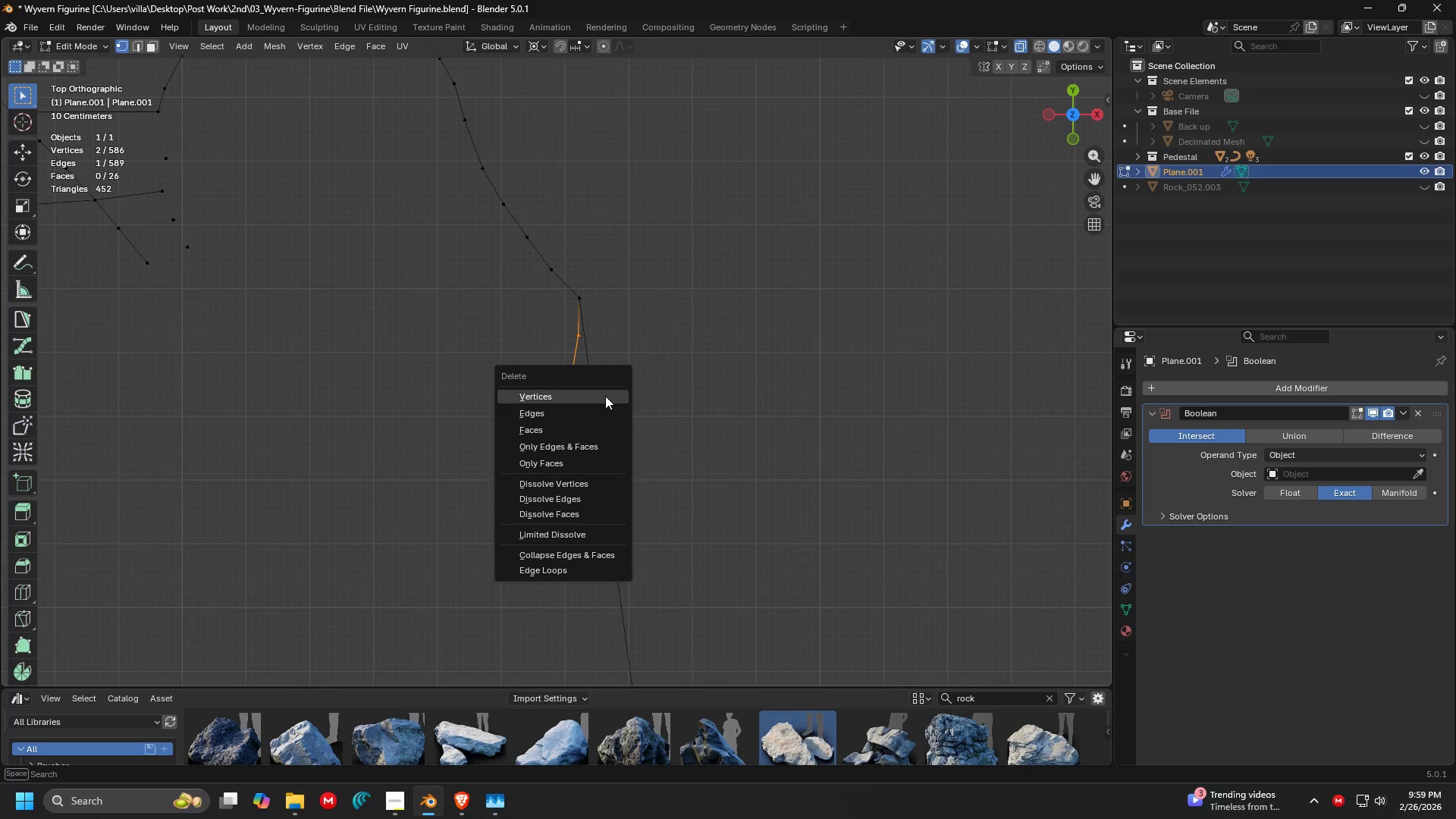 
left_click([605, 396])
 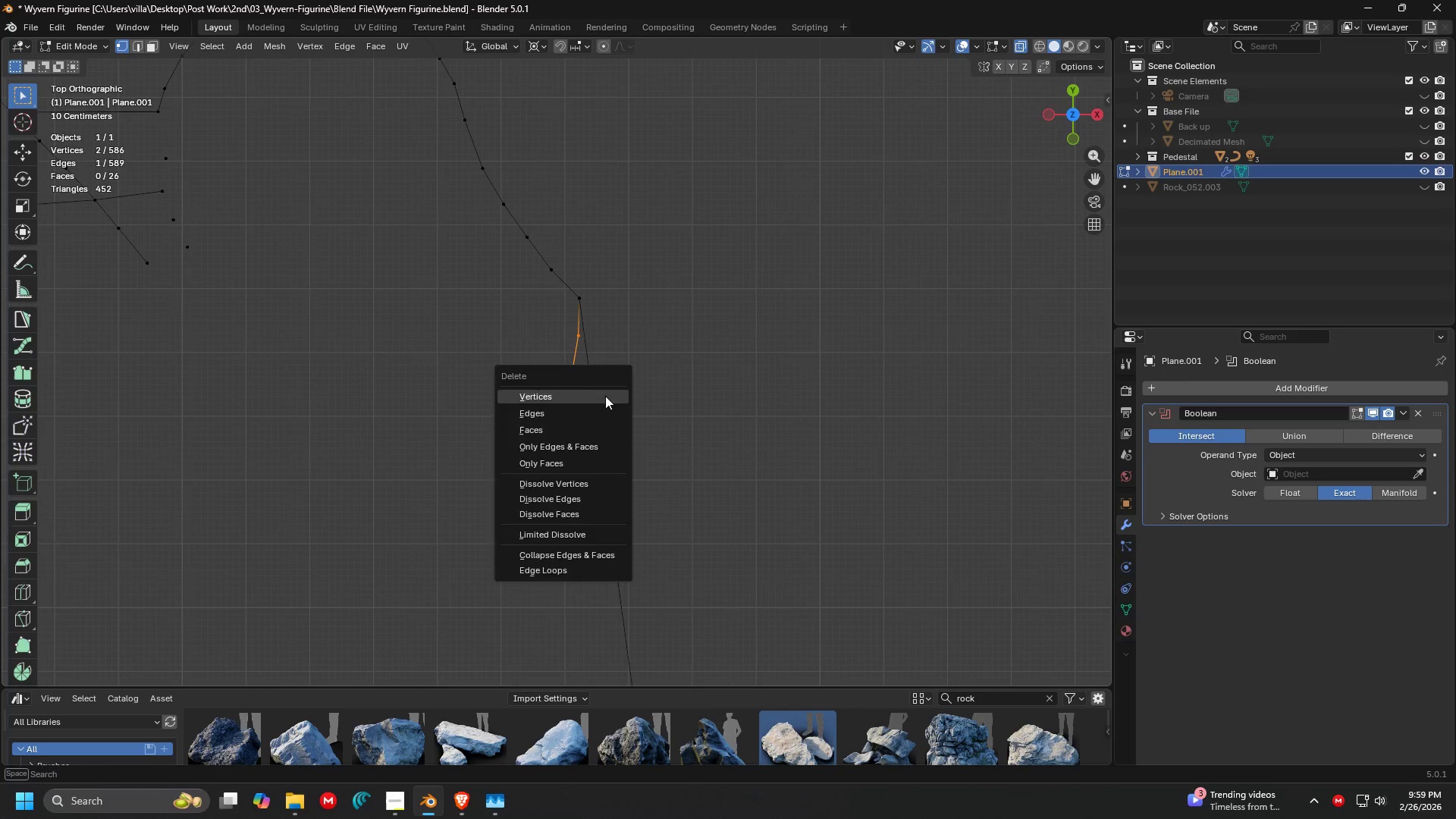 
hold_key(key=ShiftLeft, duration=0.33)
scroll: coordinate [745, 522], scroll_direction: down, amount: 4.0
 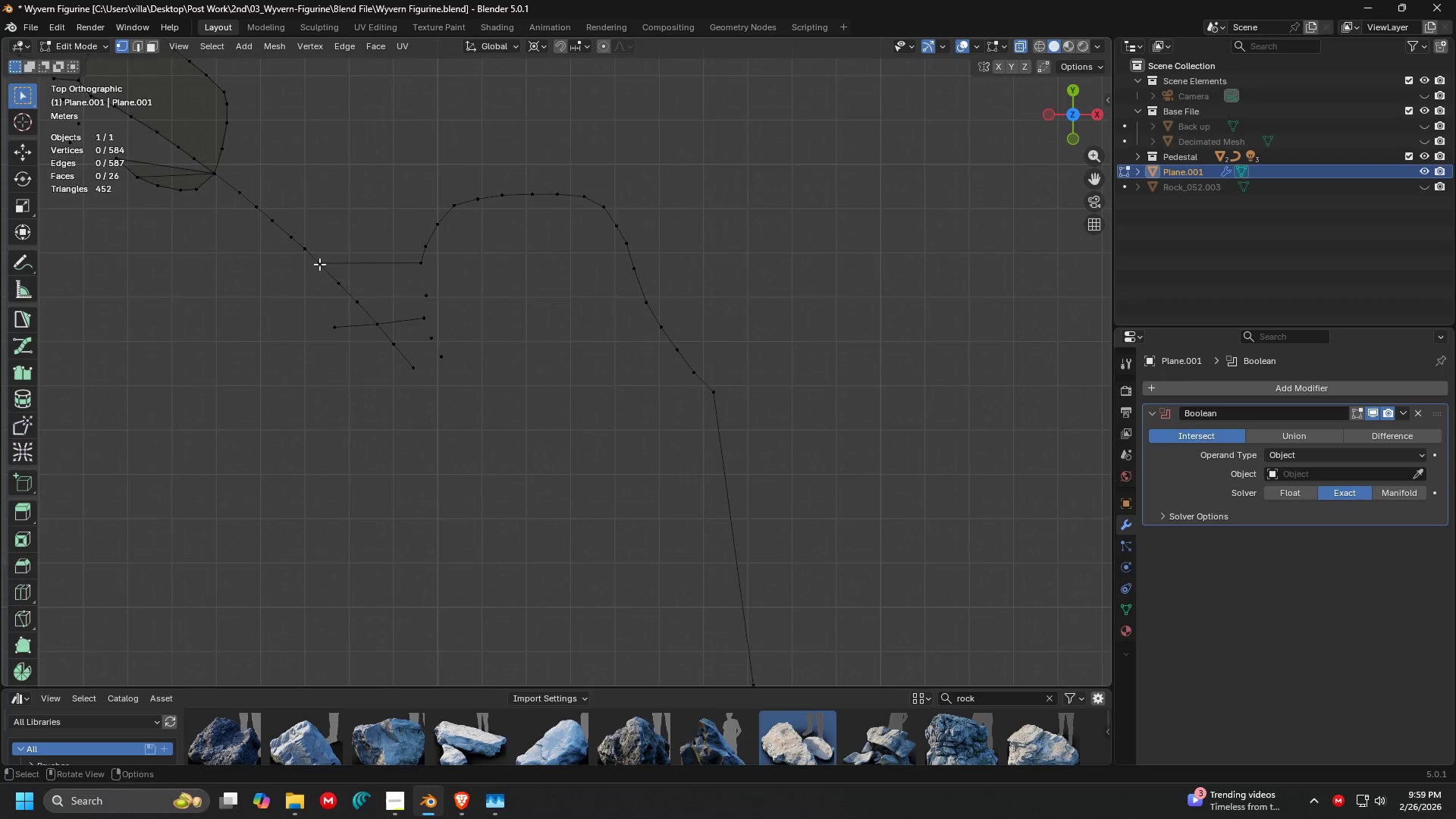 
left_click_drag(start_coordinate=[309, 268], to_coordinate=[571, 435])
 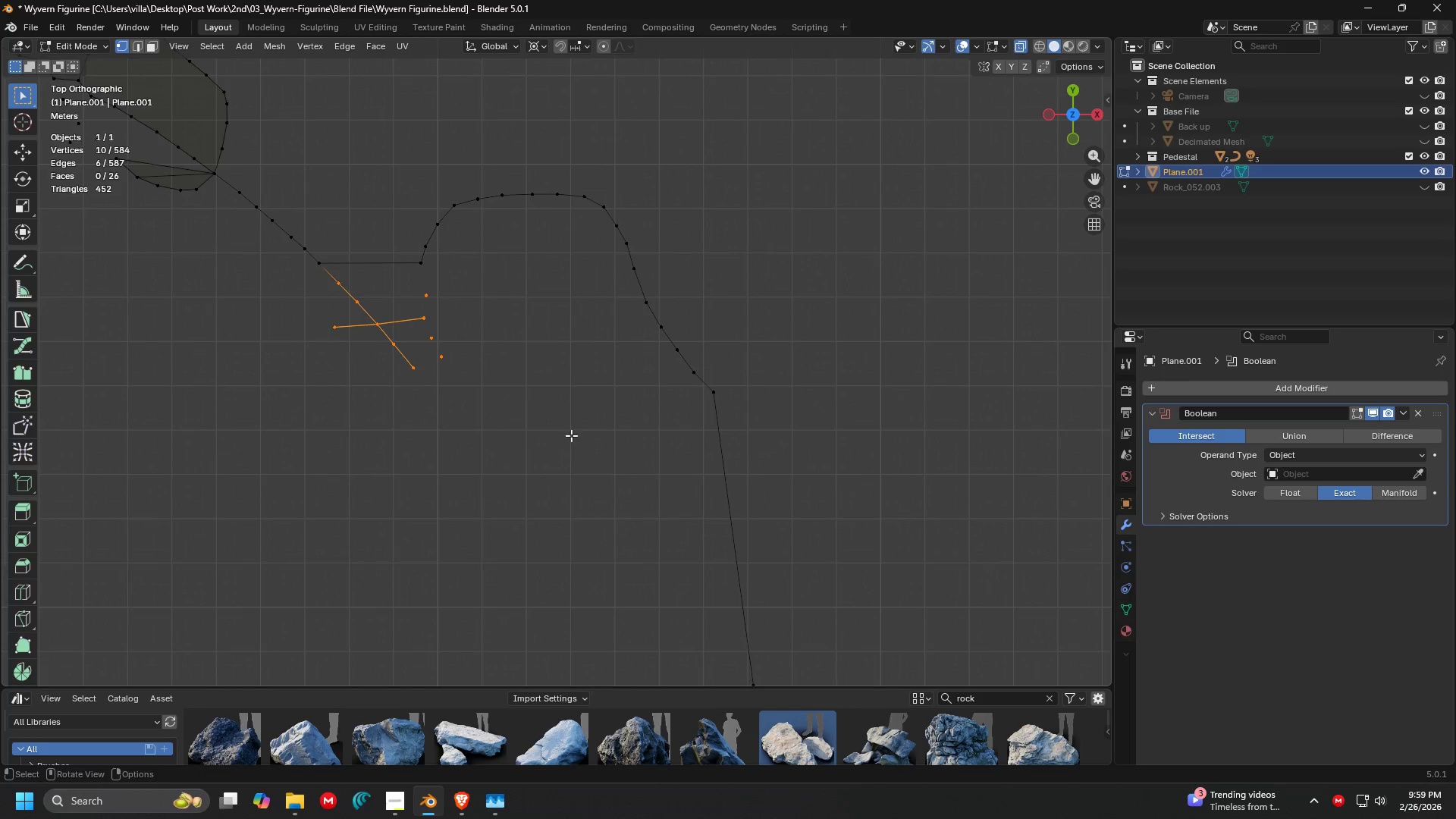 
key(X)
 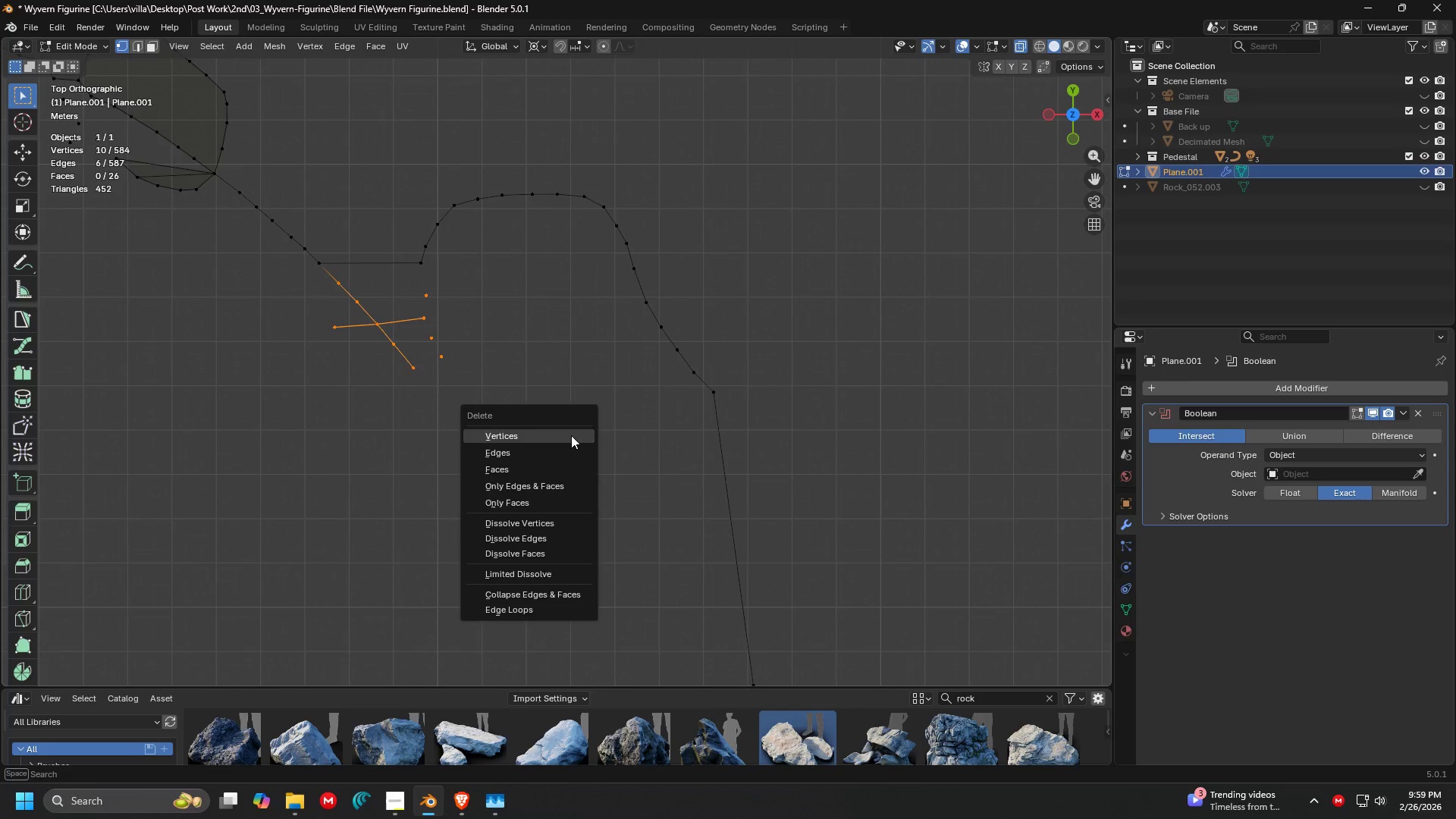 
left_click([571, 435])
 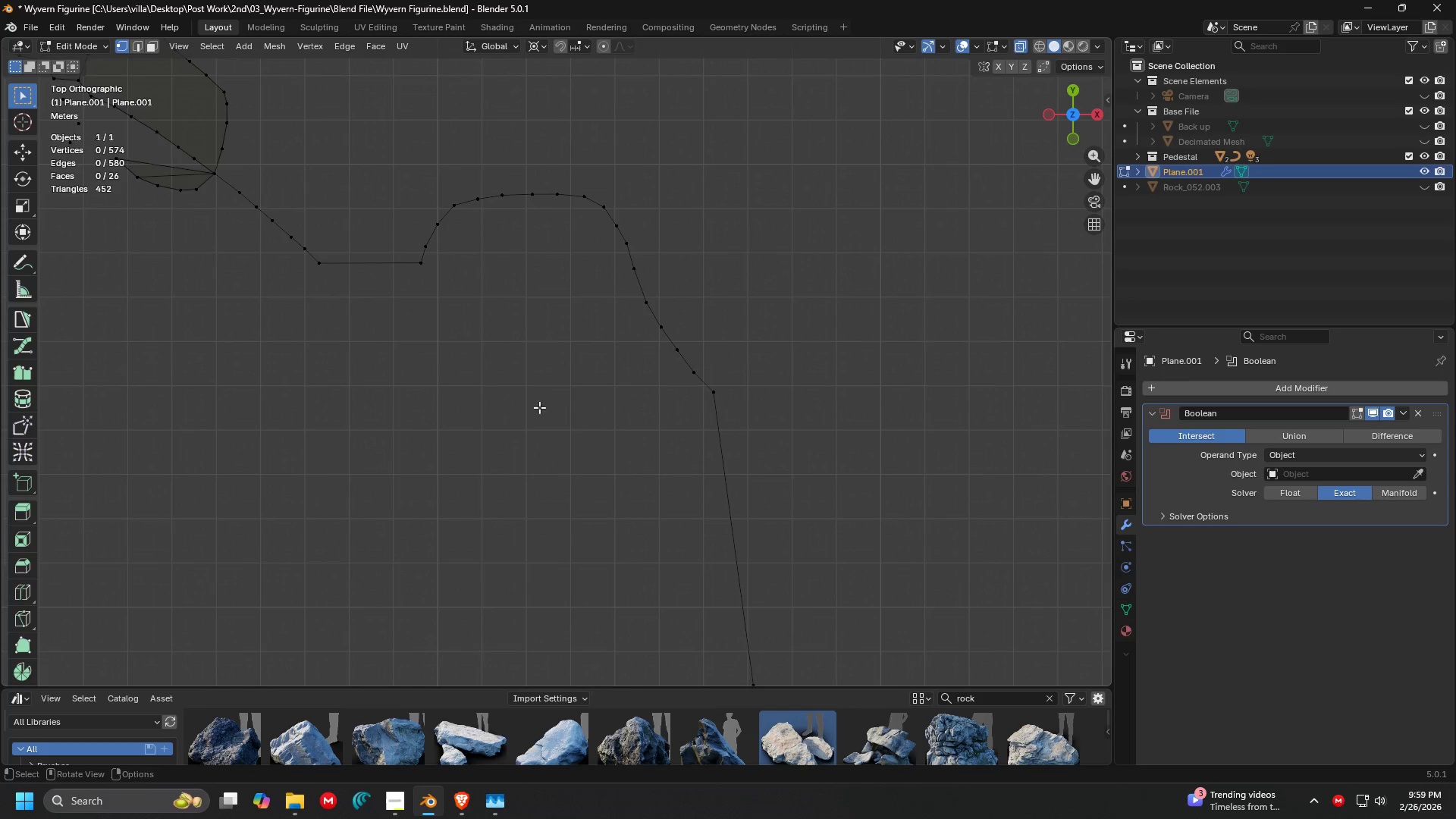 
hold_key(key=ShiftLeft, duration=0.33)
 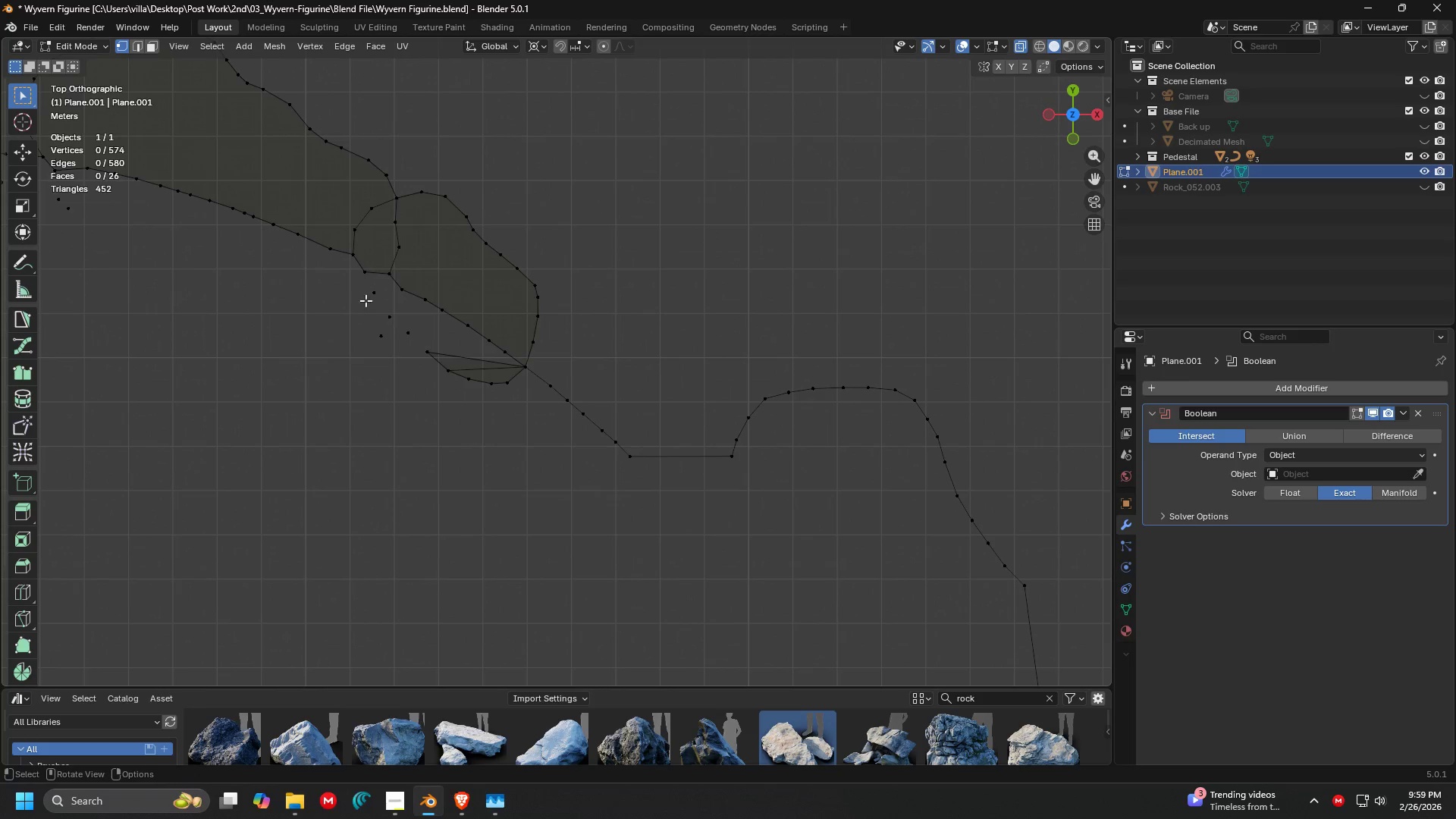 
left_click_drag(start_coordinate=[366, 300], to_coordinate=[515, 422])
 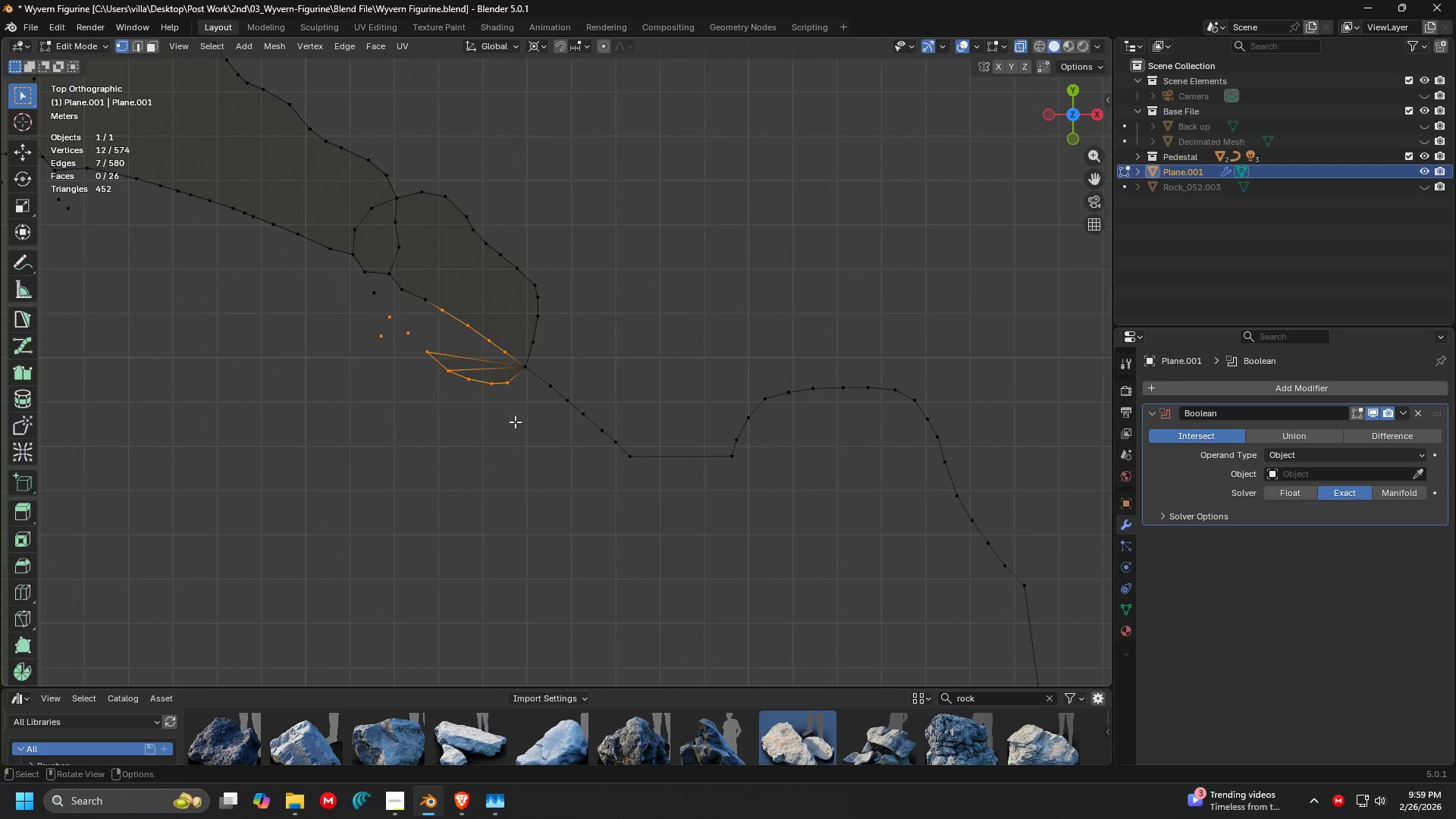 
key(X)
 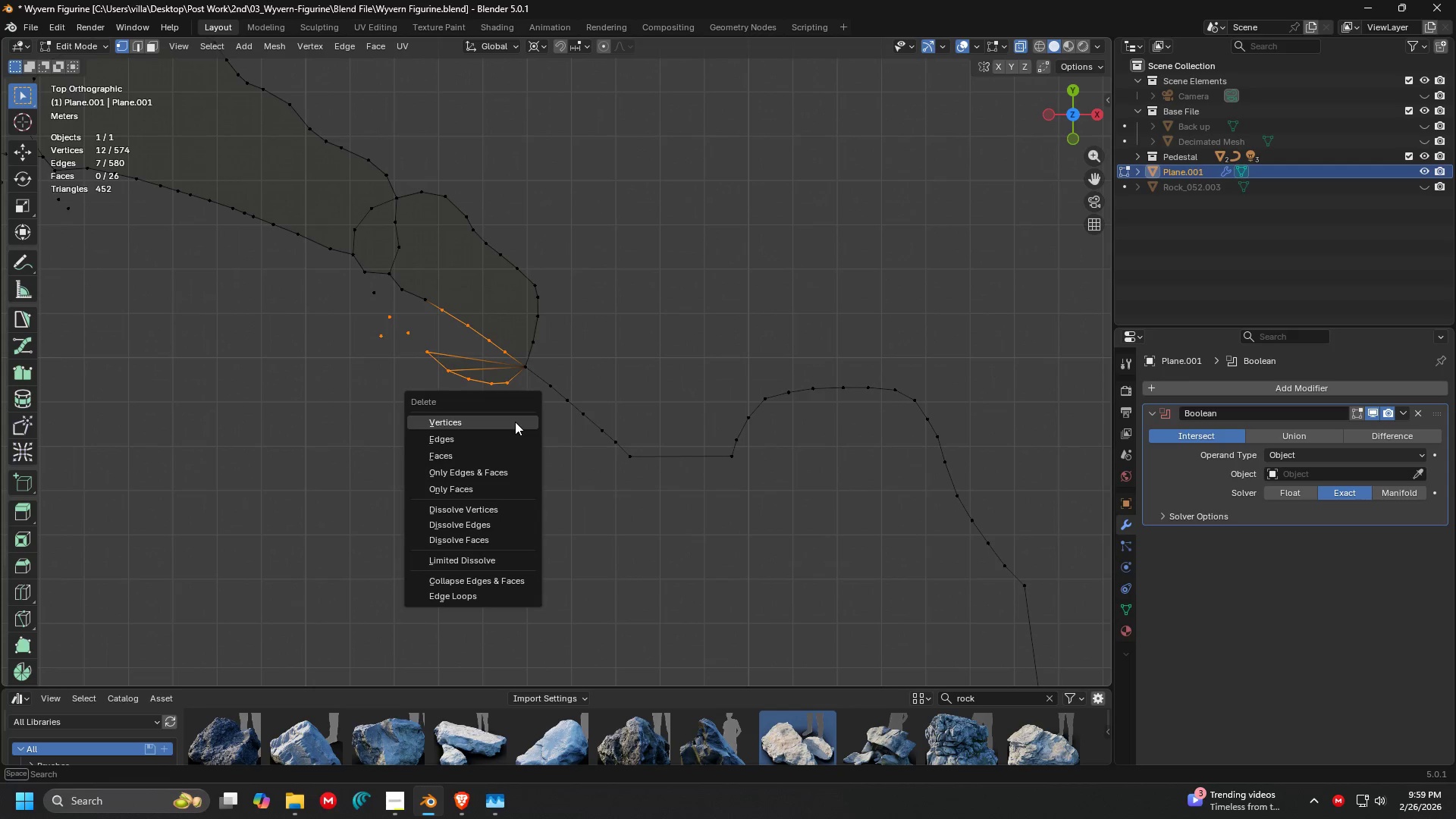 
left_click([515, 422])
 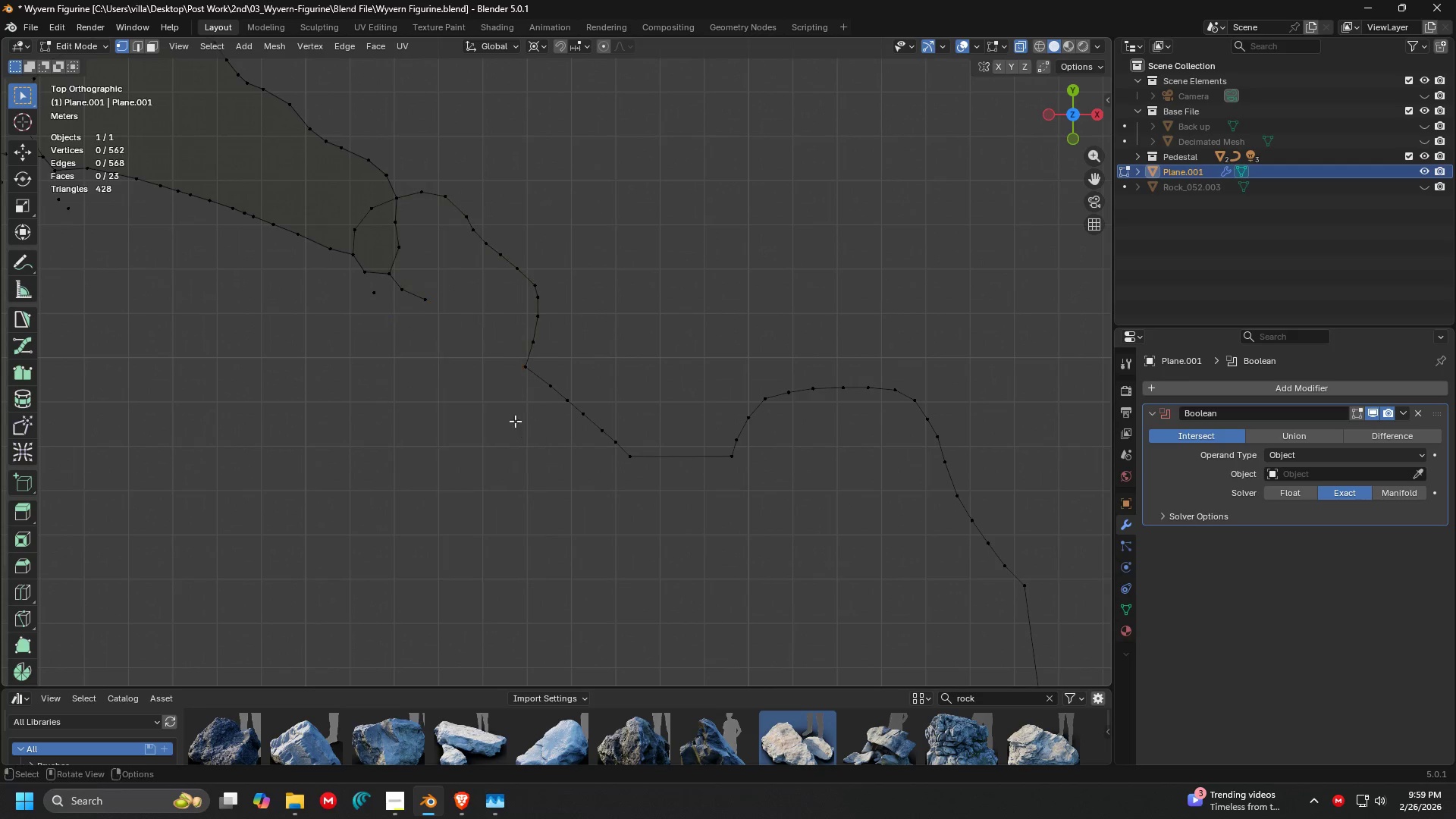 
hold_key(key=ShiftLeft, duration=0.33)
 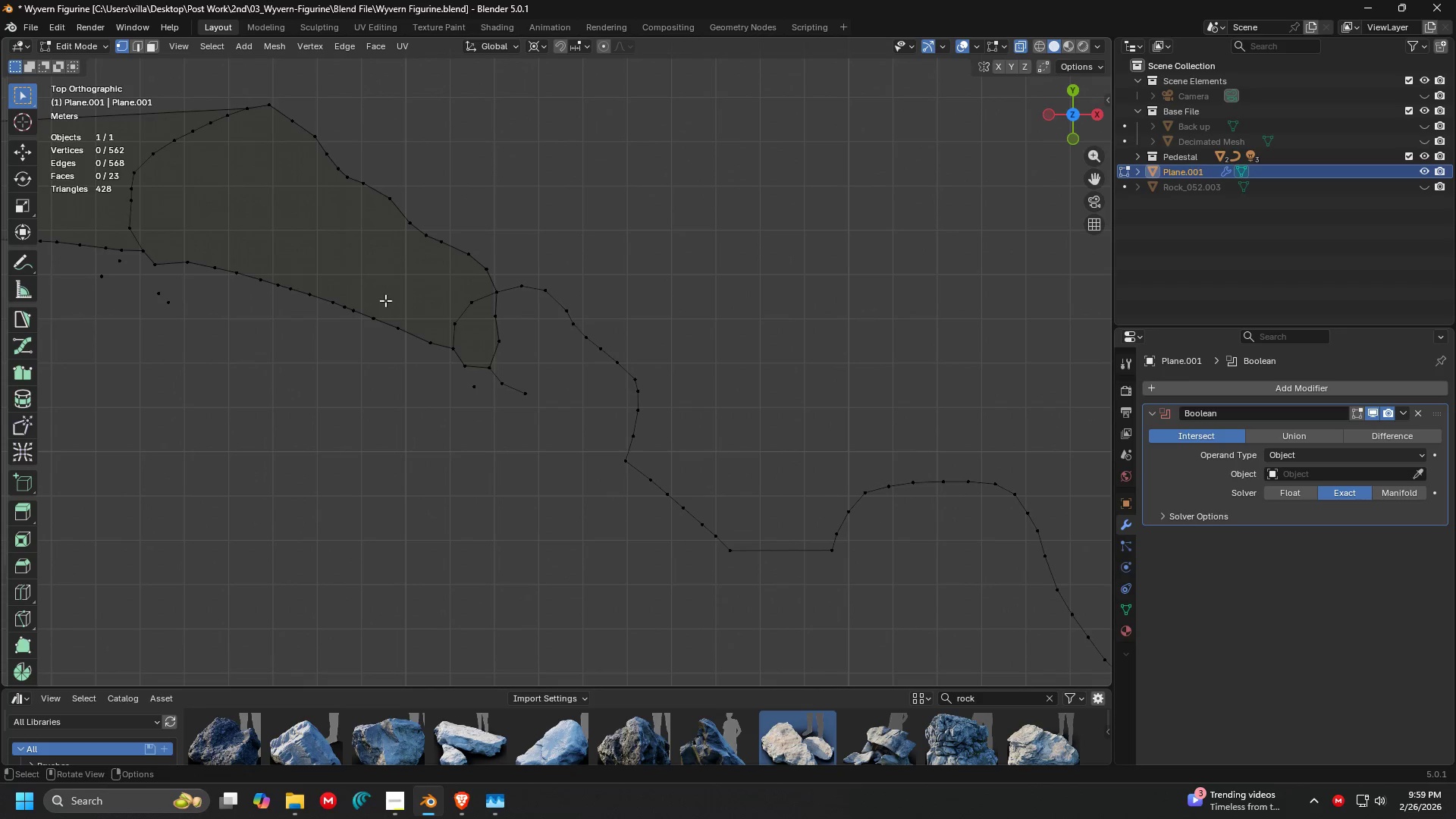 
left_click_drag(start_coordinate=[387, 297], to_coordinate=[524, 420])
 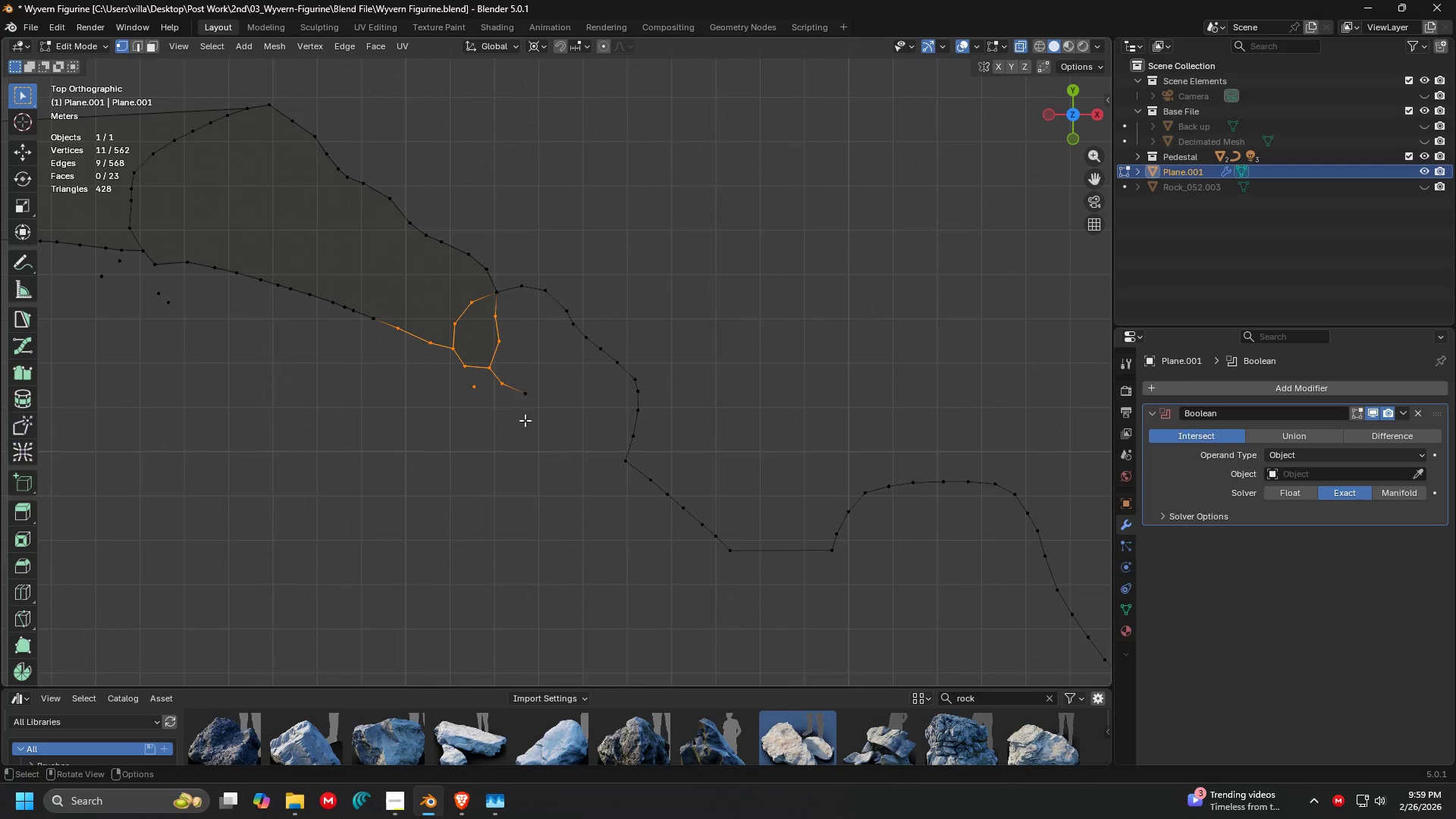 
key(X)
 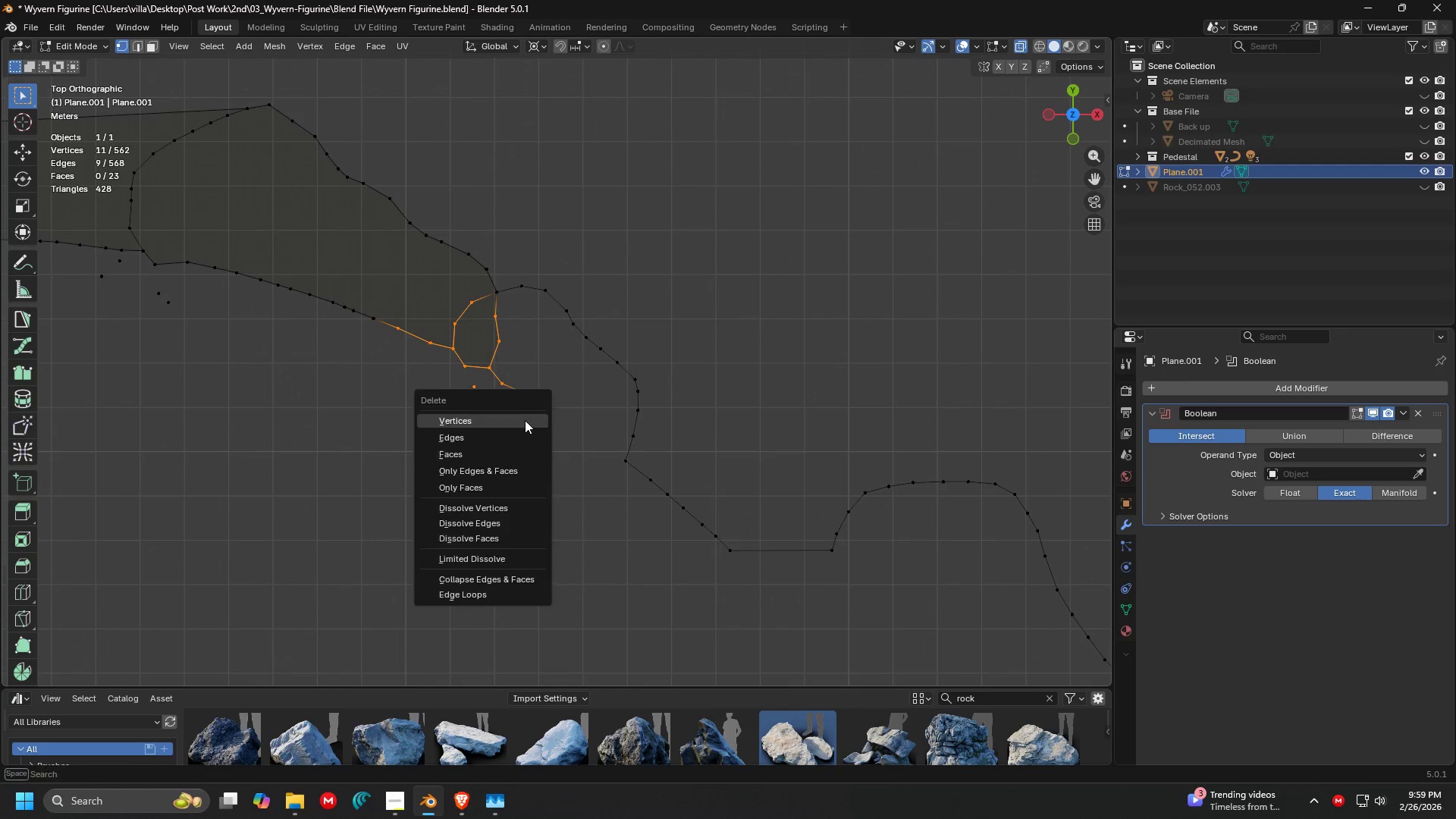 
left_click([525, 420])
 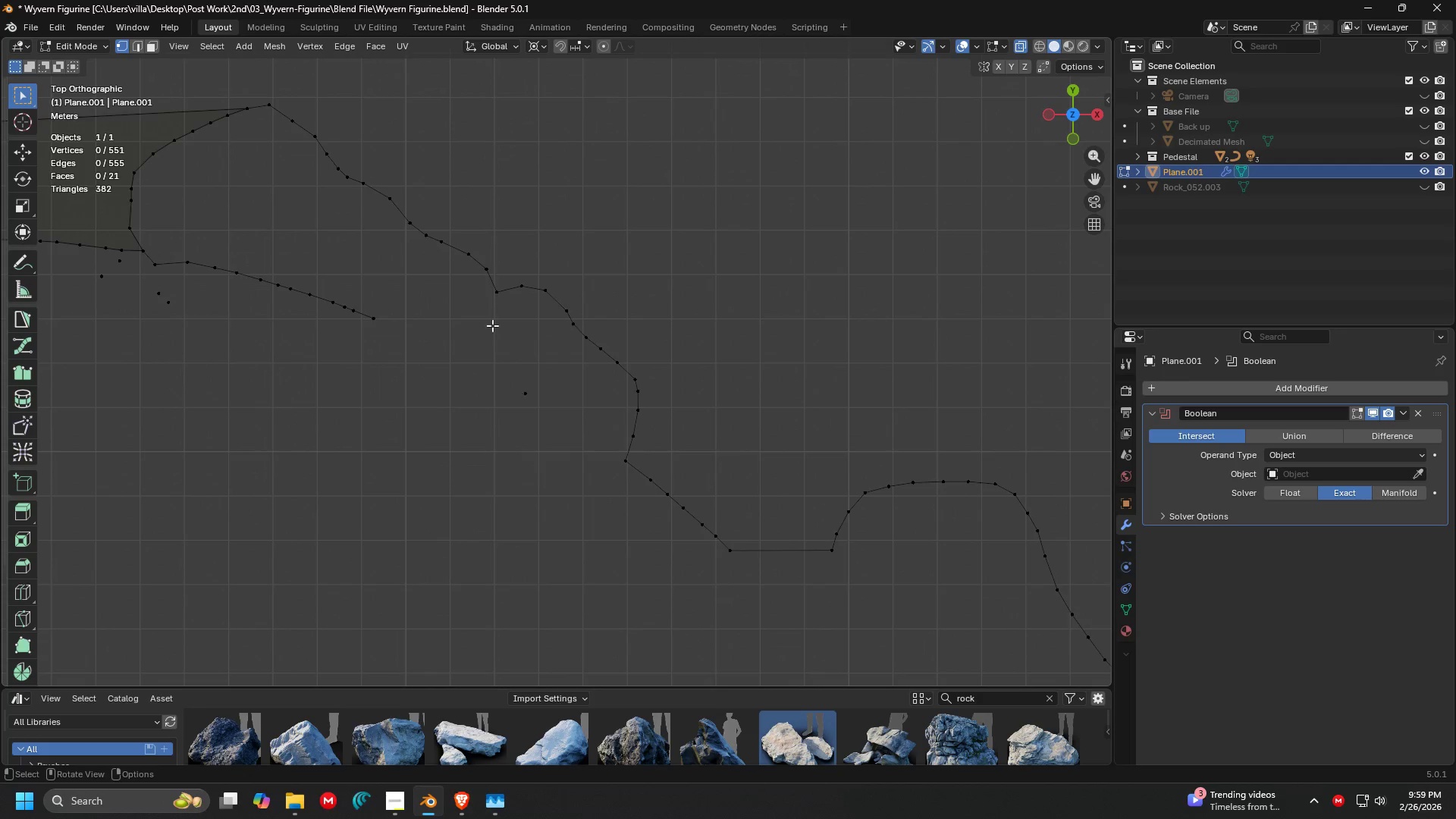 
left_click_drag(start_coordinate=[491, 355], to_coordinate=[573, 457])
 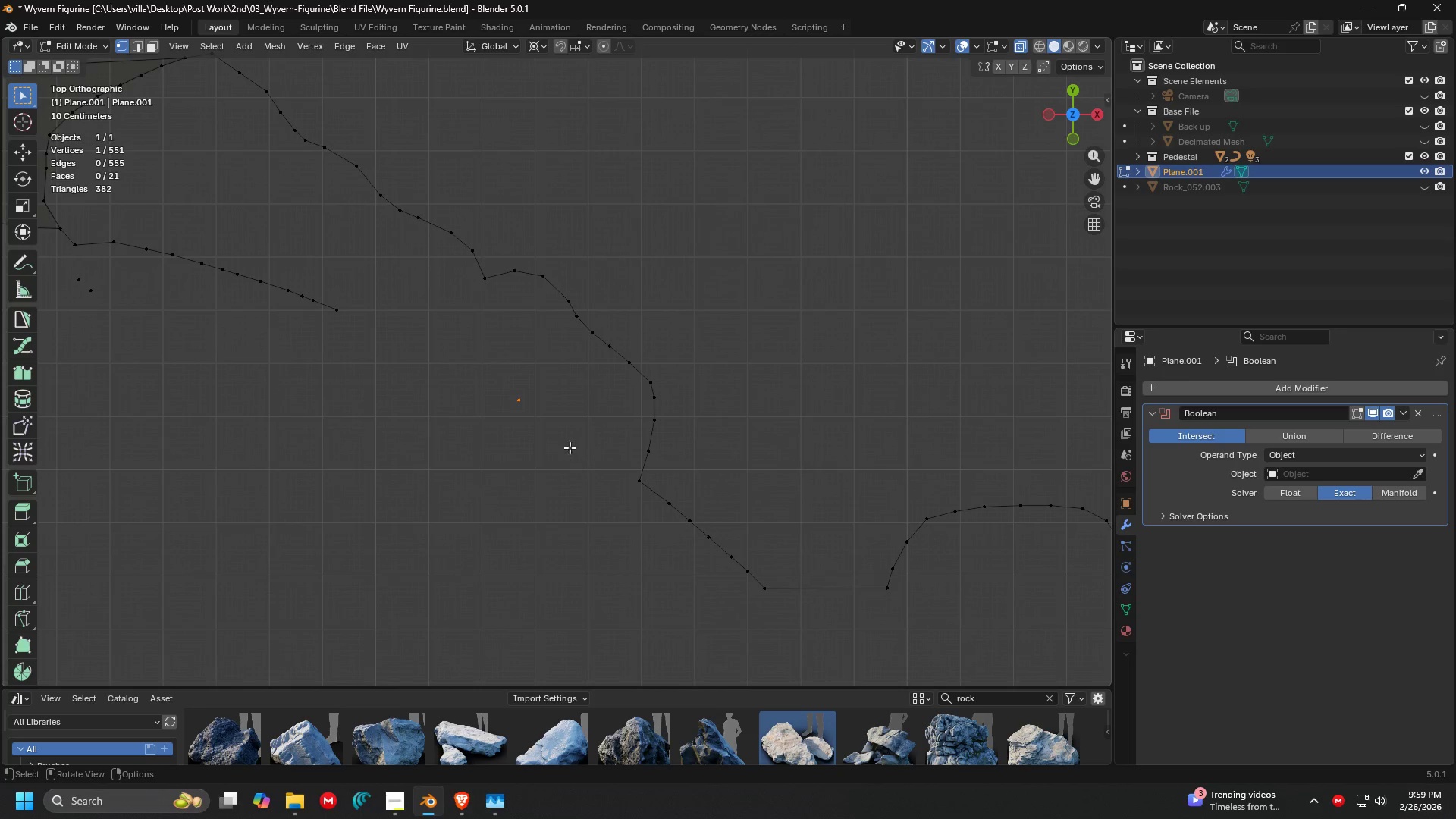 
scroll: coordinate [475, 281], scroll_direction: up, amount: 1.0
 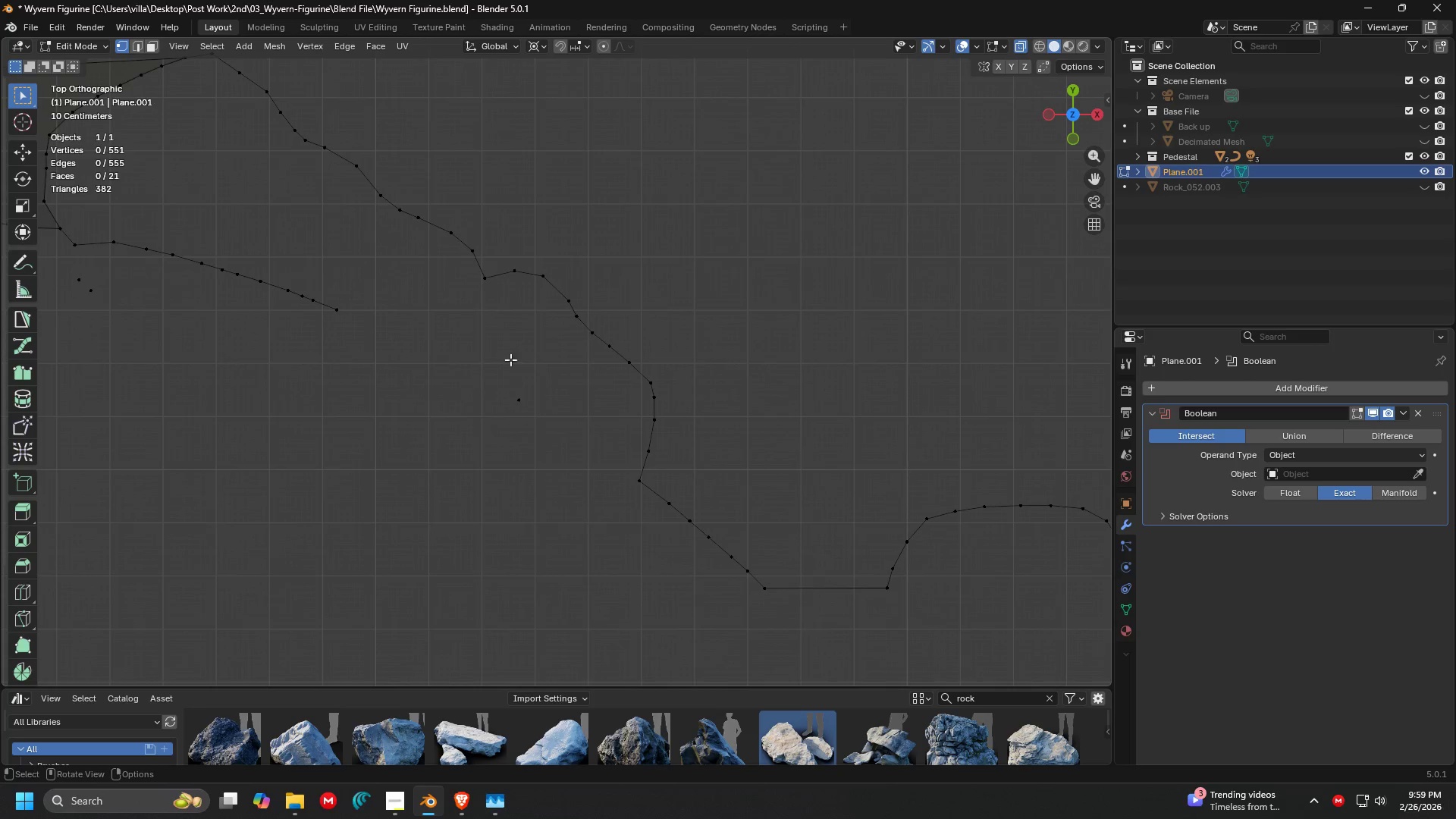 
key(X)
 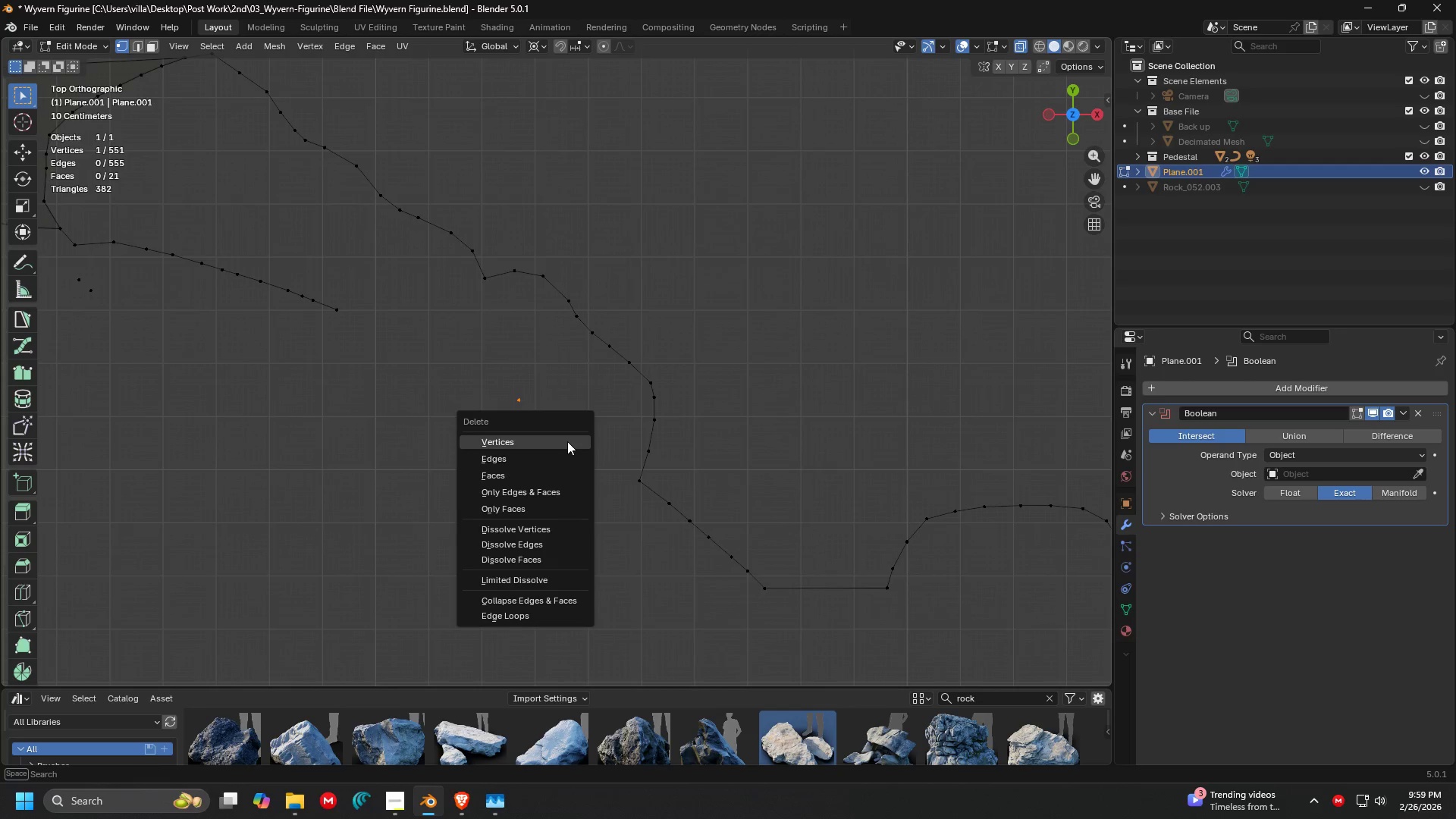 
left_click([567, 441])
 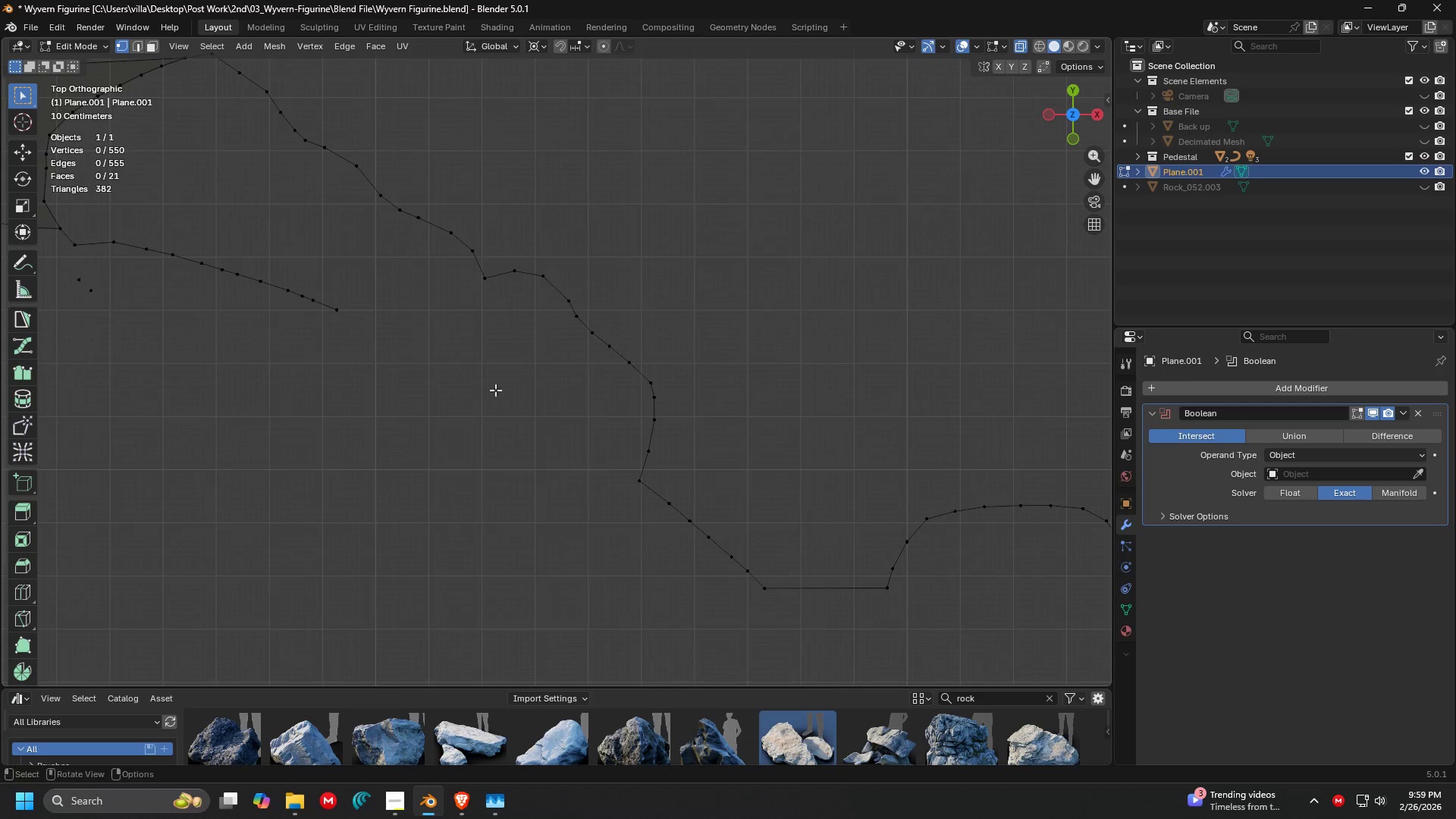 
hold_key(key=ShiftLeft, duration=0.31)
 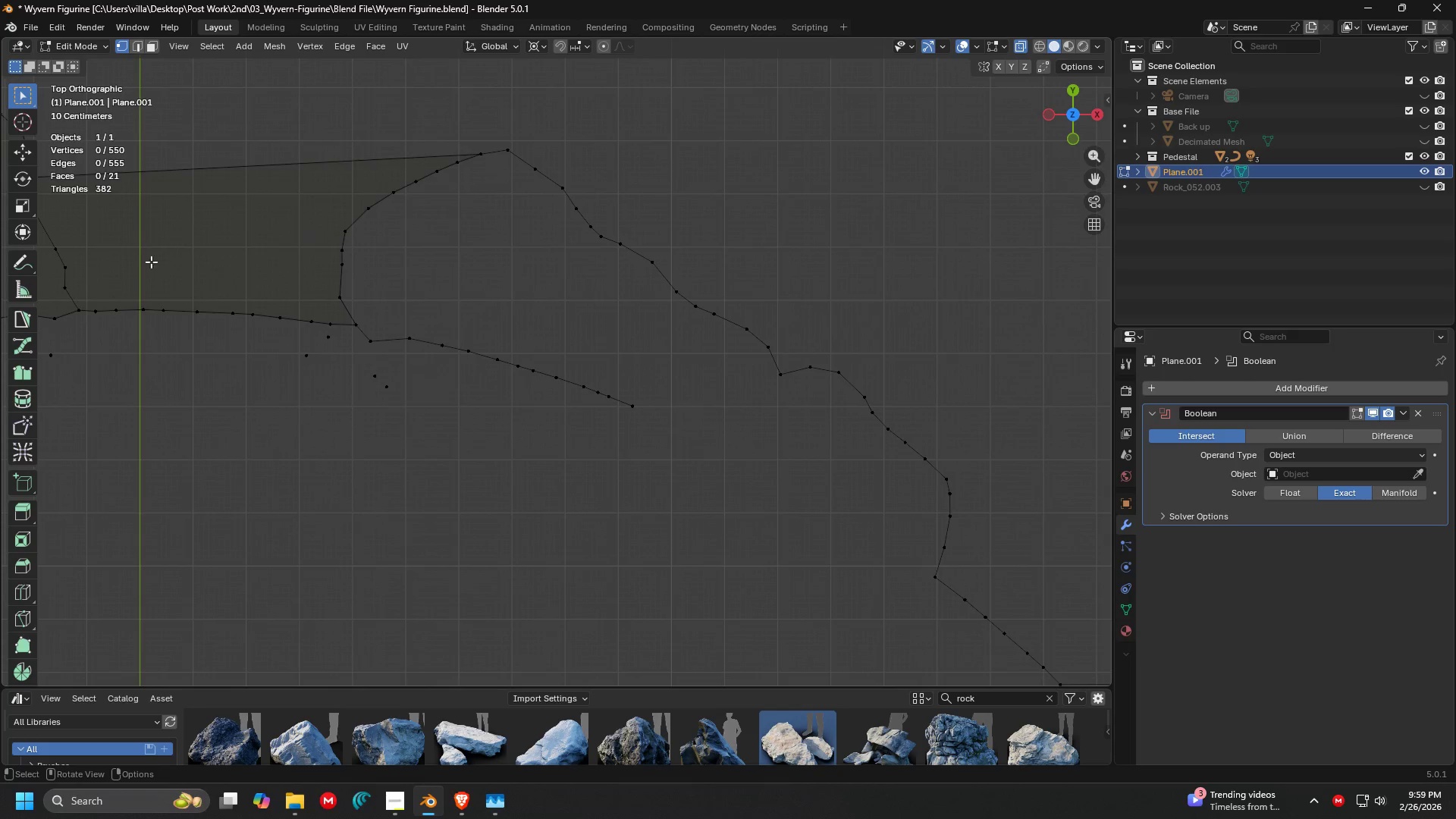 
left_click_drag(start_coordinate=[83, 250], to_coordinate=[483, 438])
 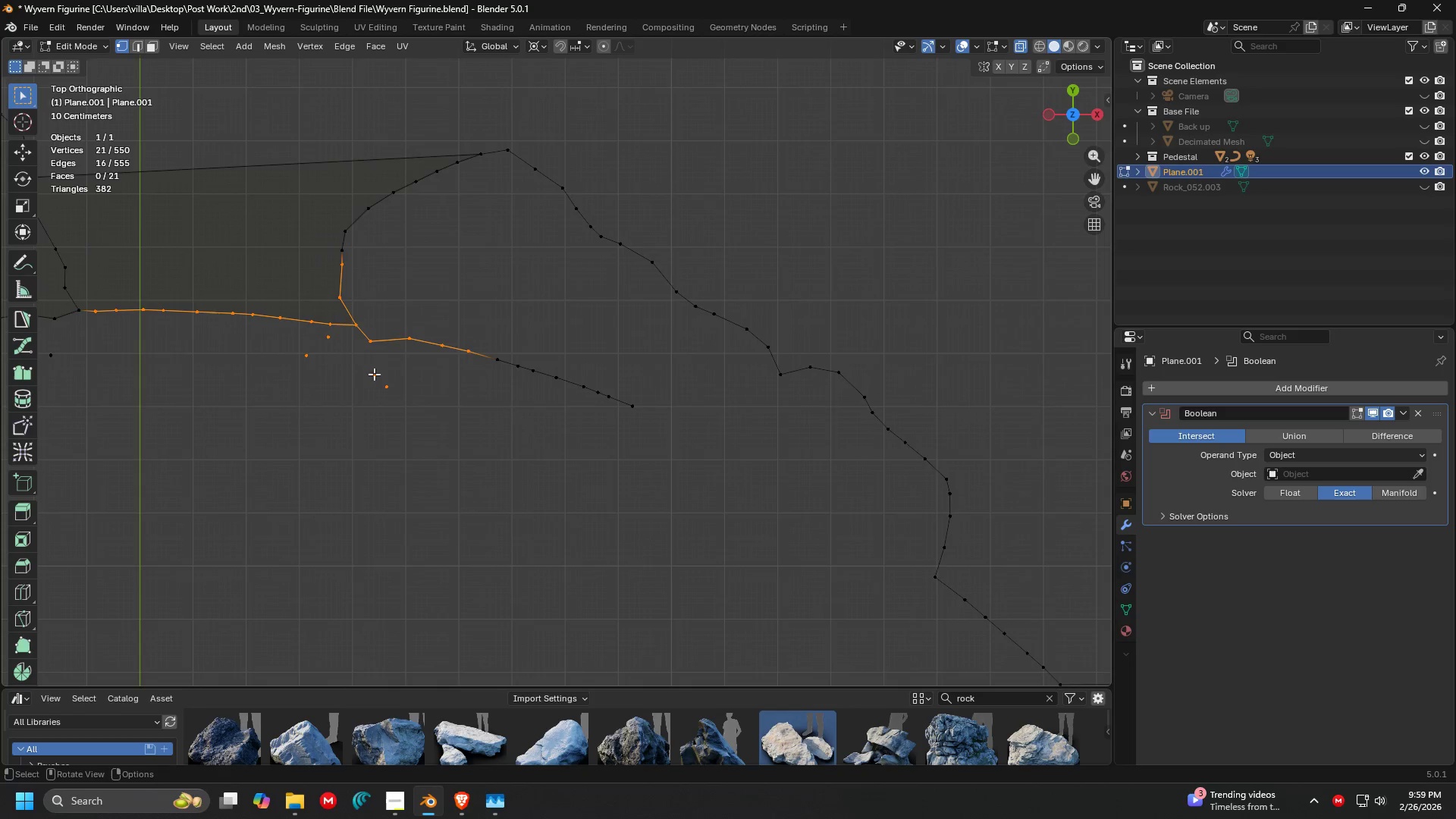 
key(Shift+ShiftLeft)
 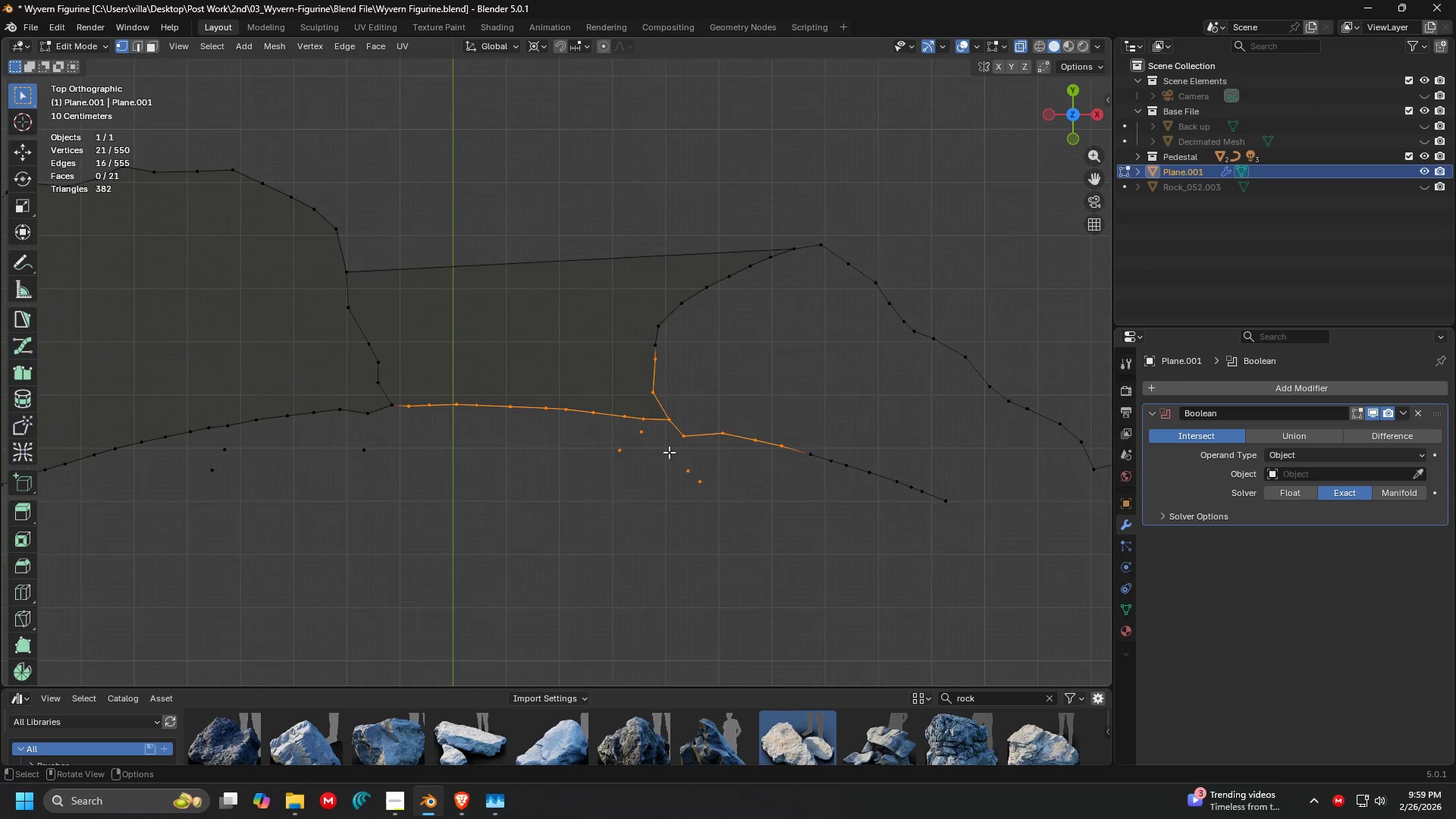 
key(X)
 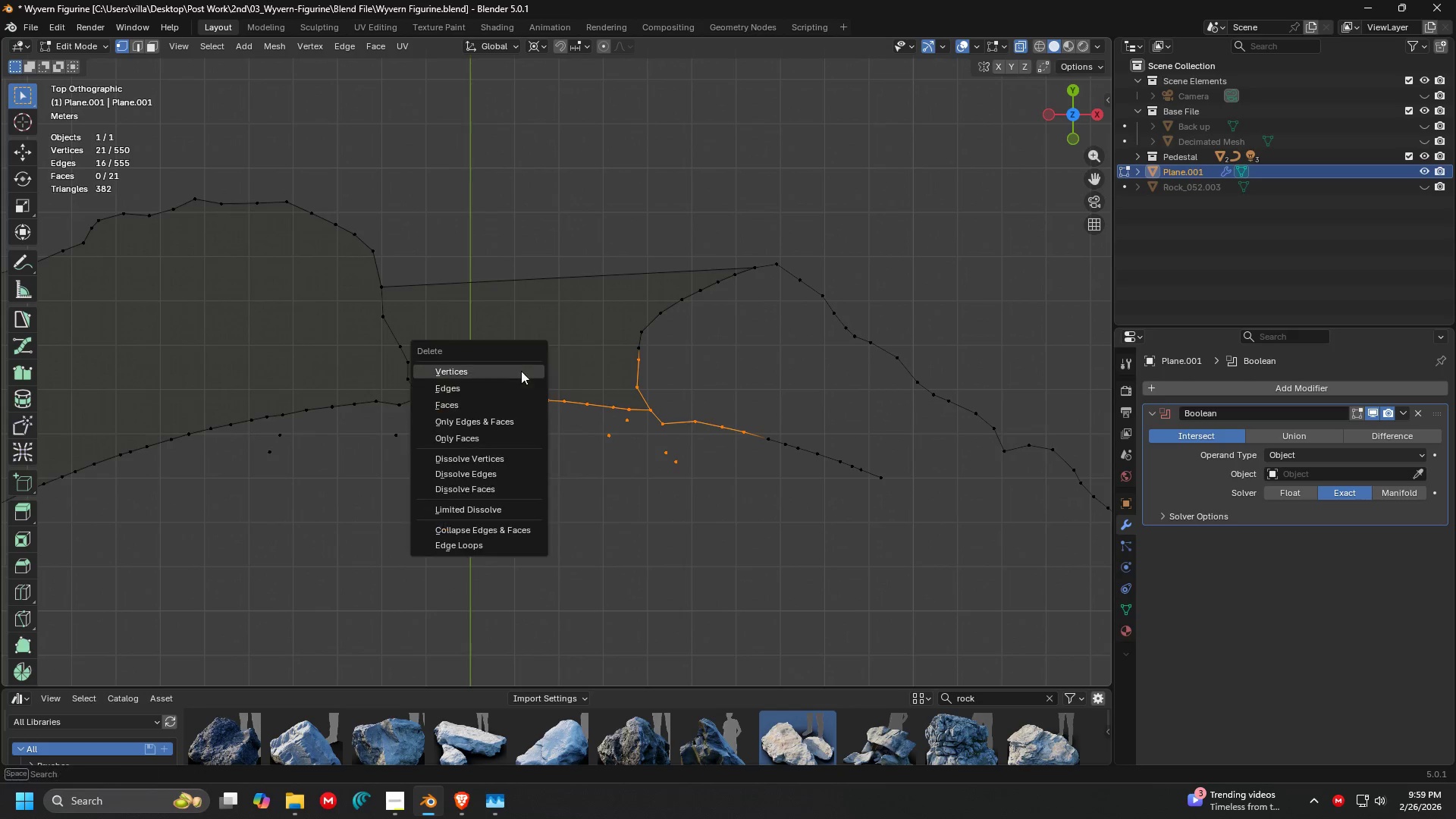 
left_click([521, 371])
 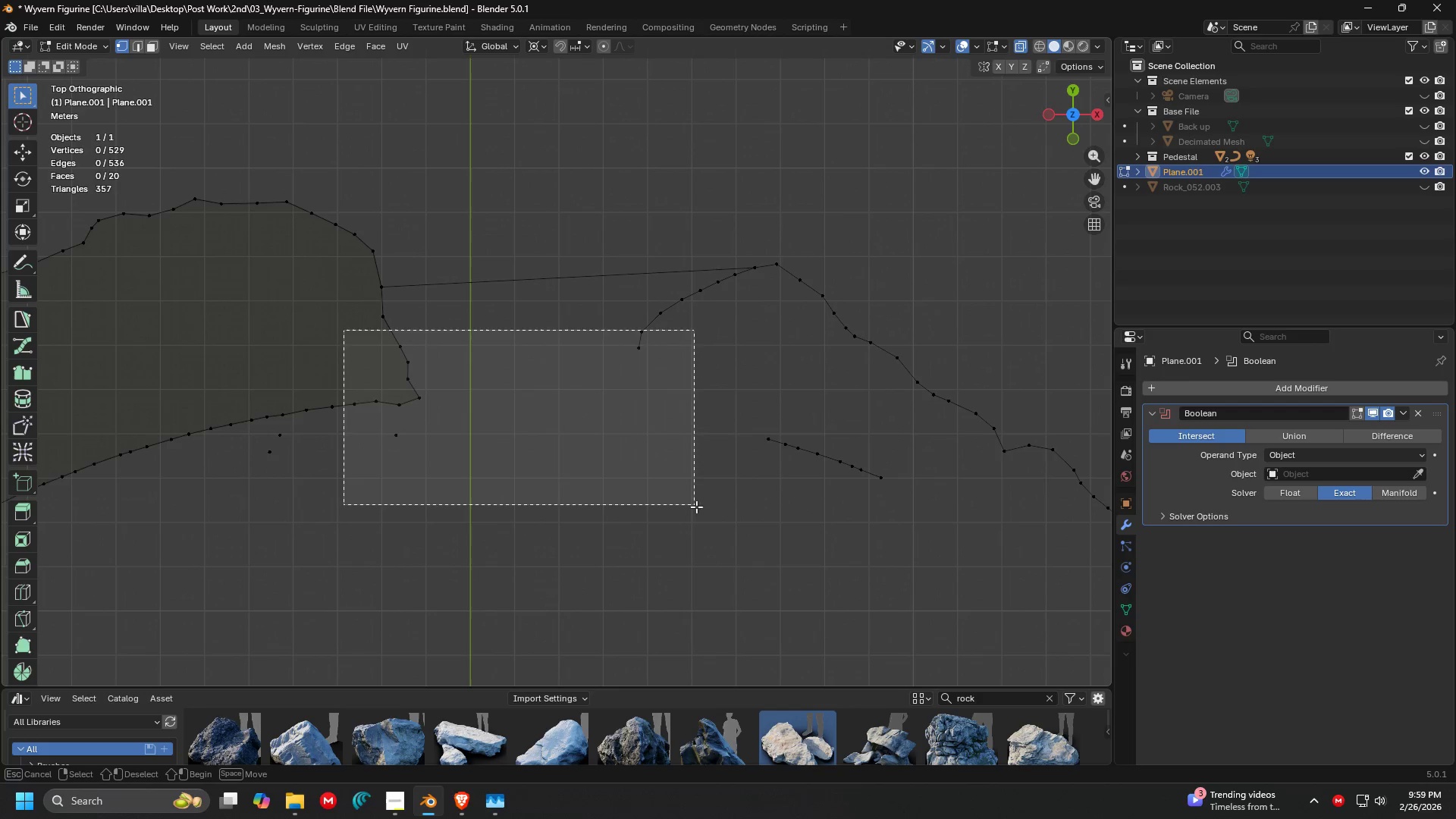 
scroll: coordinate [601, 413], scroll_direction: down, amount: 1.0
 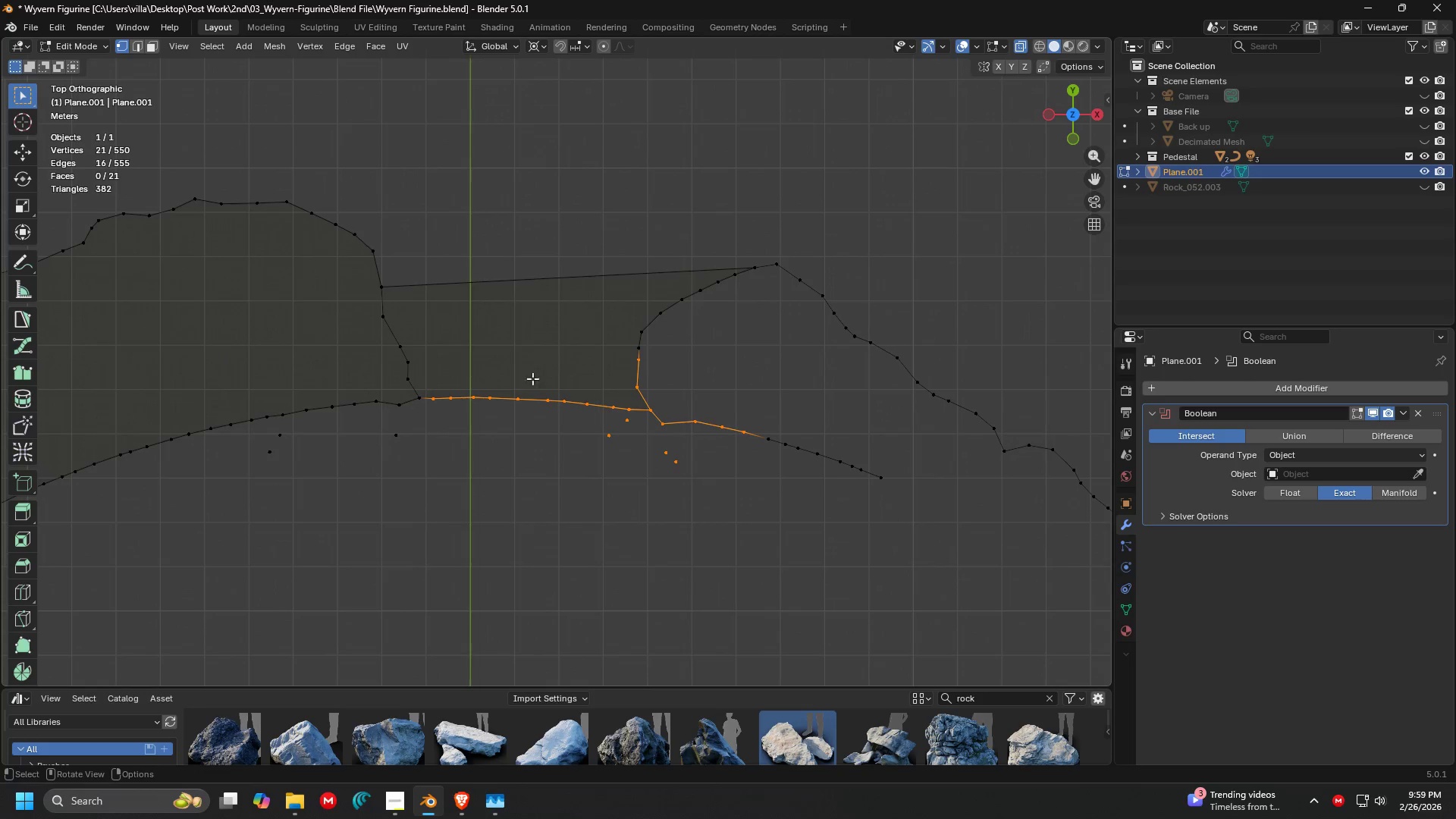 
key(X)
 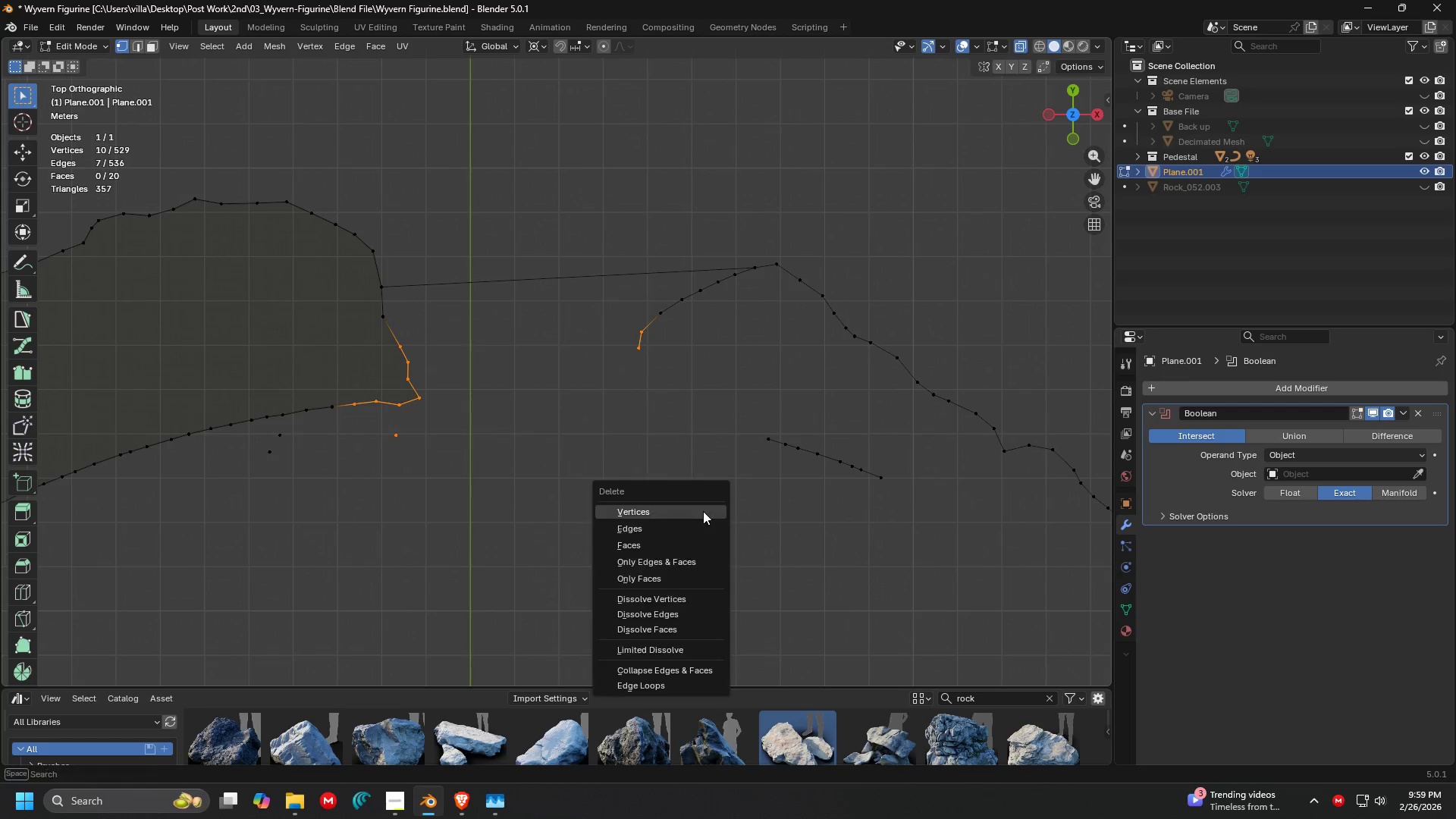 
left_click([703, 511])
 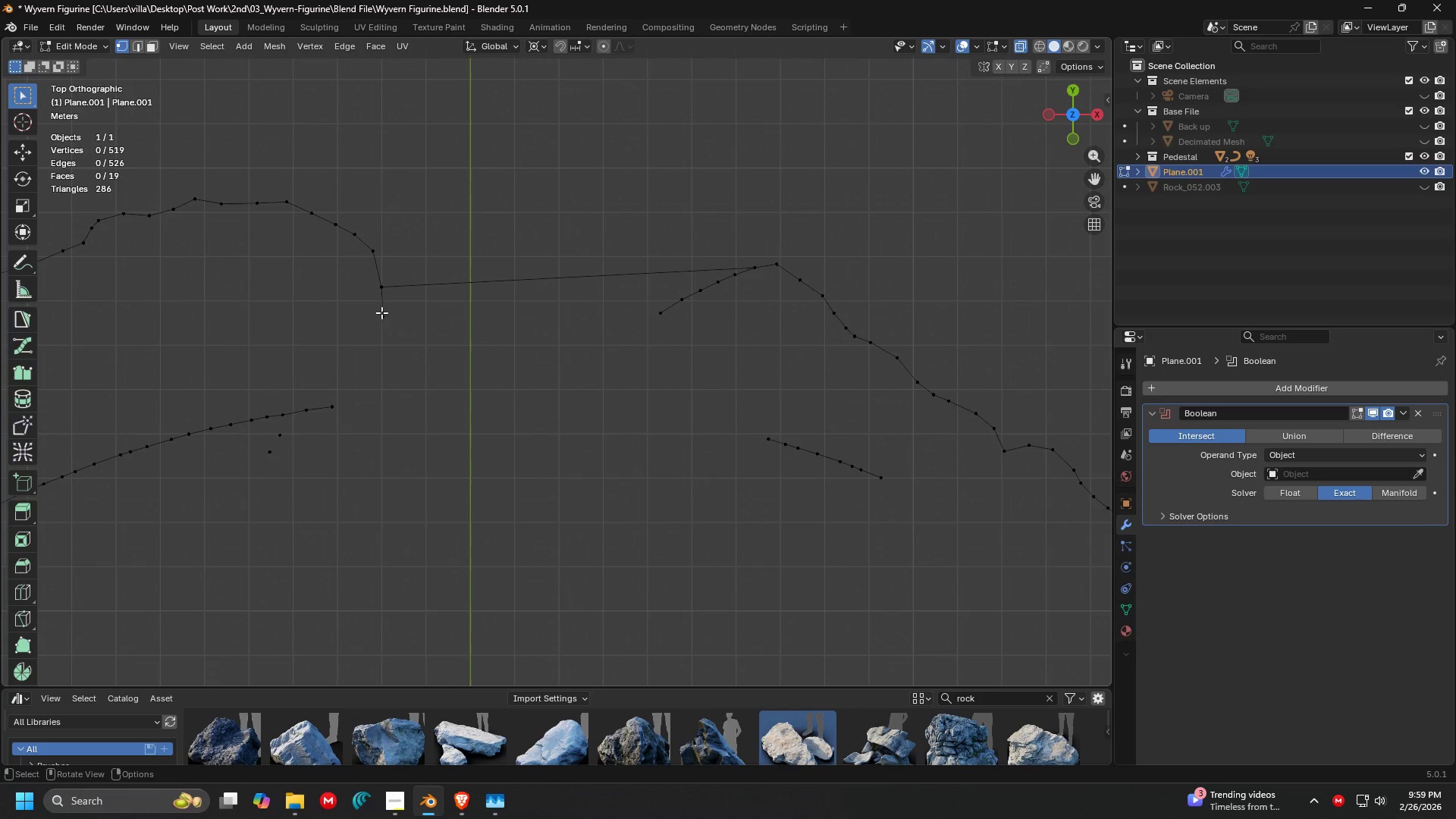 
left_click_drag(start_coordinate=[339, 288], to_coordinate=[757, 407])
 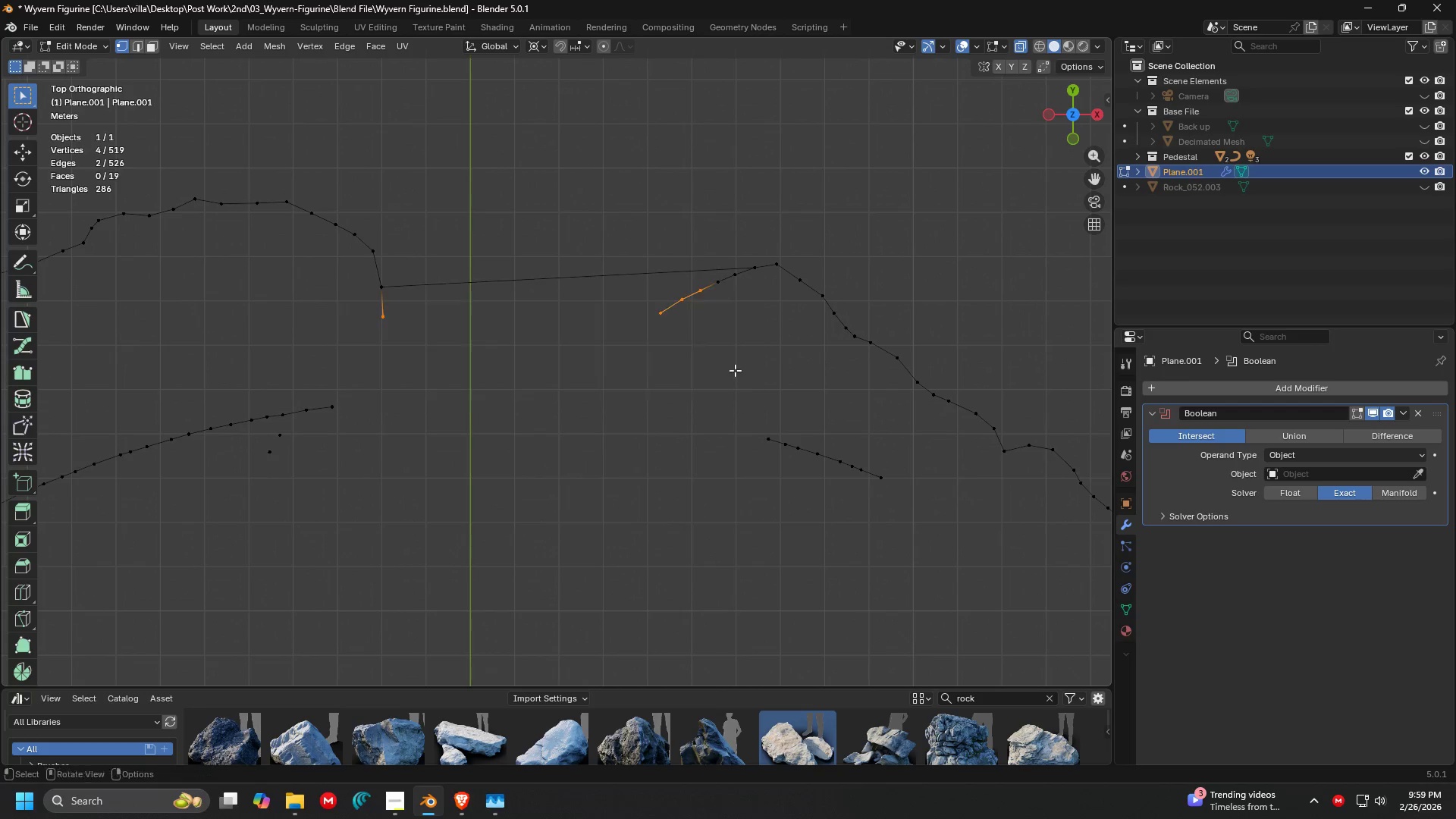 
key(X)
 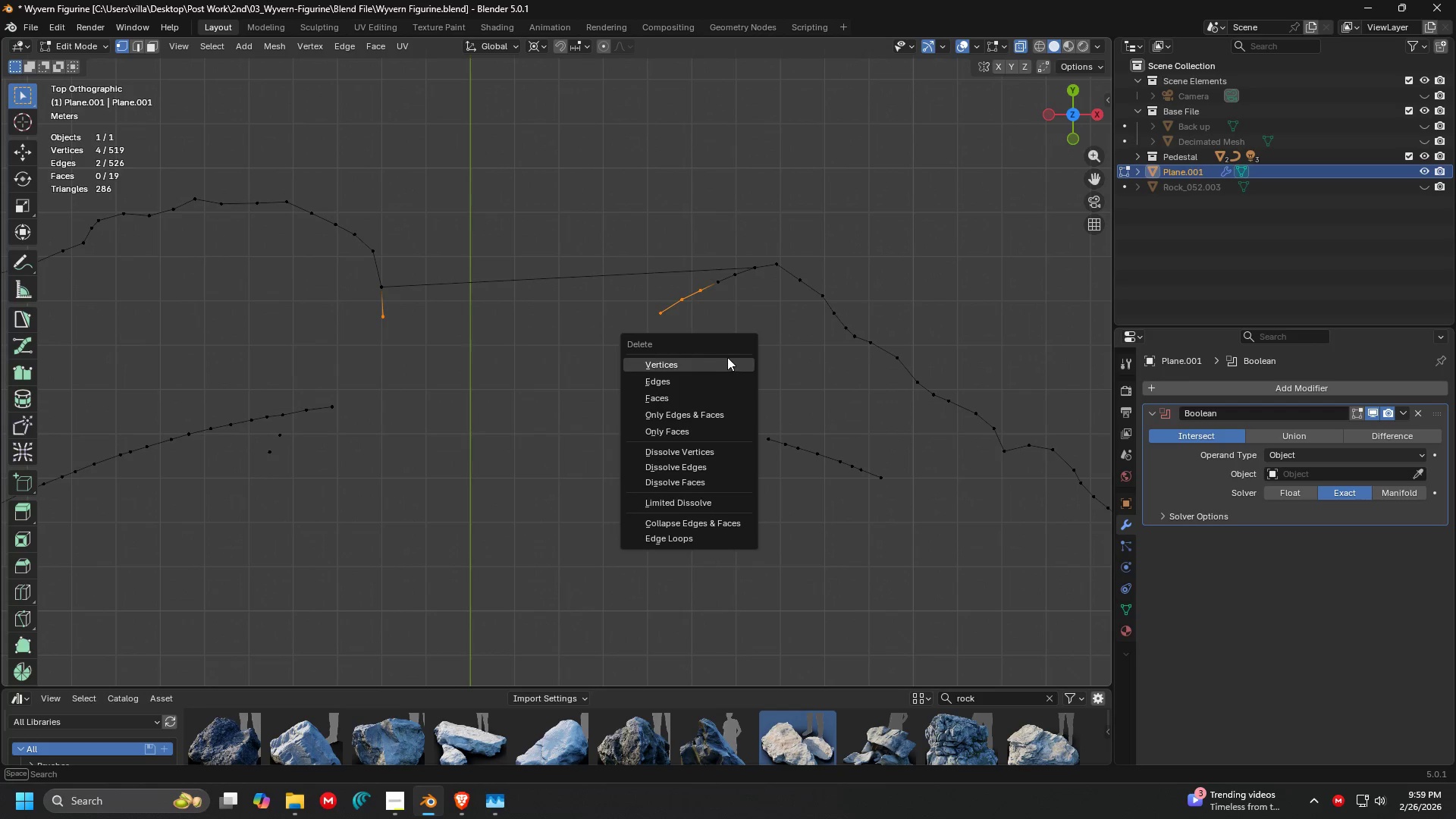 
left_click([727, 357])
 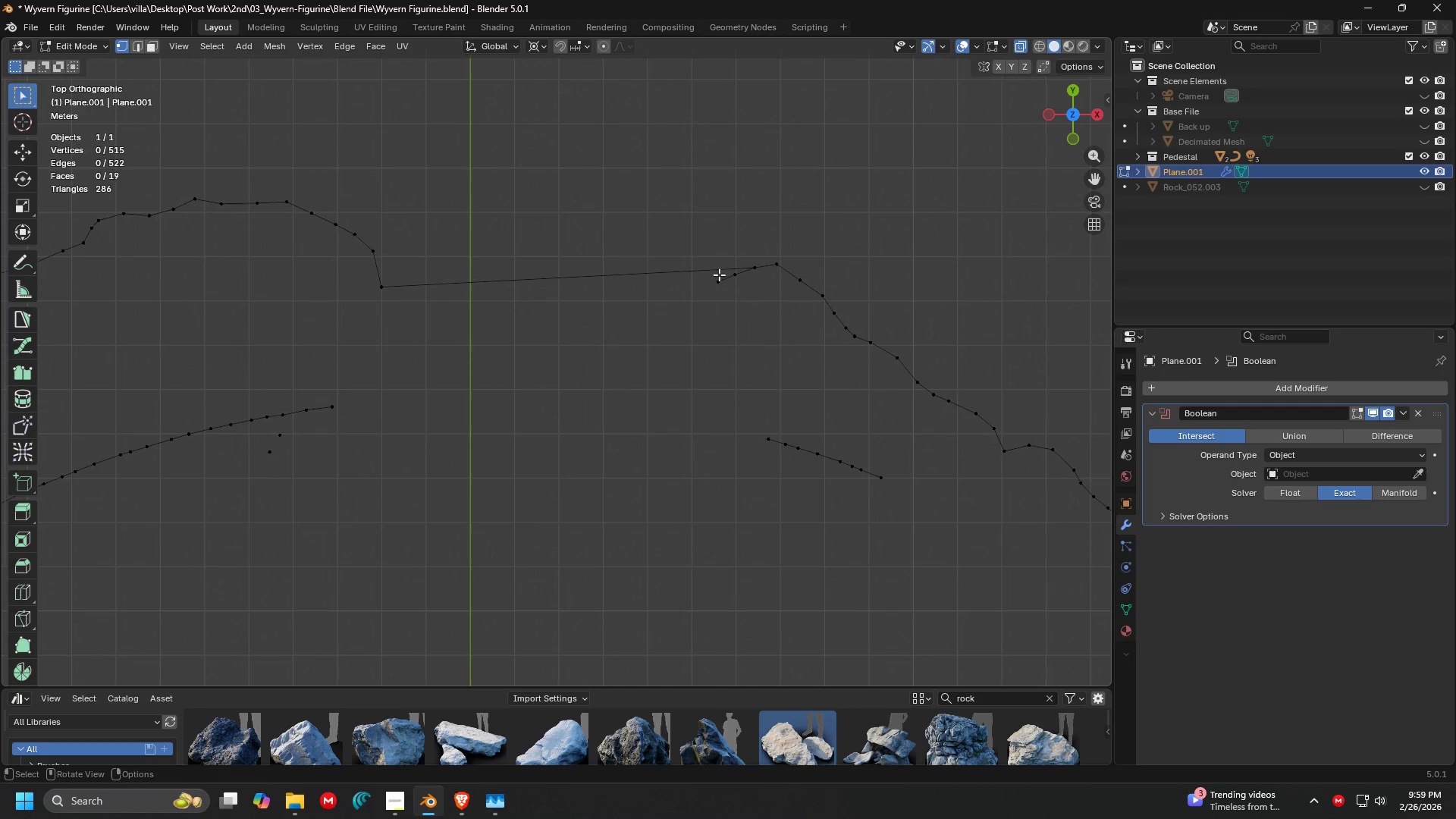 
left_click_drag(start_coordinate=[714, 268], to_coordinate=[741, 297])
 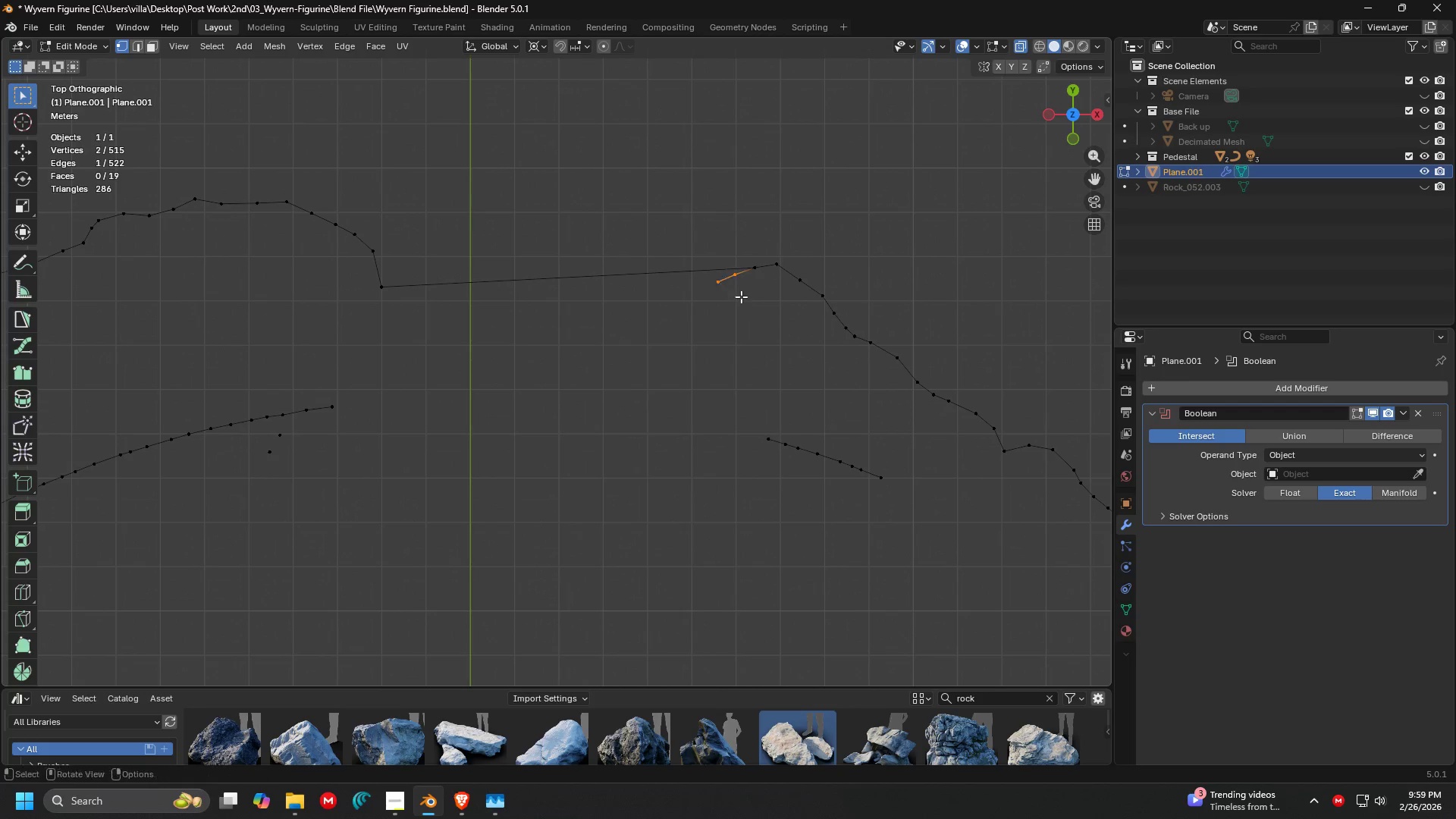 
key(X)
 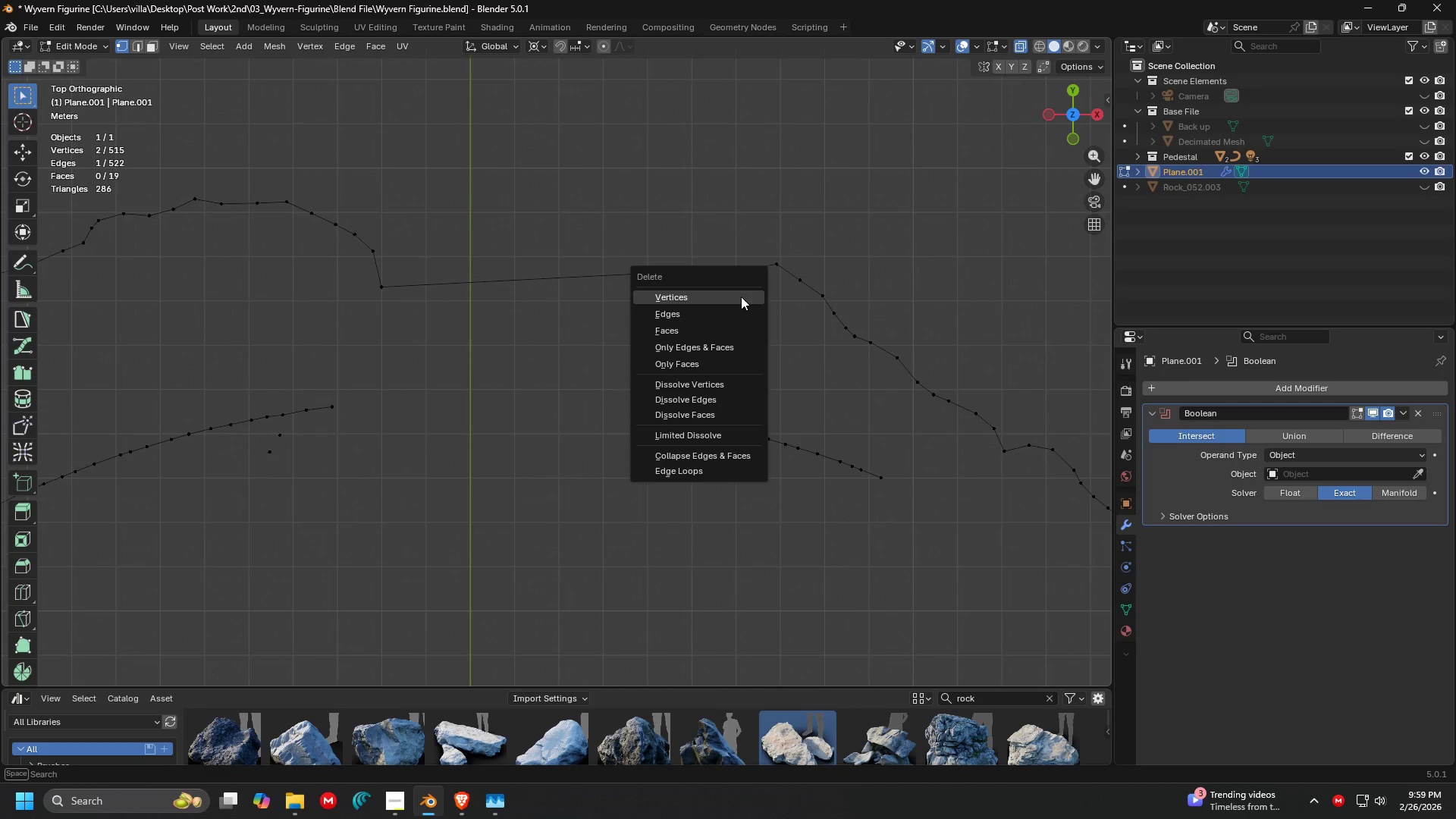 
left_click([741, 297])
 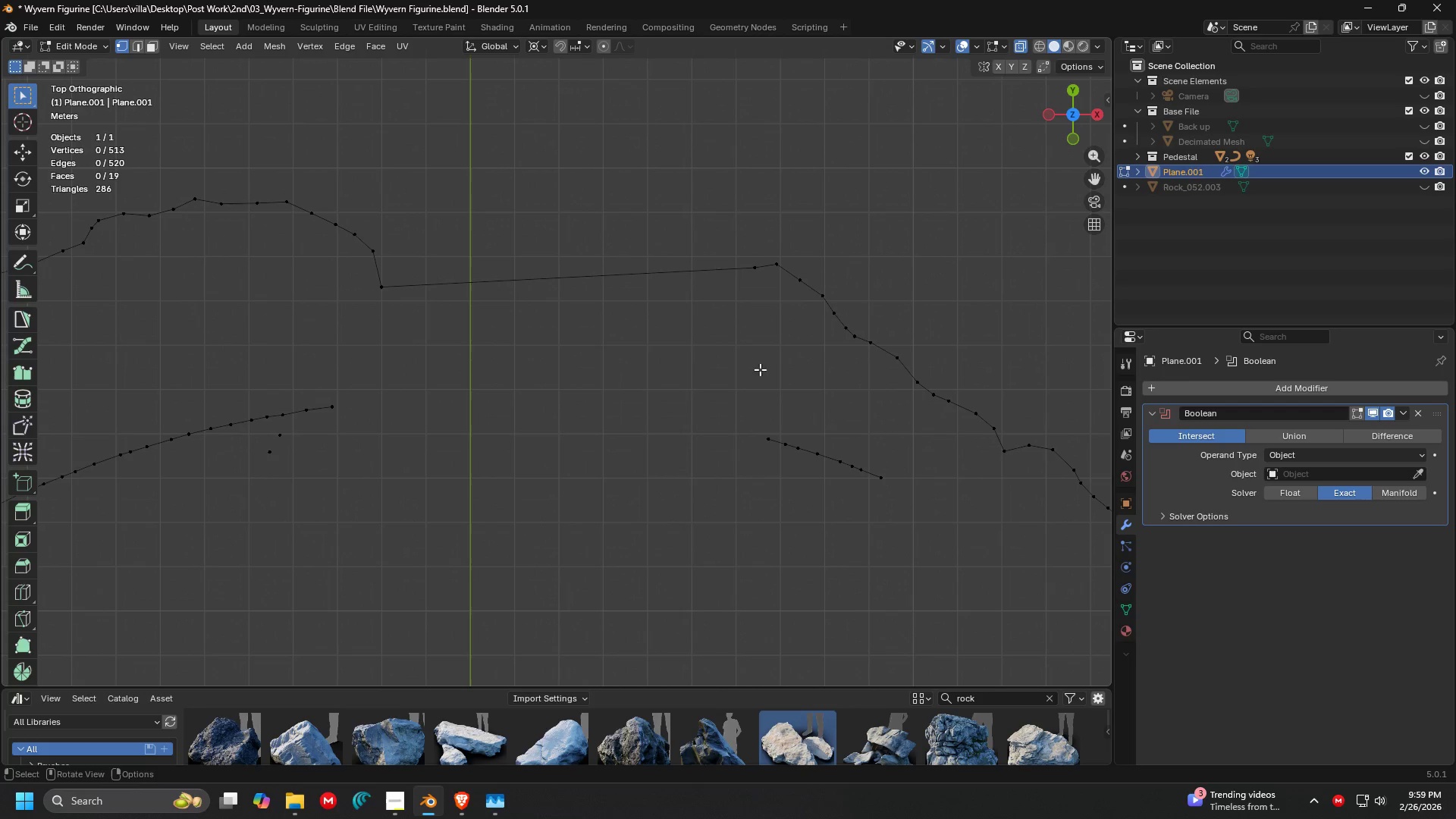 
left_click_drag(start_coordinate=[760, 384], to_coordinate=[908, 526])
 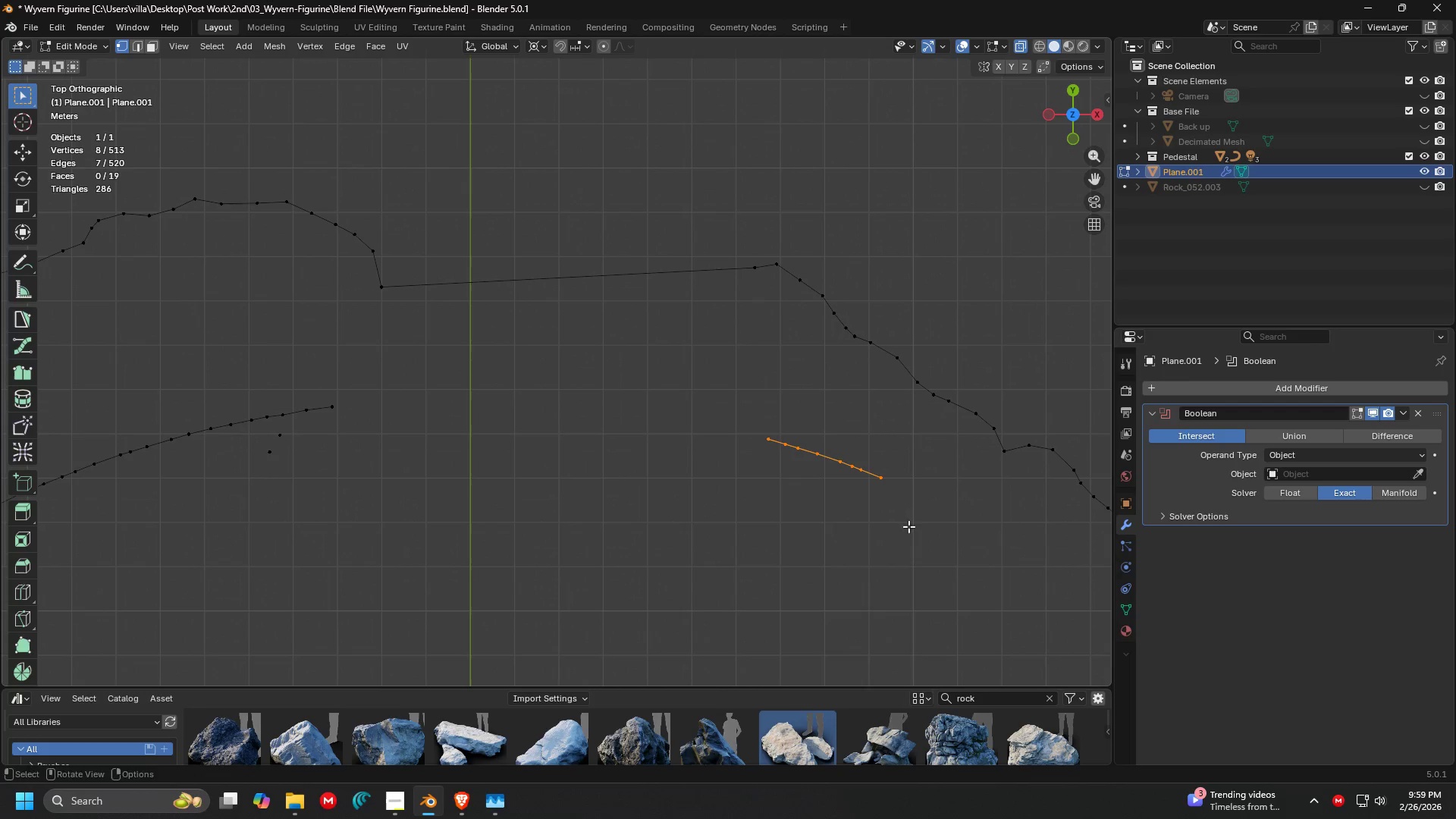 
key(X)
 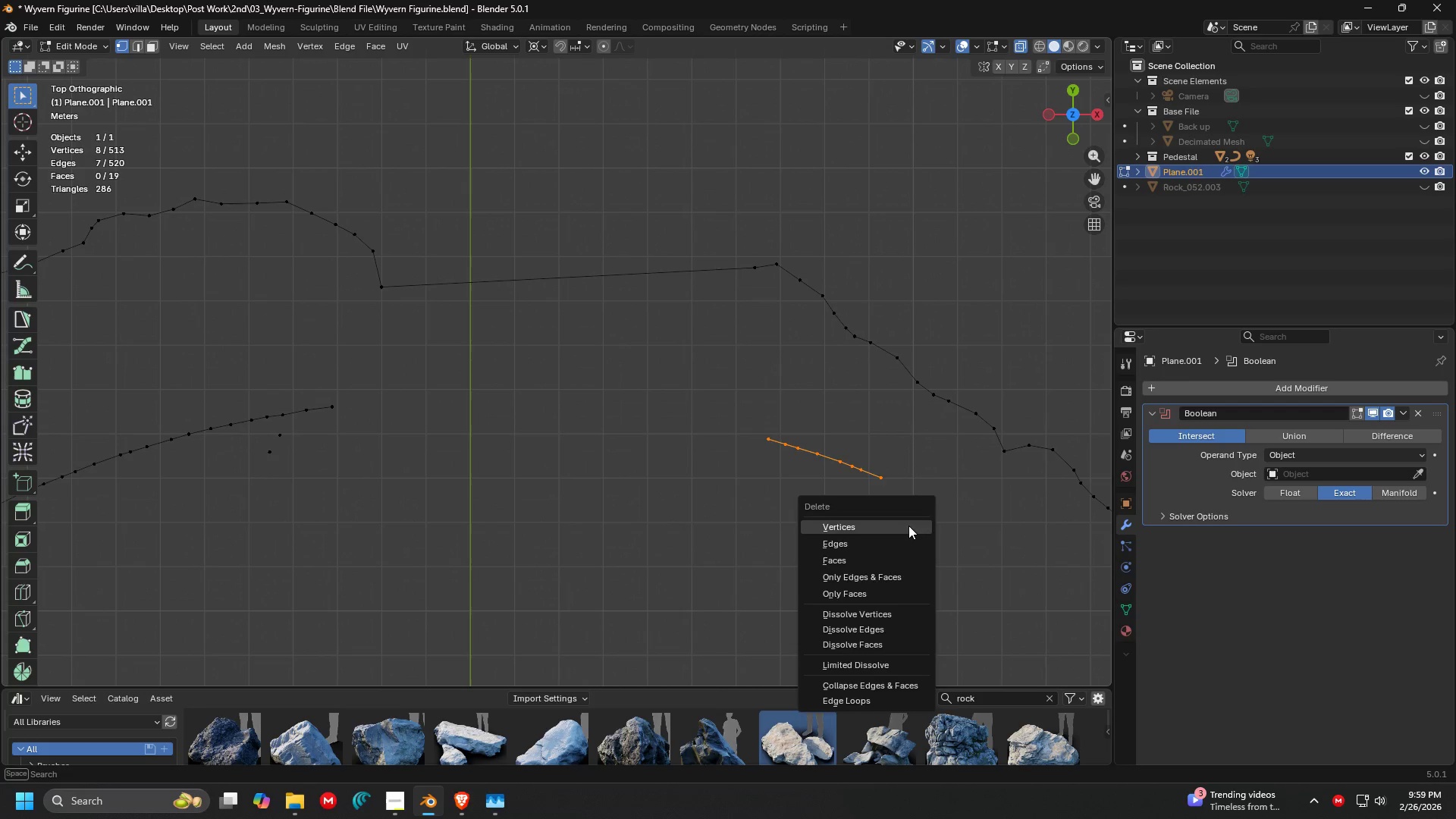 
left_click([908, 526])
 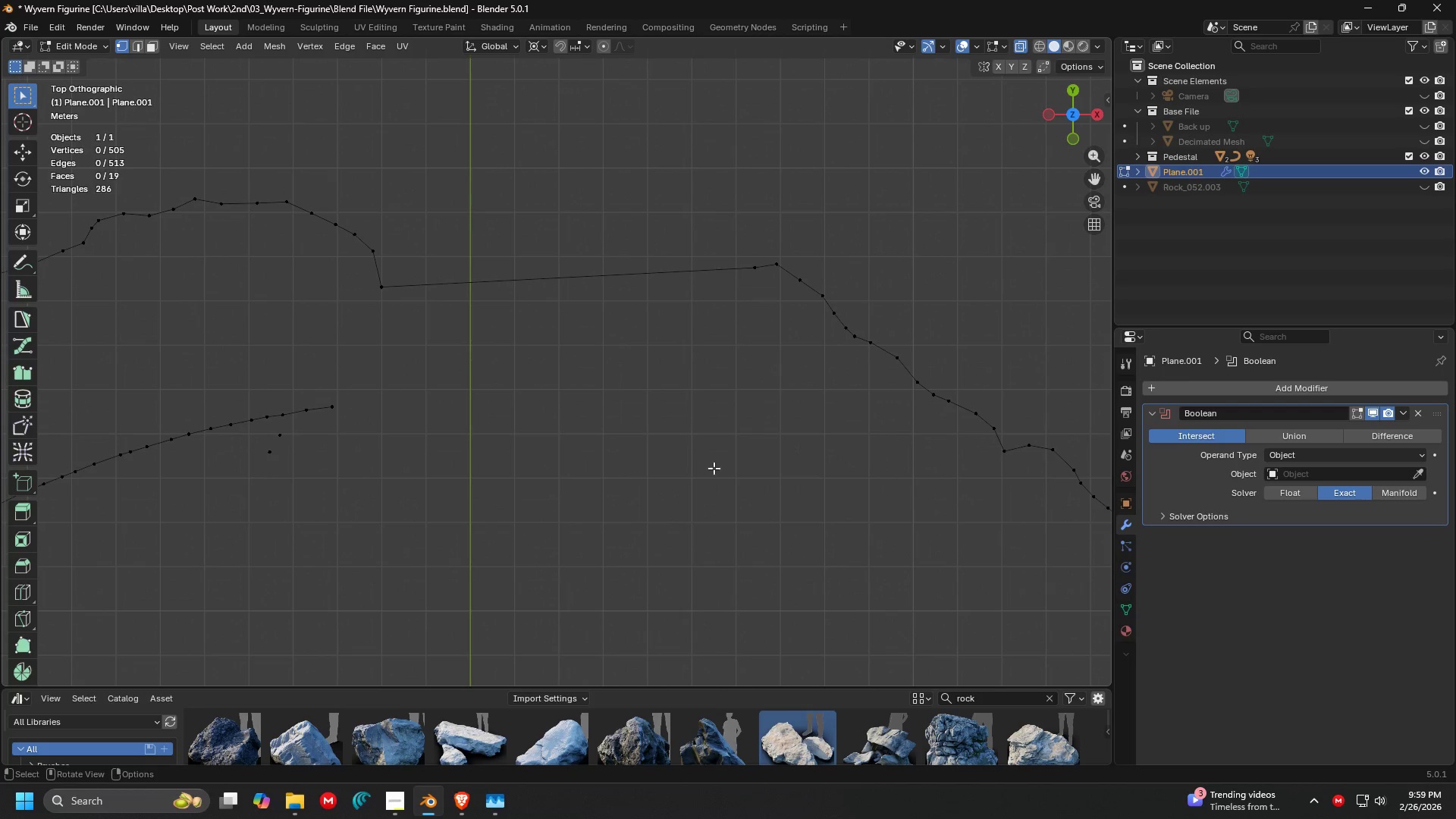 
hold_key(key=ShiftLeft, duration=0.31)
 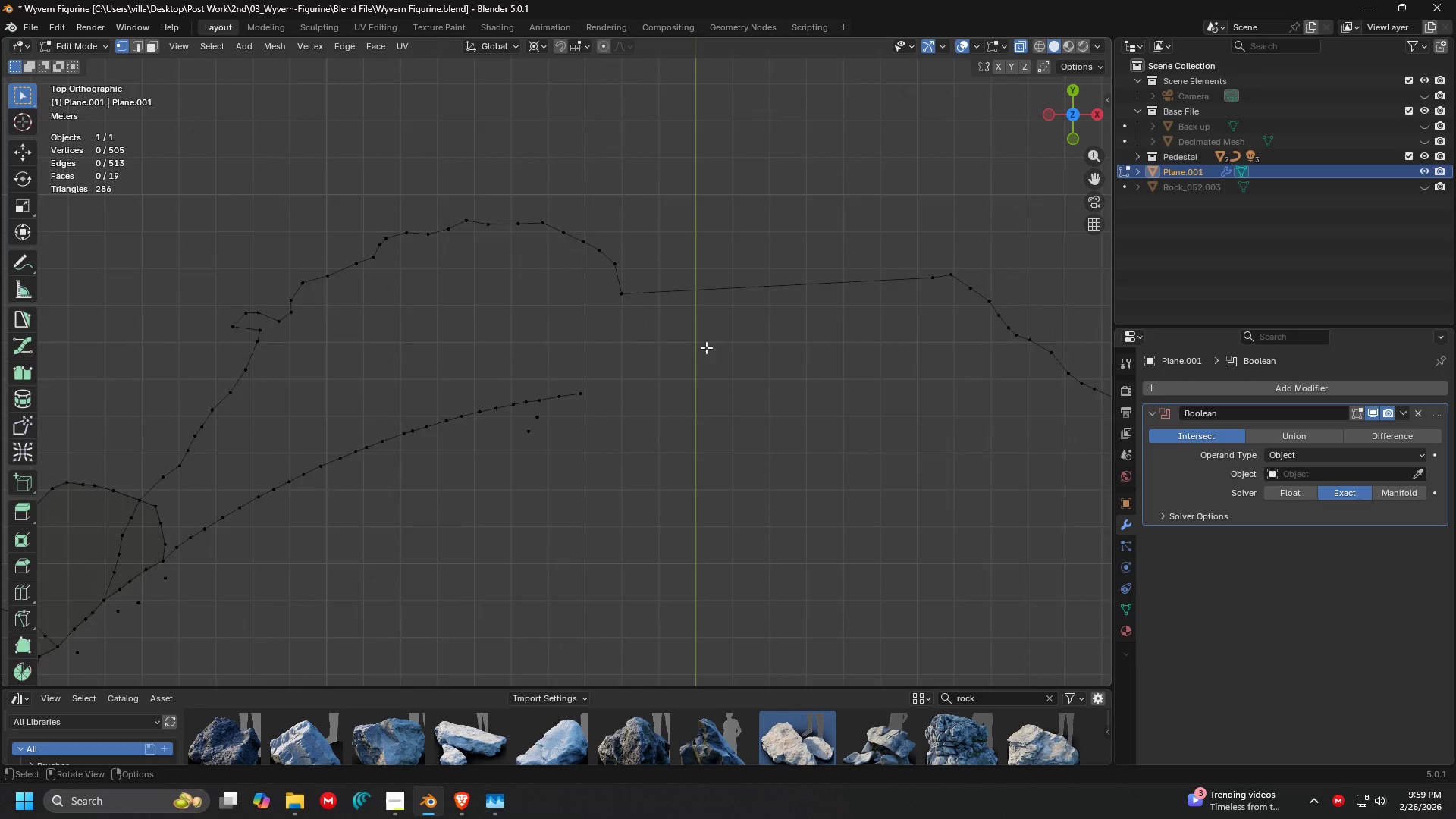 
left_click_drag(start_coordinate=[439, 339], to_coordinate=[708, 512])
 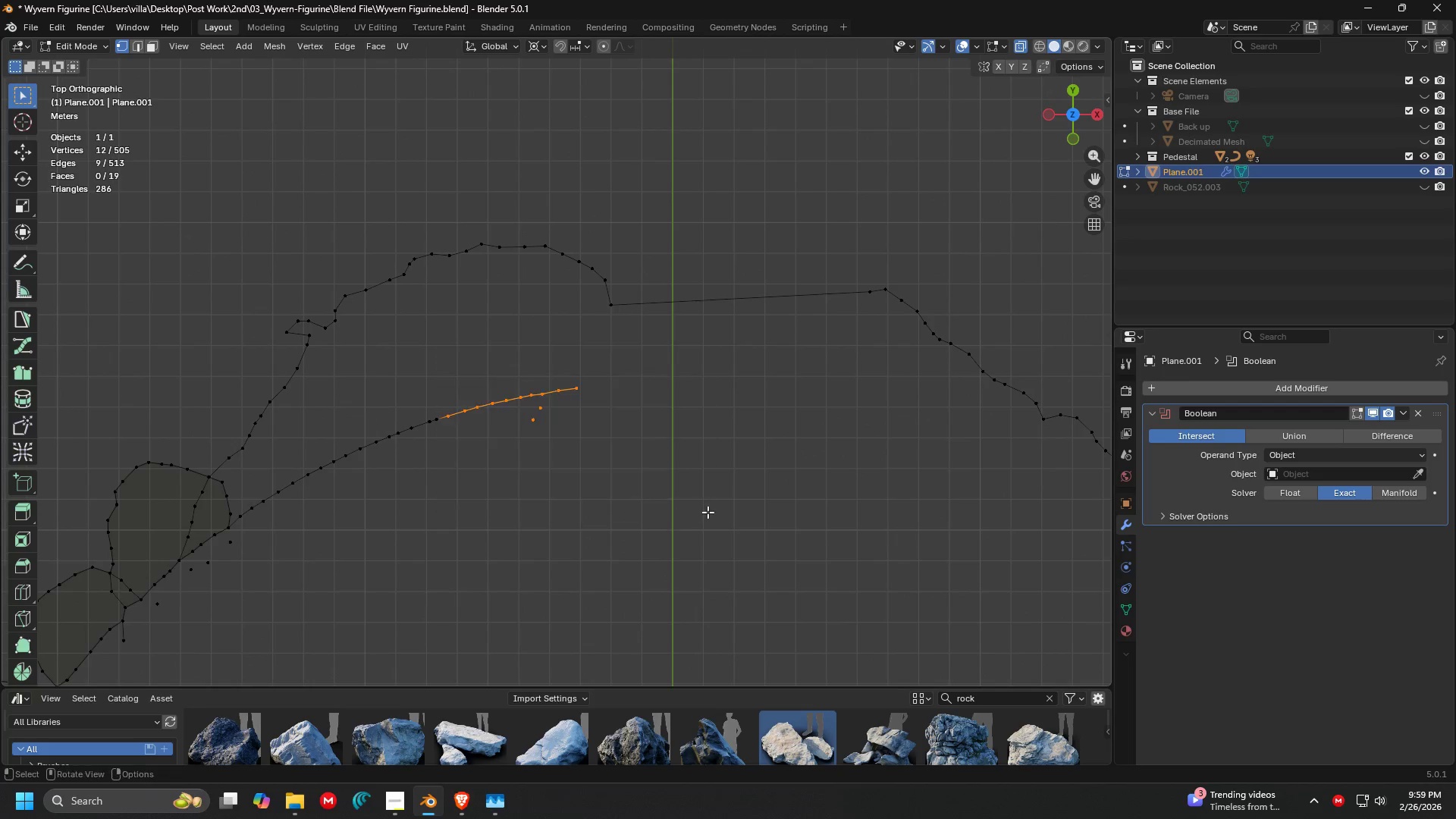 
scroll: coordinate [701, 347], scroll_direction: down, amount: 2.0
 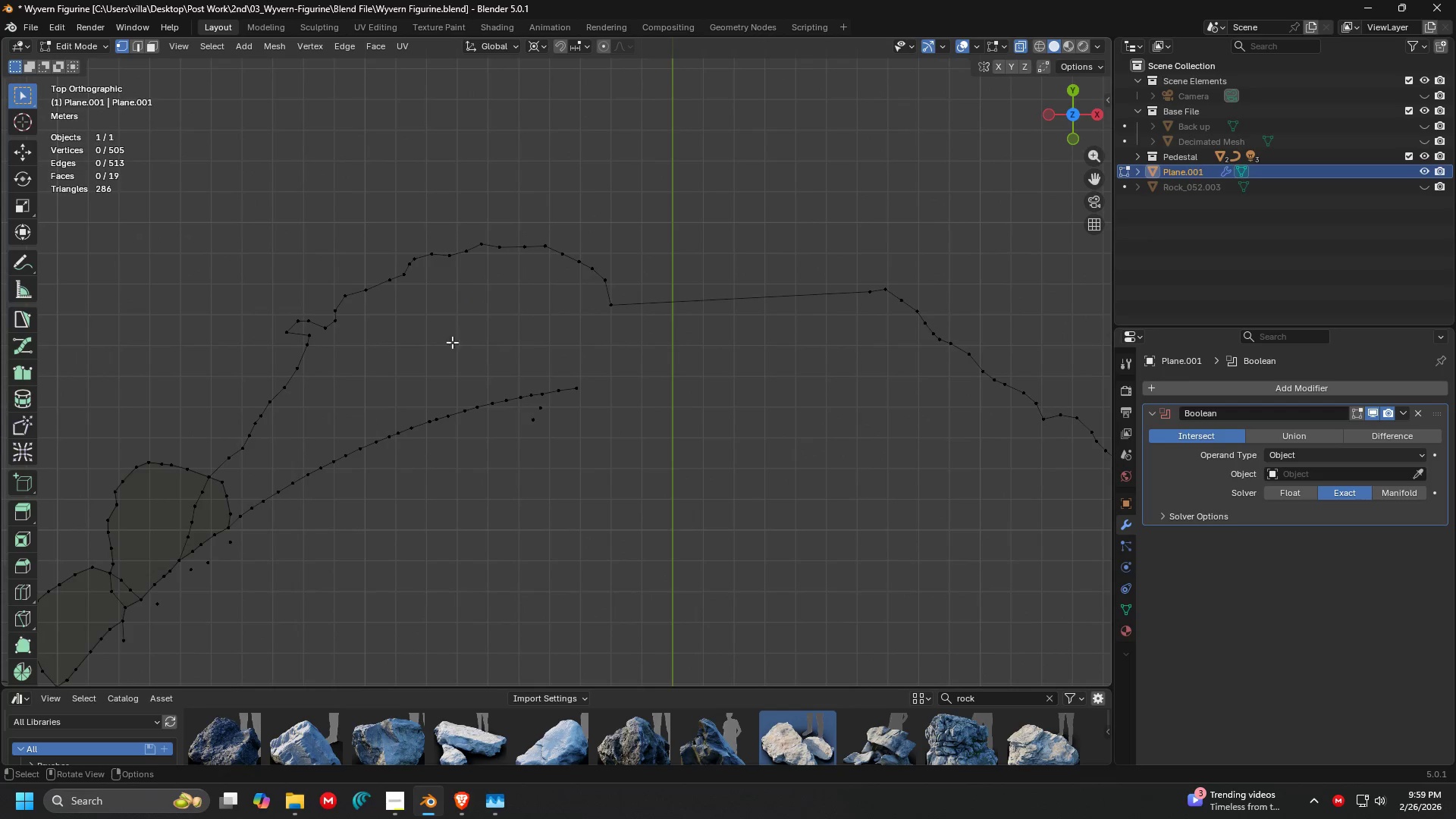 
key(X)
 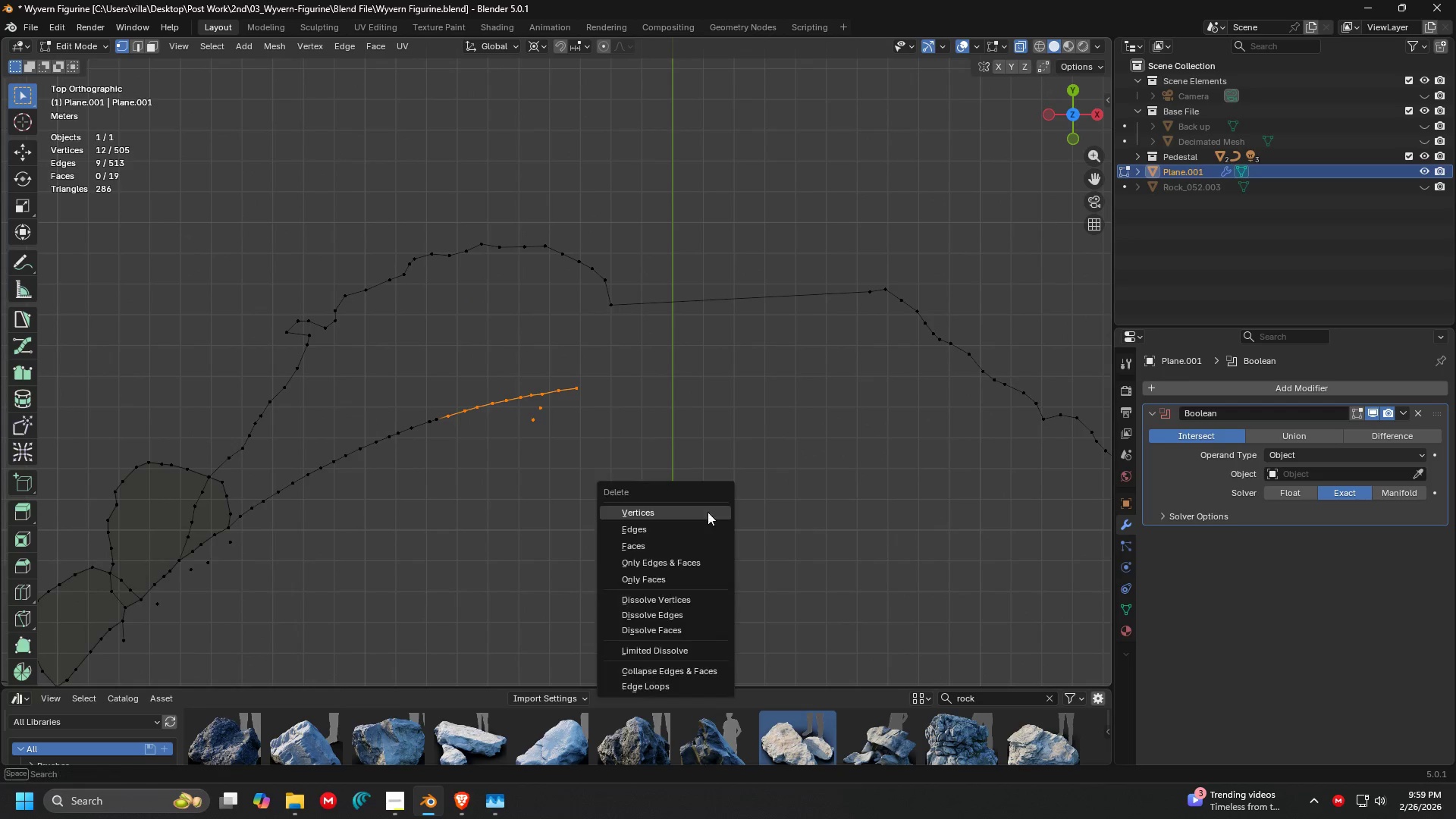 
left_click([708, 512])
 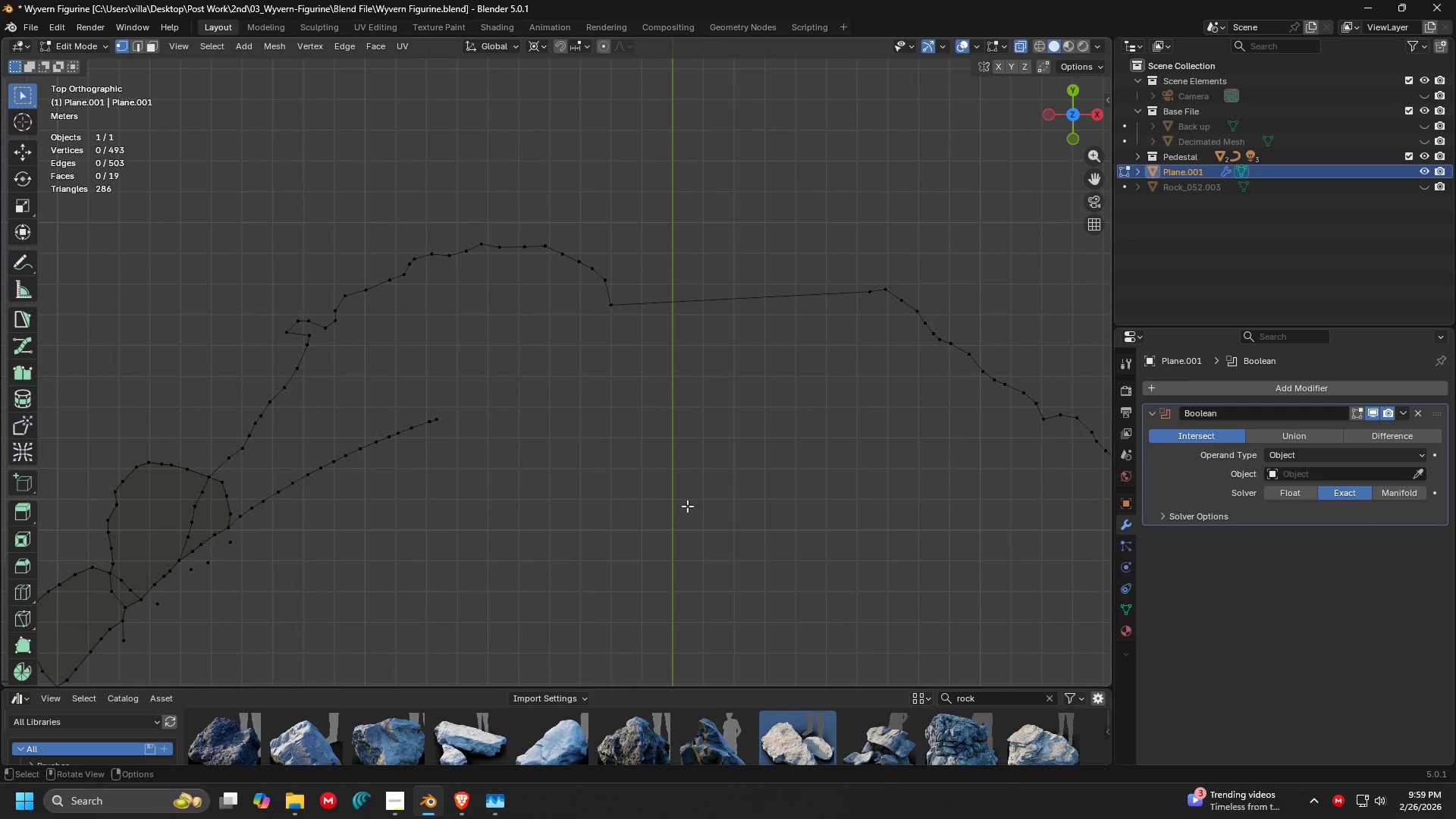 
hold_key(key=ShiftLeft, duration=0.31)
 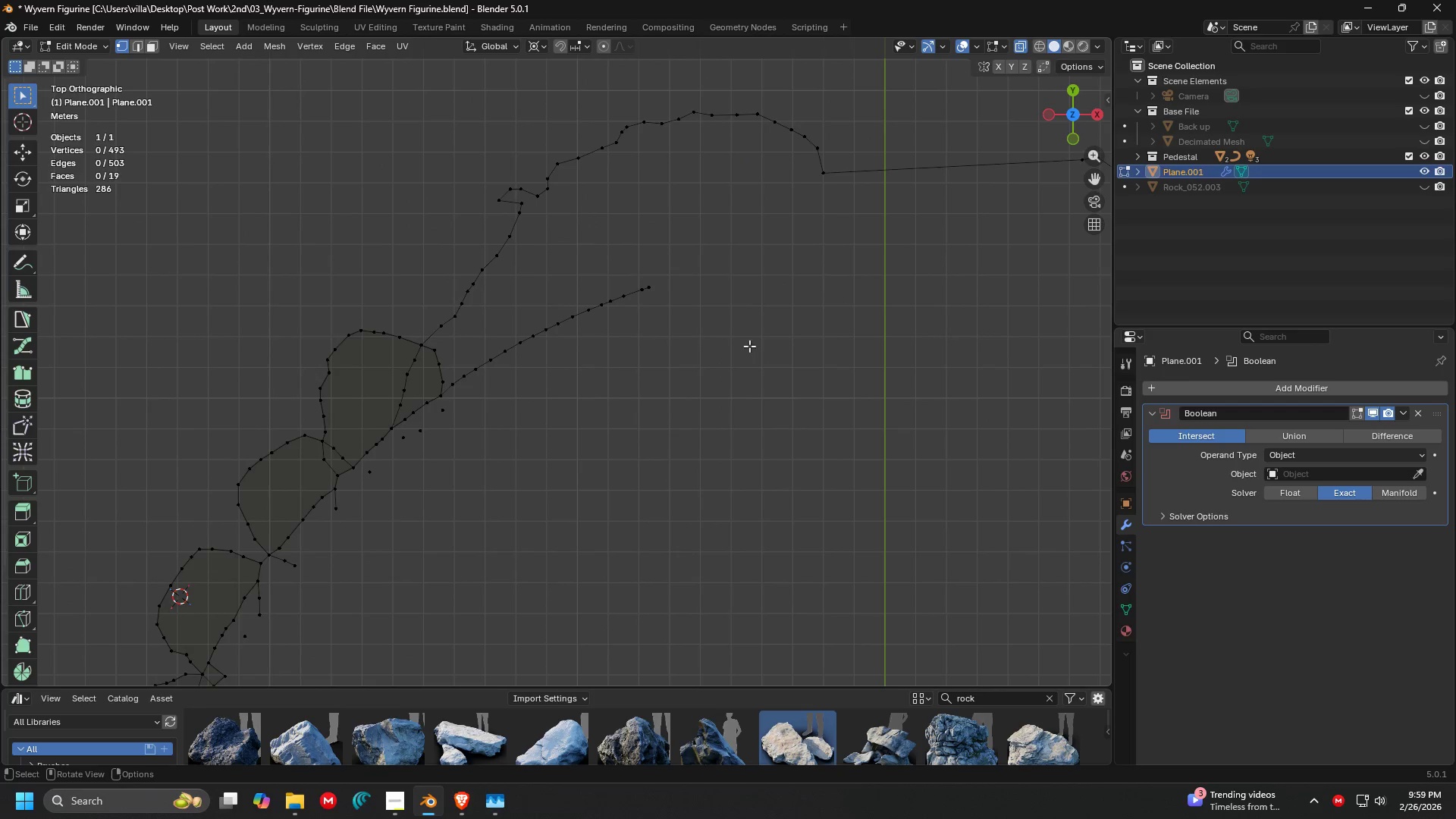 
left_click_drag(start_coordinate=[802, 427], to_coordinate=[493, 268])
 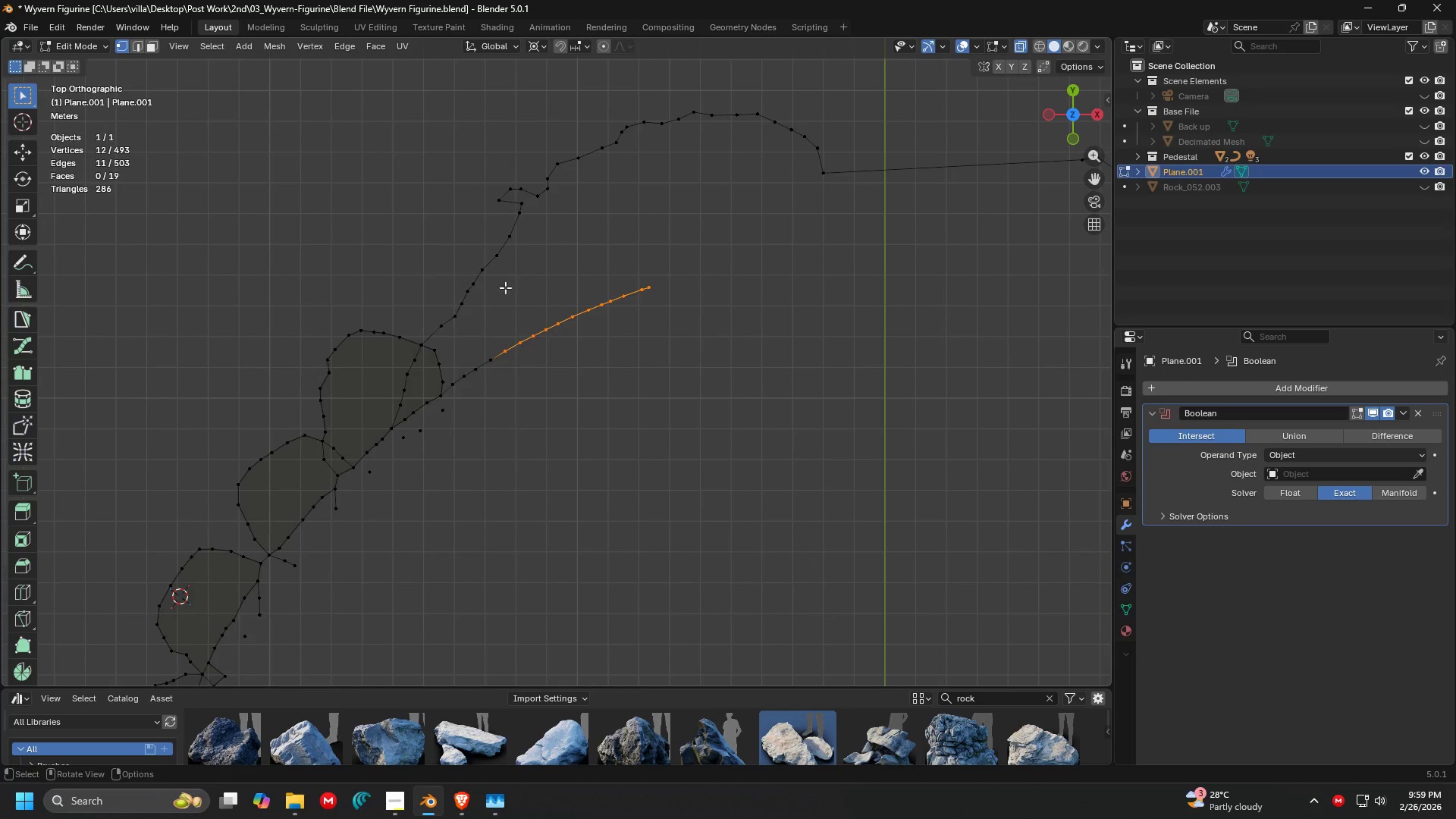 
key(X)
 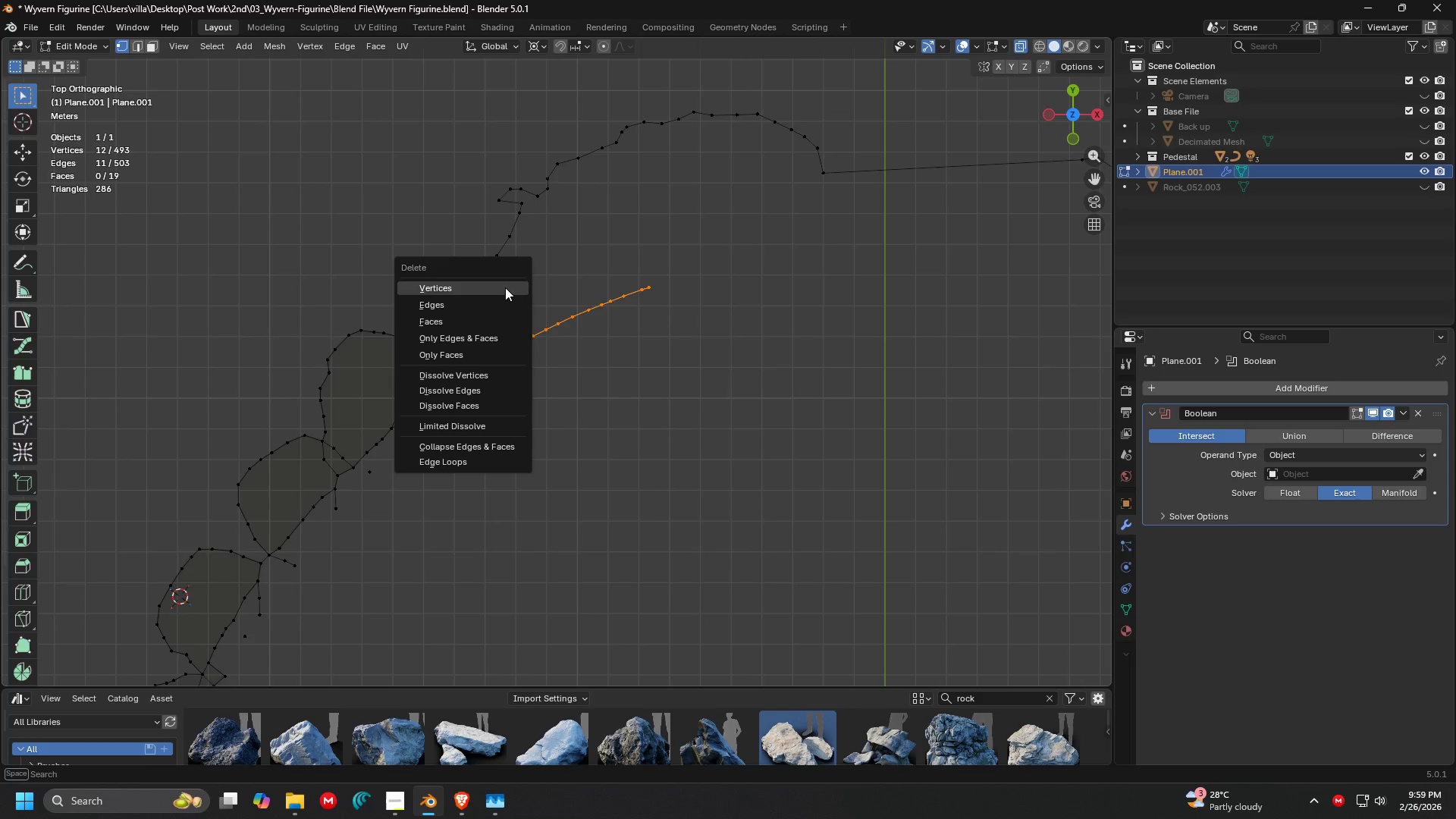 
left_click([505, 287])
 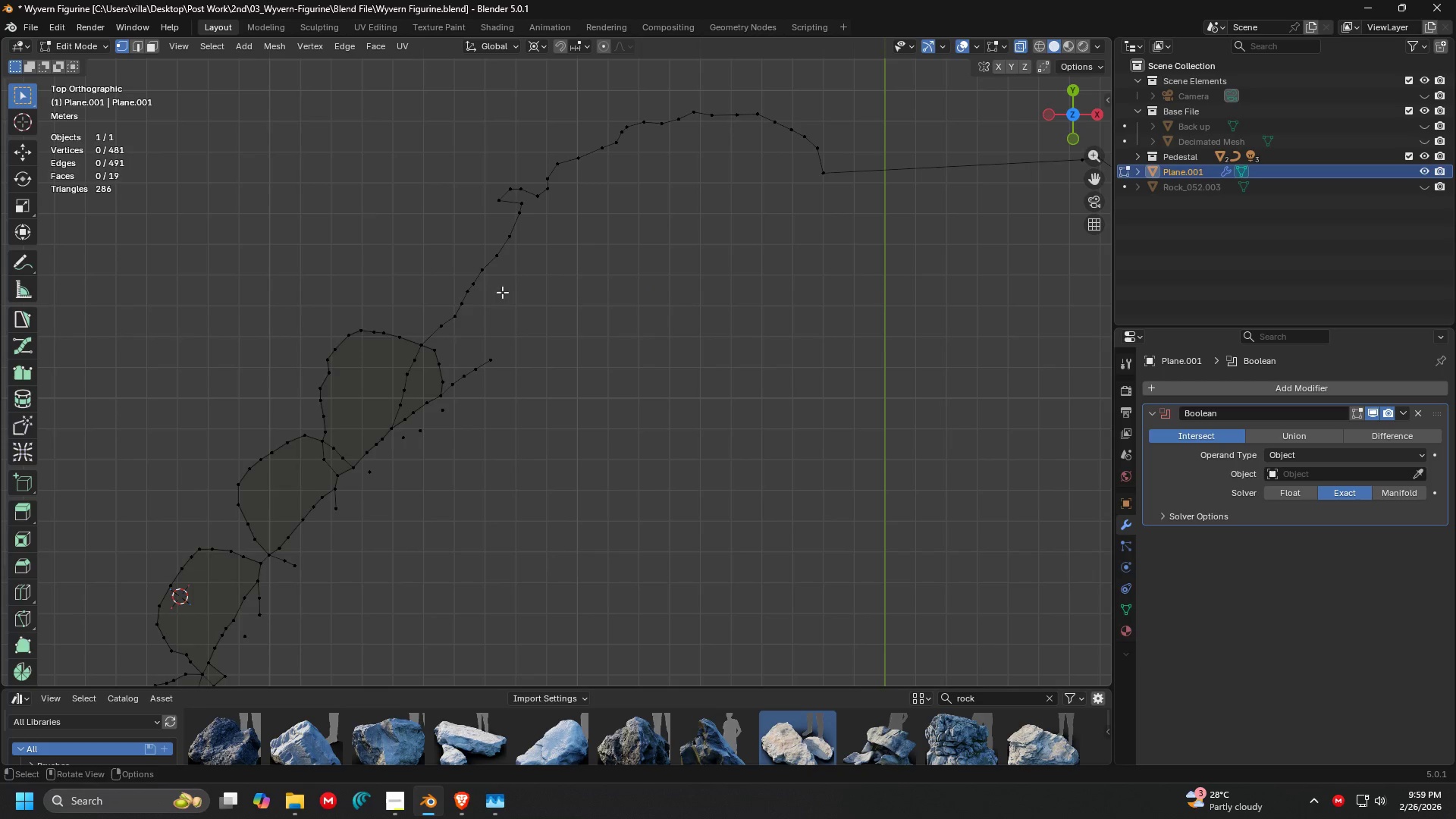 
key(Shift+ShiftLeft)
 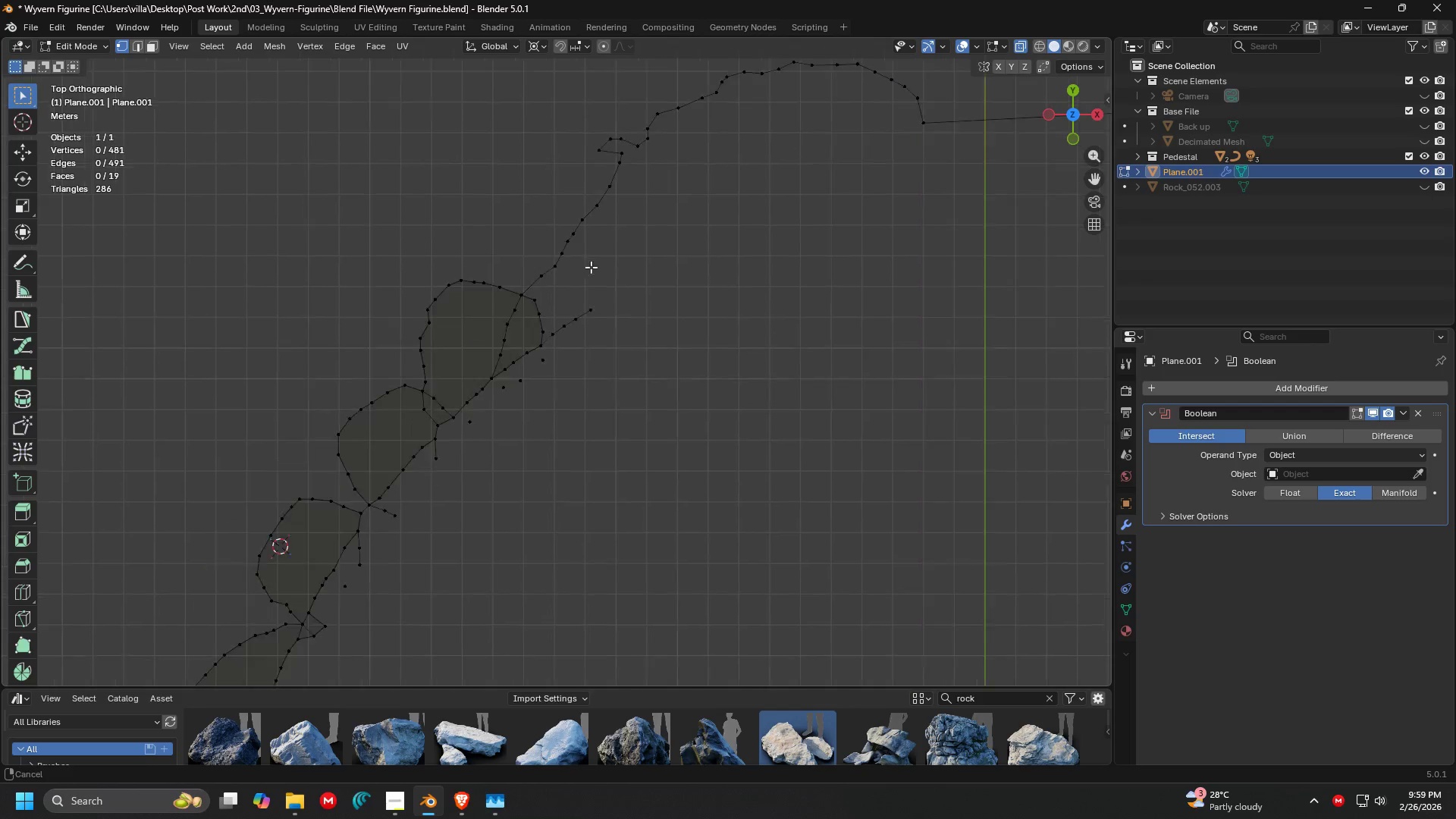 
left_click_drag(start_coordinate=[752, 456], to_coordinate=[489, 229])
 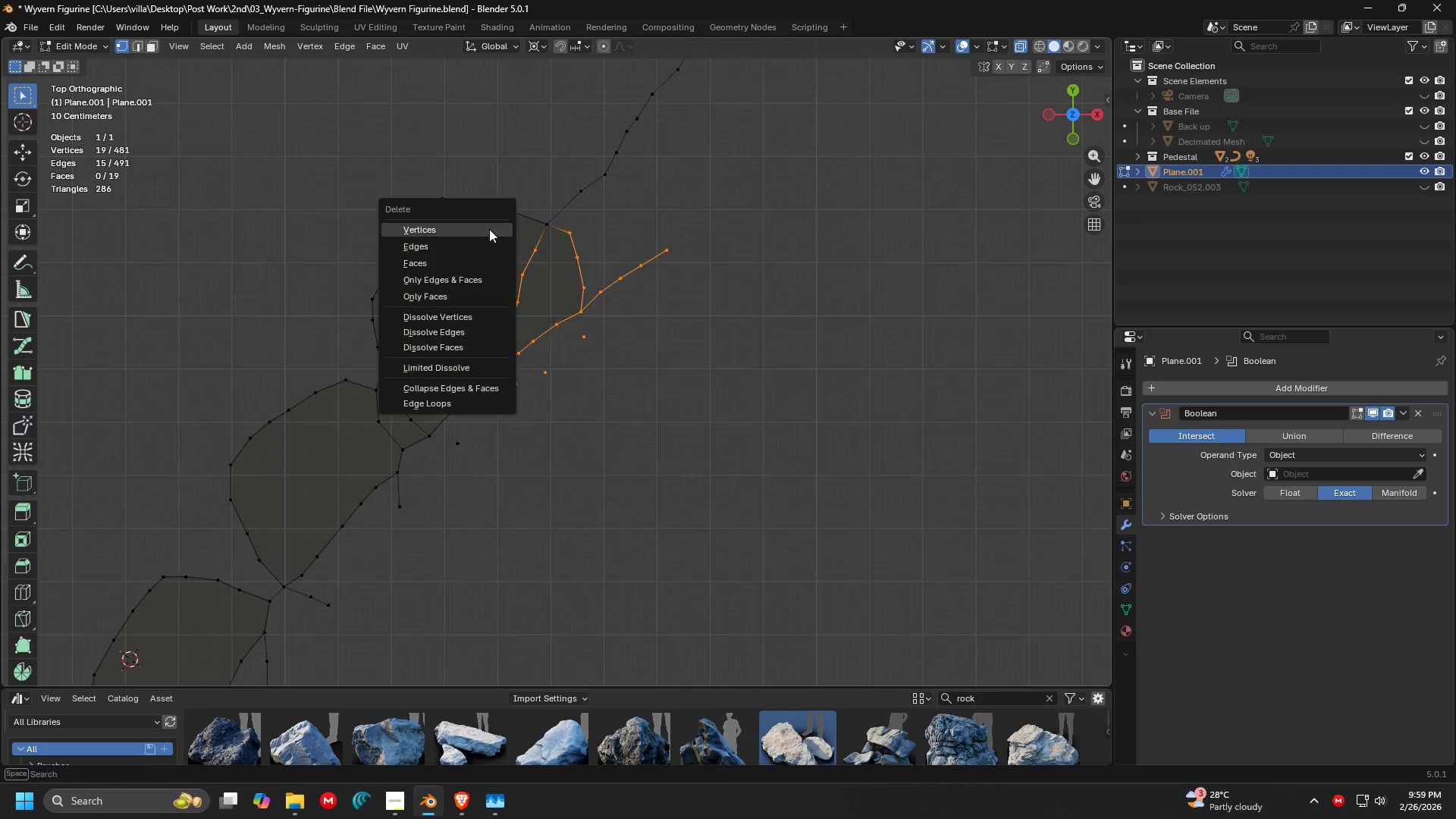 
scroll: coordinate [664, 322], scroll_direction: up, amount: 3.0
 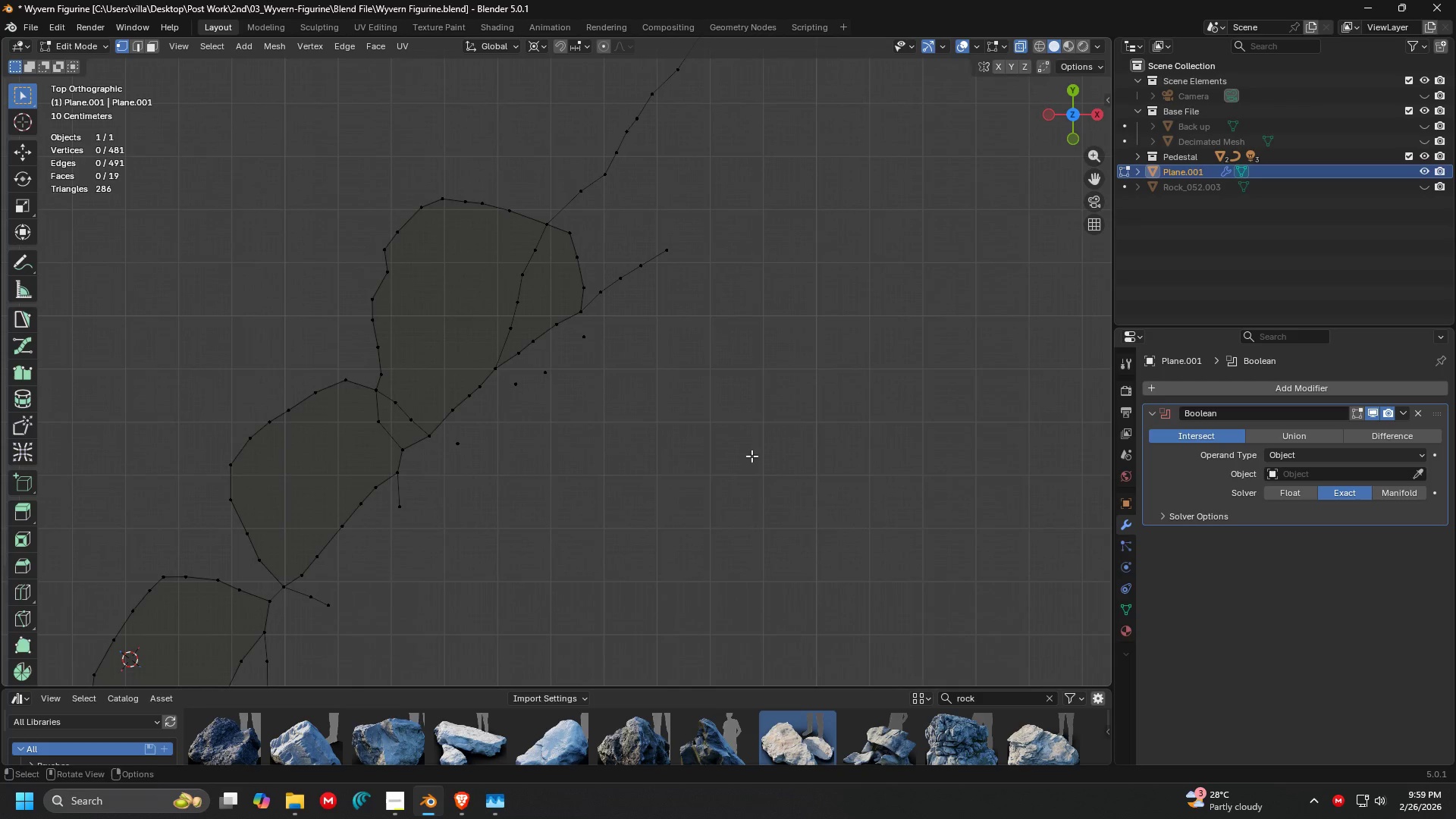 
key(X)
 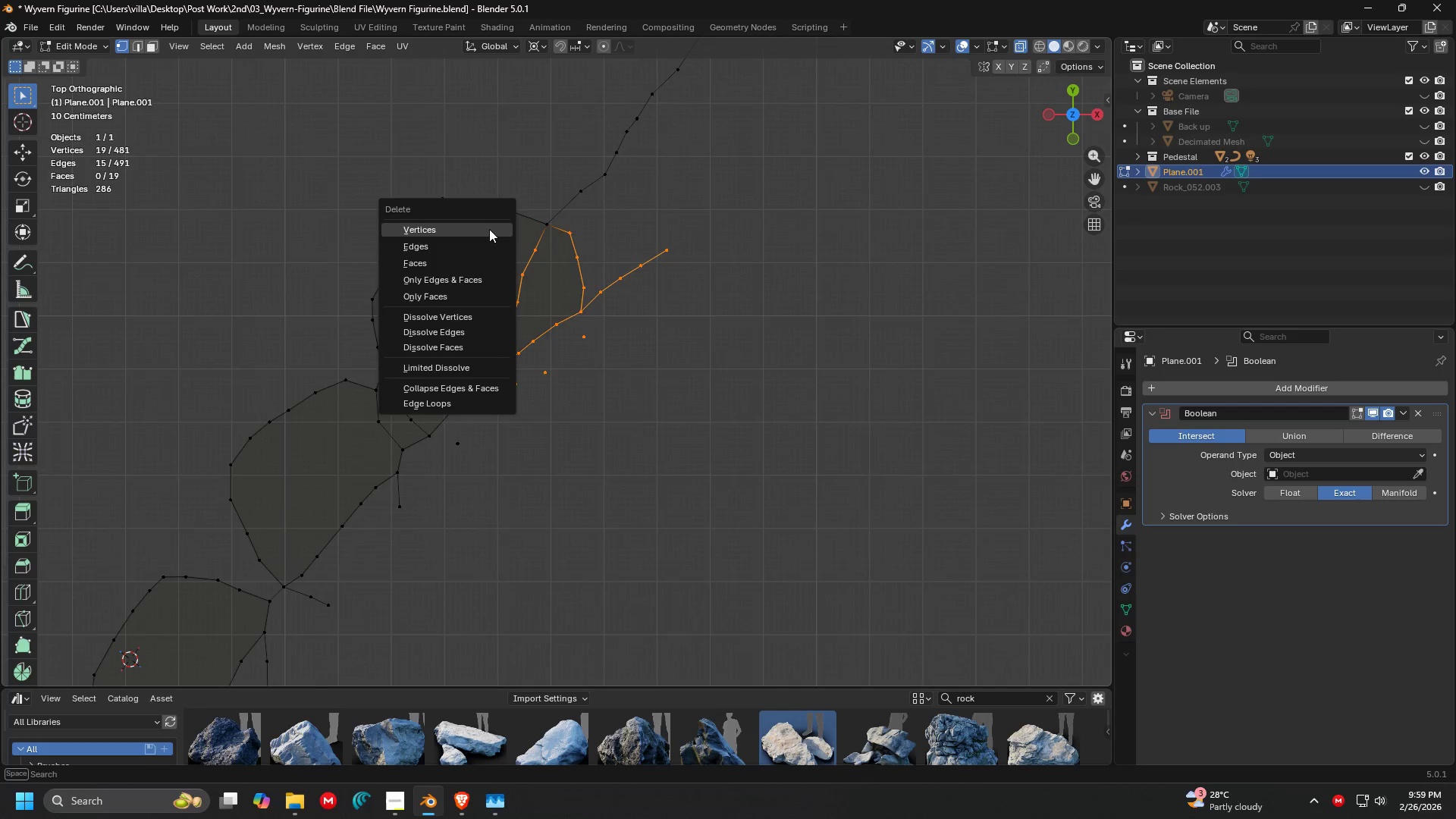 
left_click([489, 229])
 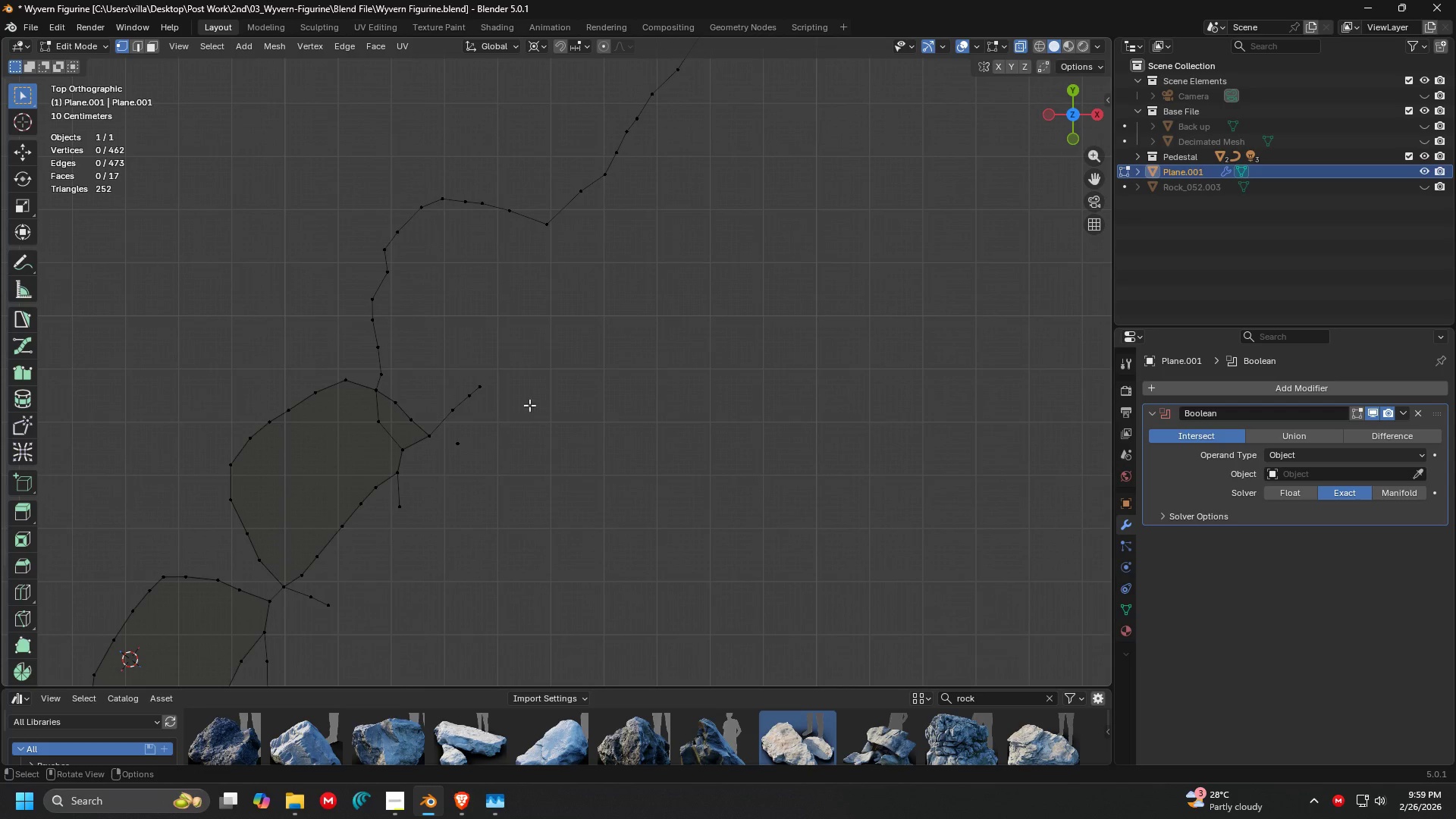 
left_click_drag(start_coordinate=[531, 497], to_coordinate=[391, 373])
 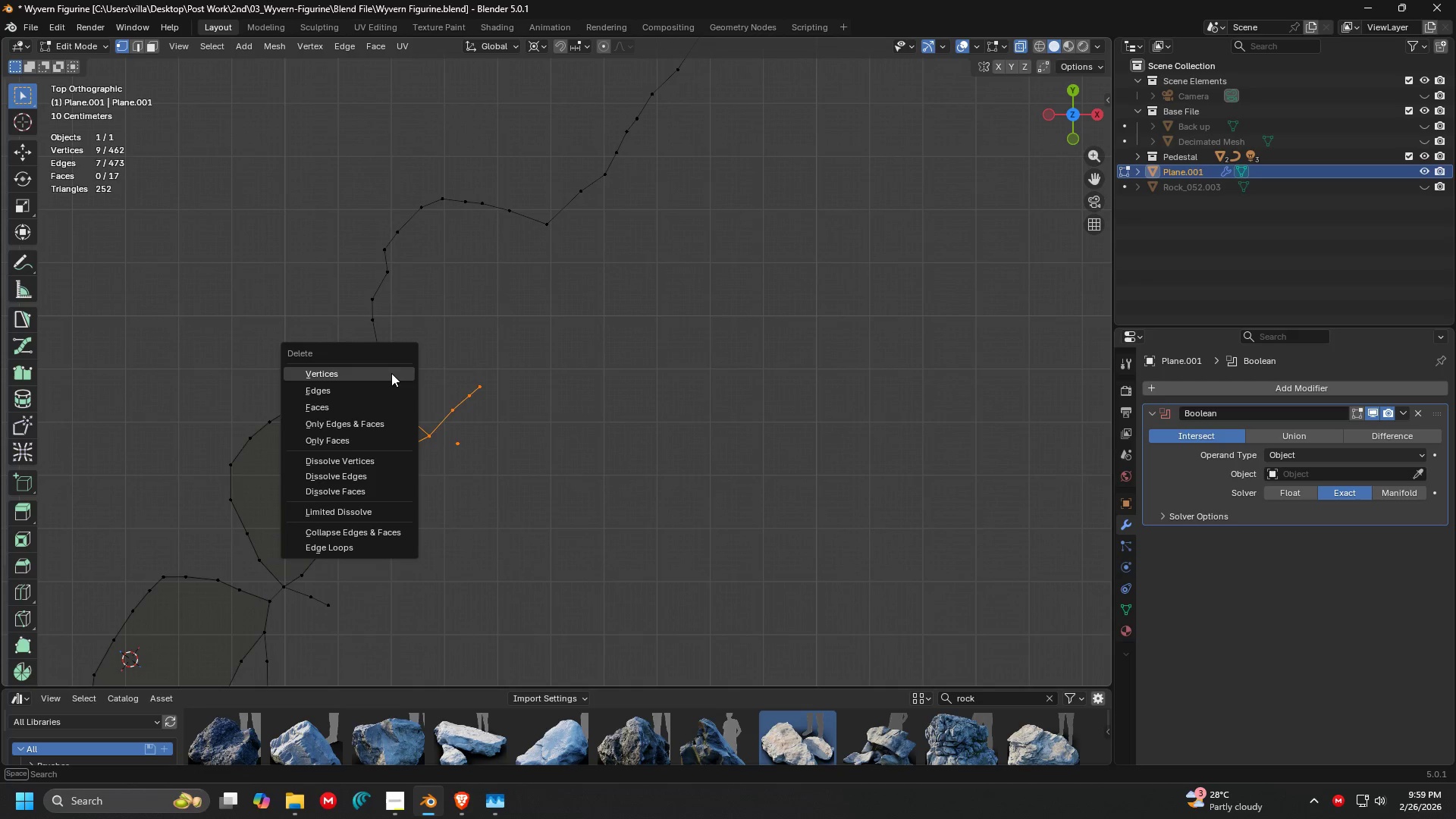 
key(X)
 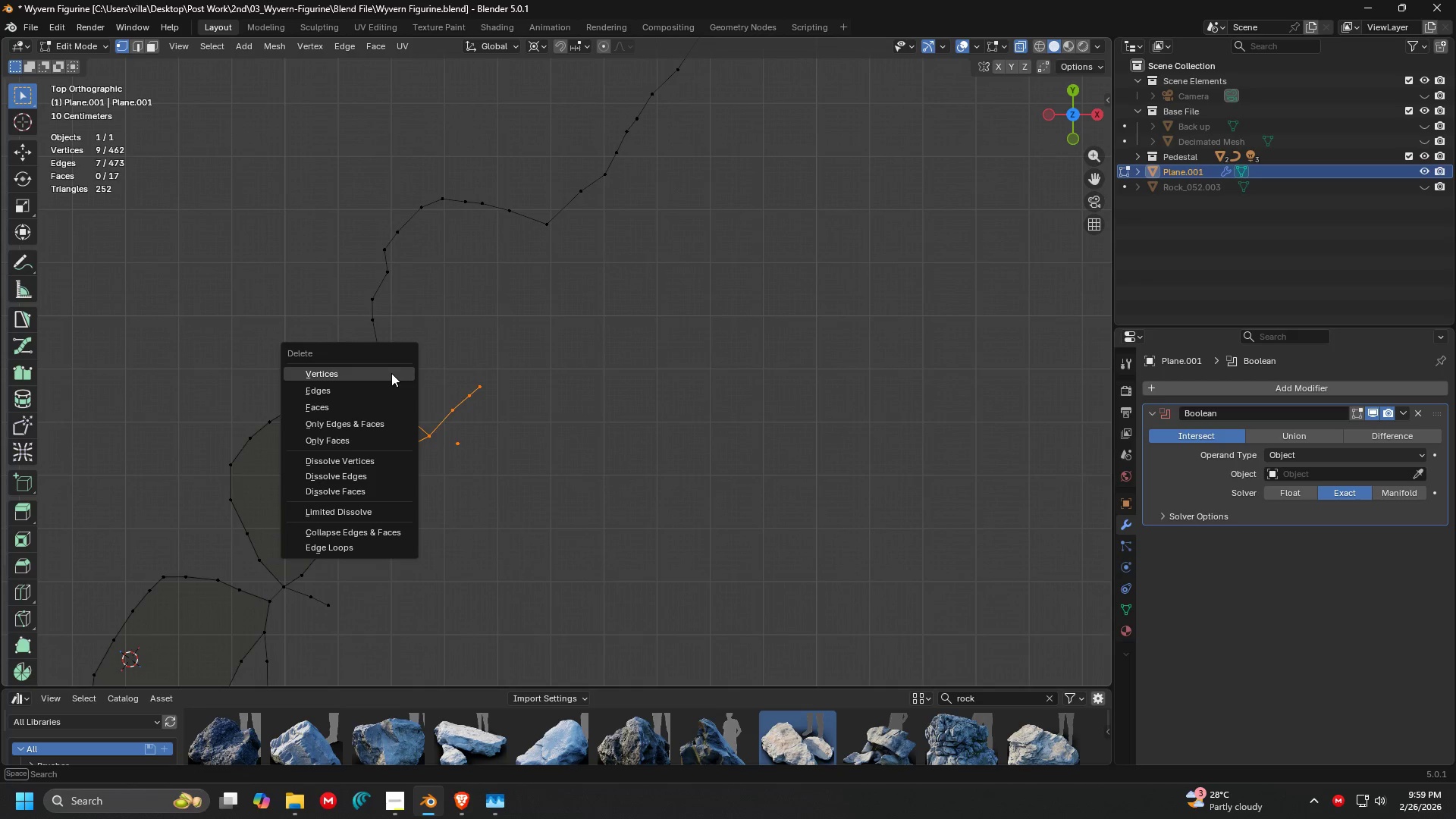 
left_click([391, 373])
 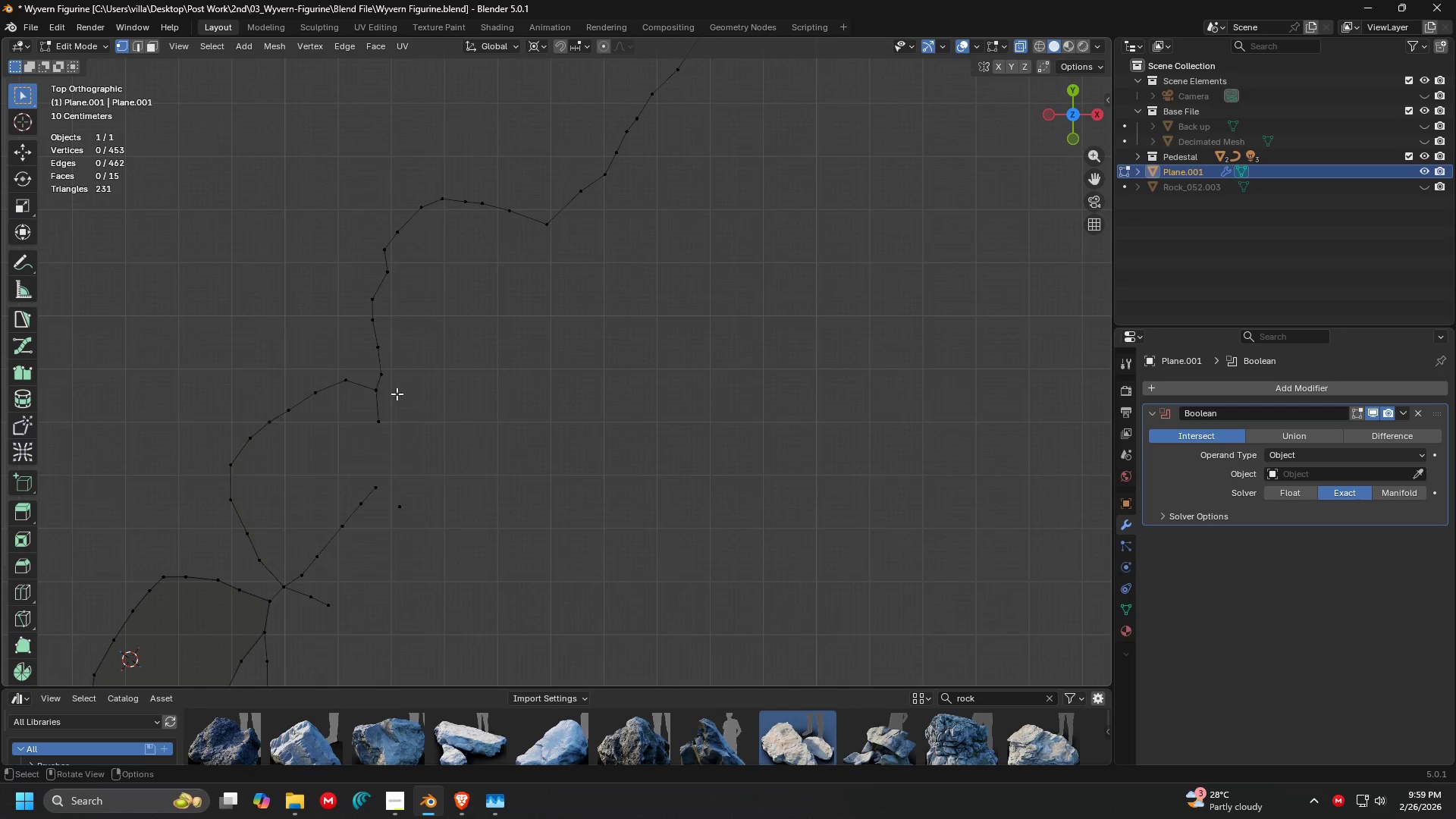 
key(Shift+ShiftLeft)
 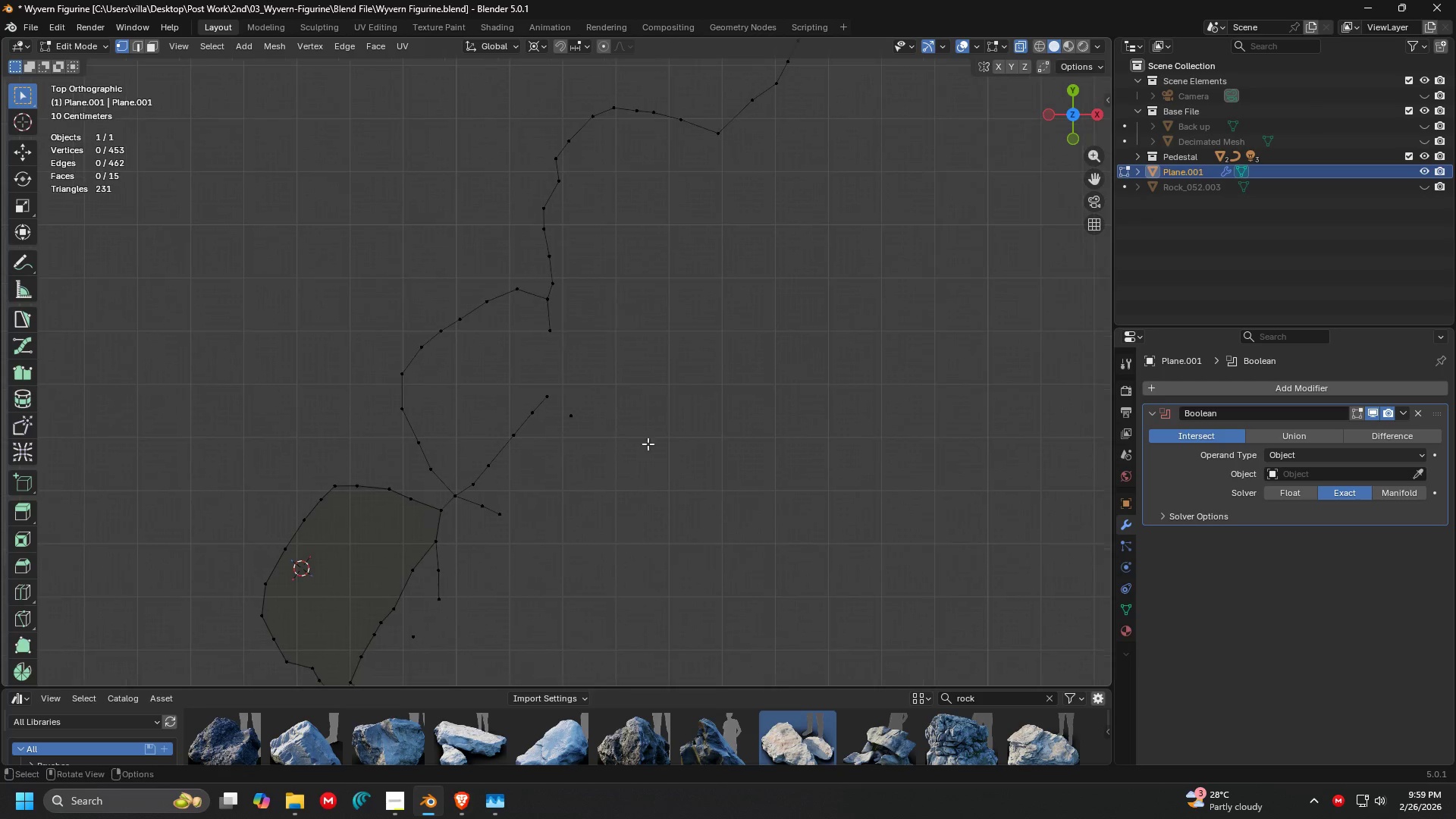 
left_click_drag(start_coordinate=[651, 514], to_coordinate=[501, 319])
 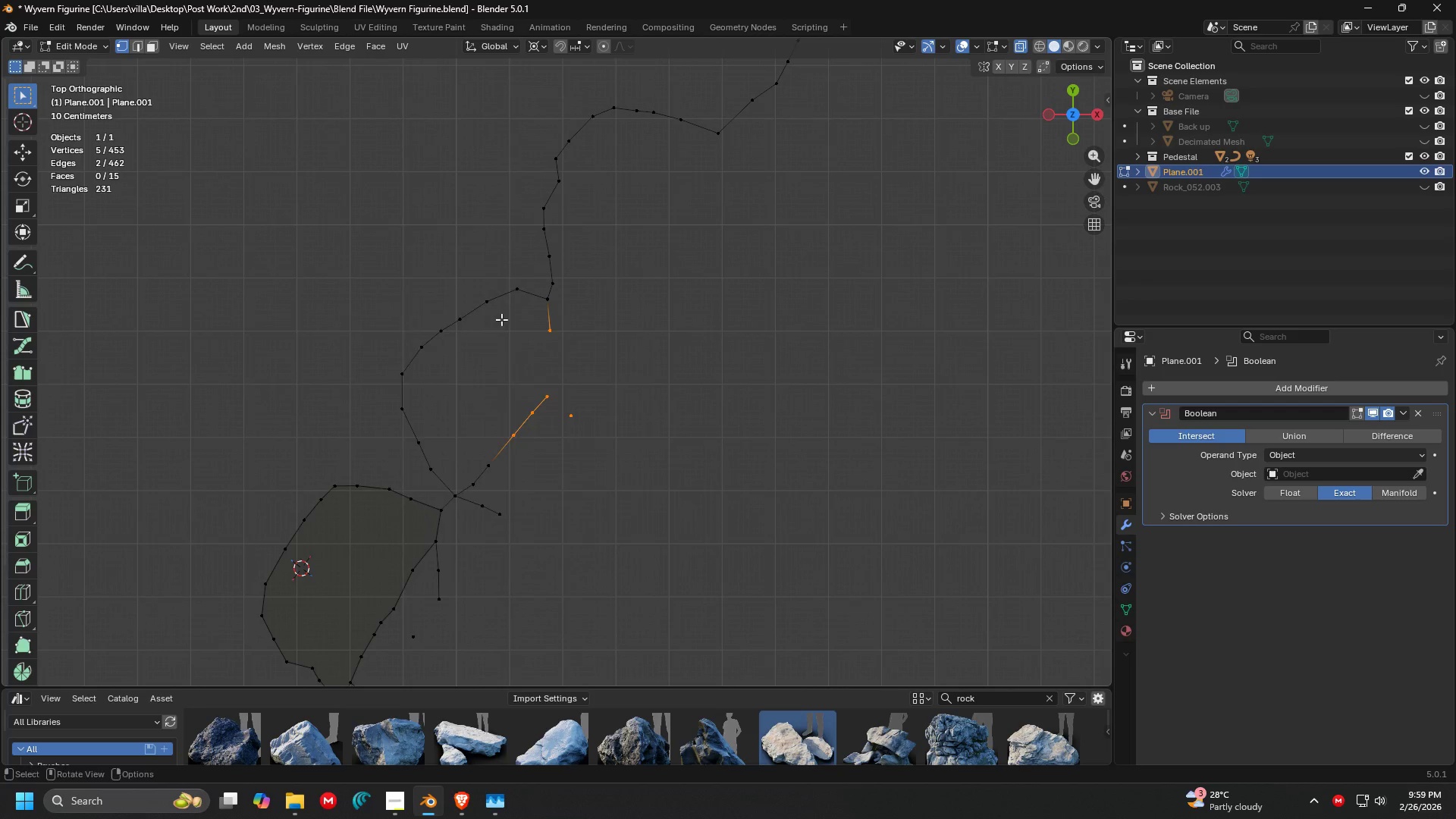 
key(X)
 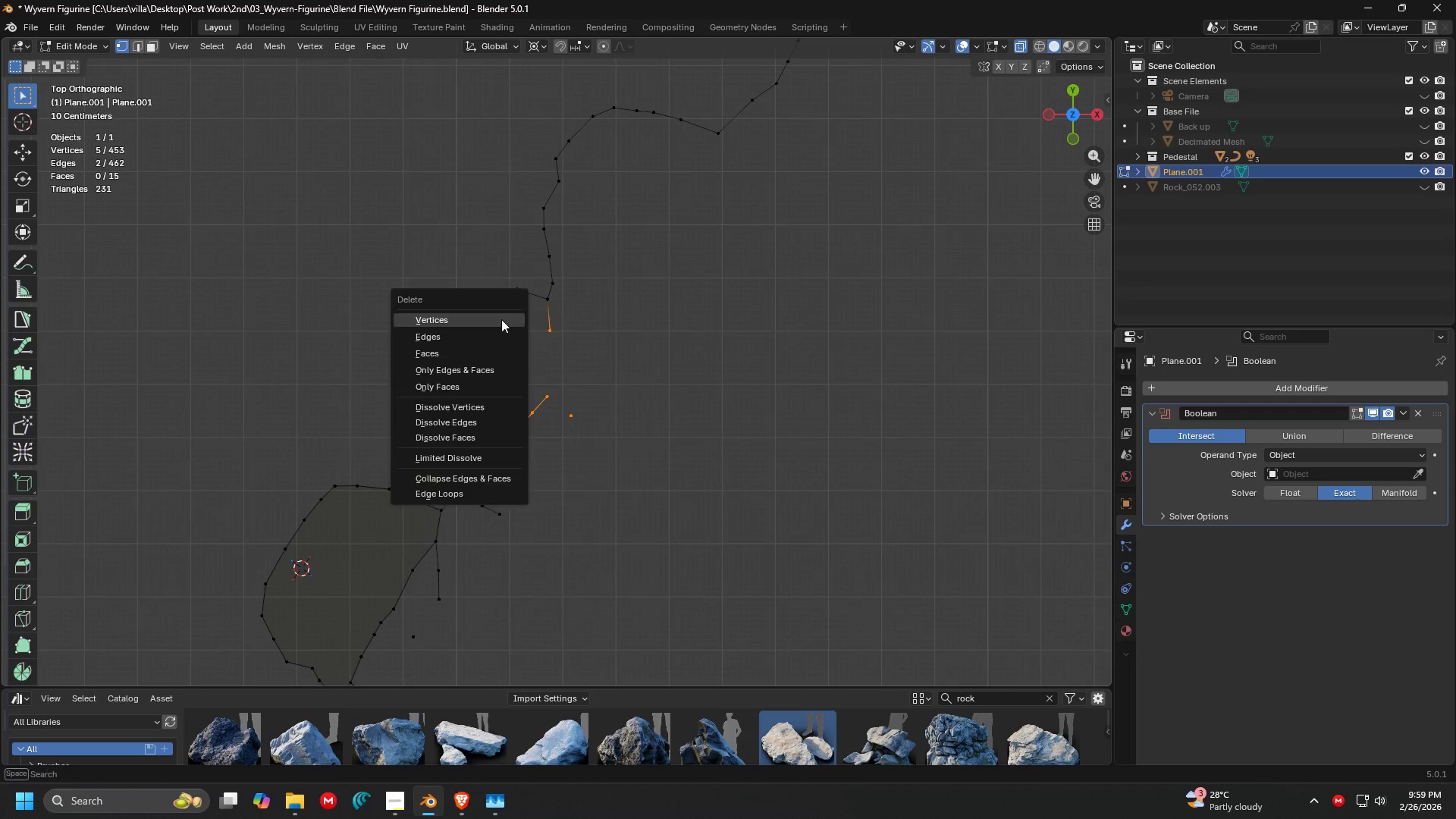 
left_click([501, 319])
 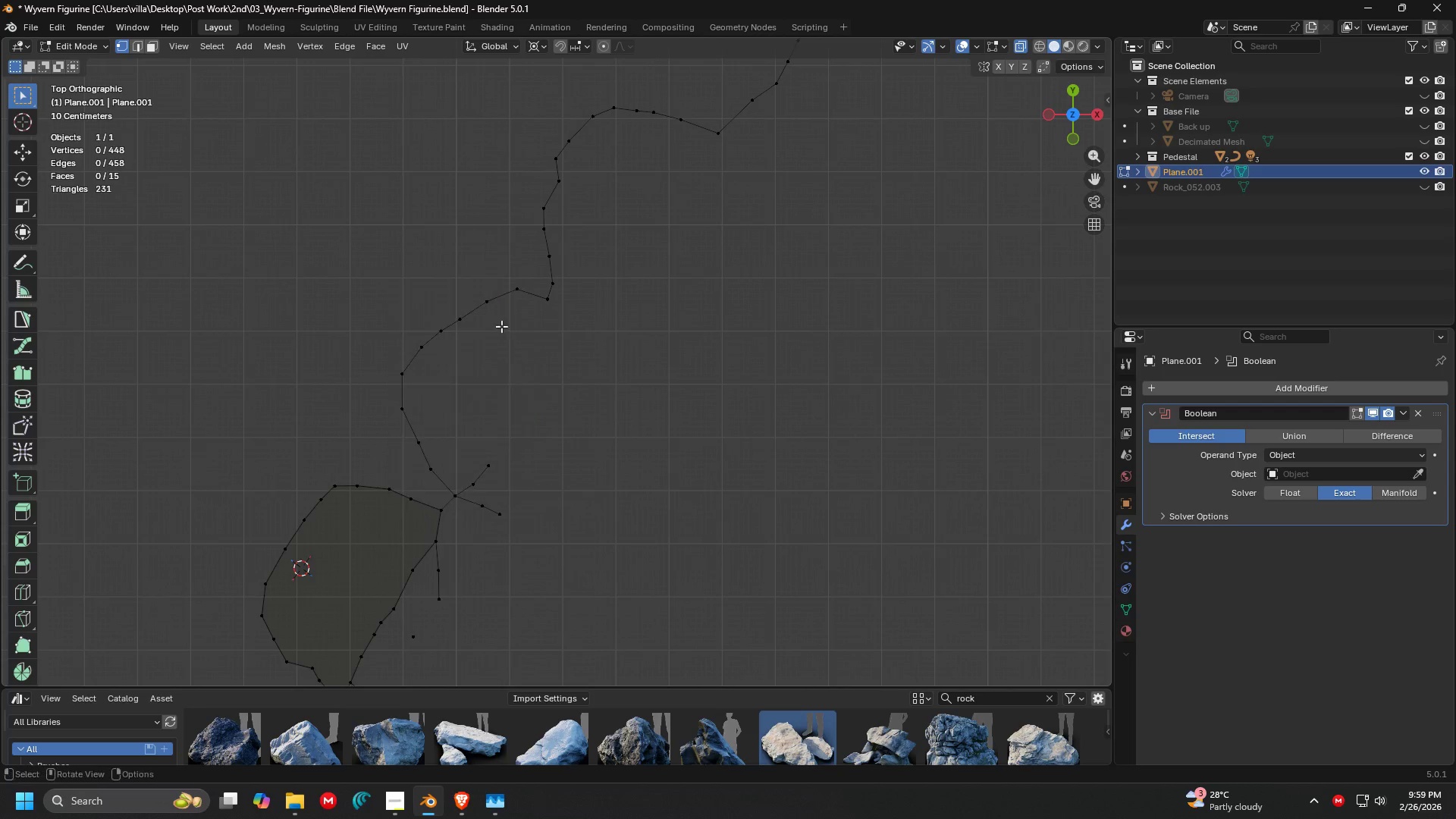 
key(Shift+ShiftLeft)
 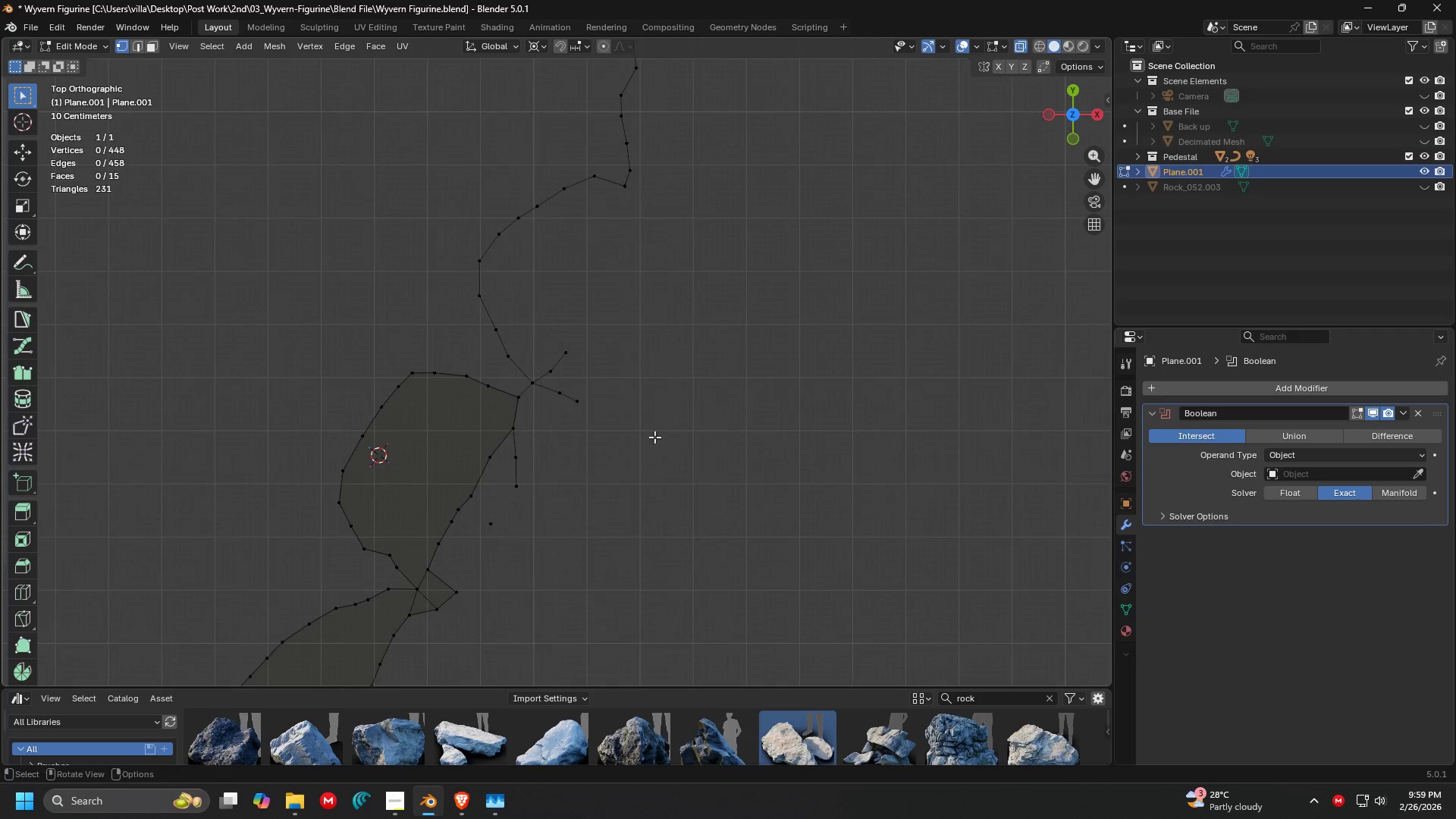 
left_click_drag(start_coordinate=[662, 480], to_coordinate=[540, 320])
 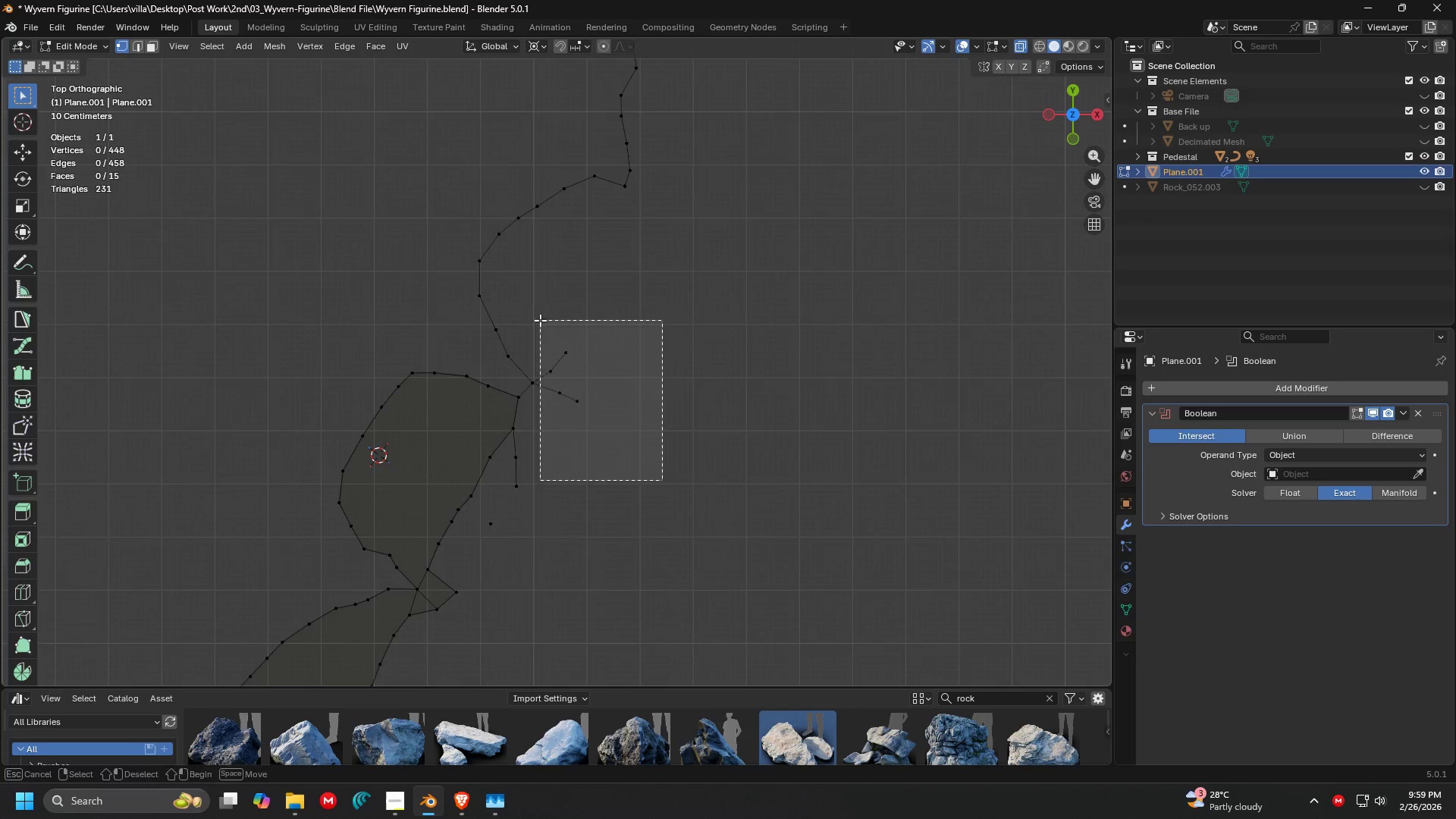 
key(X)
 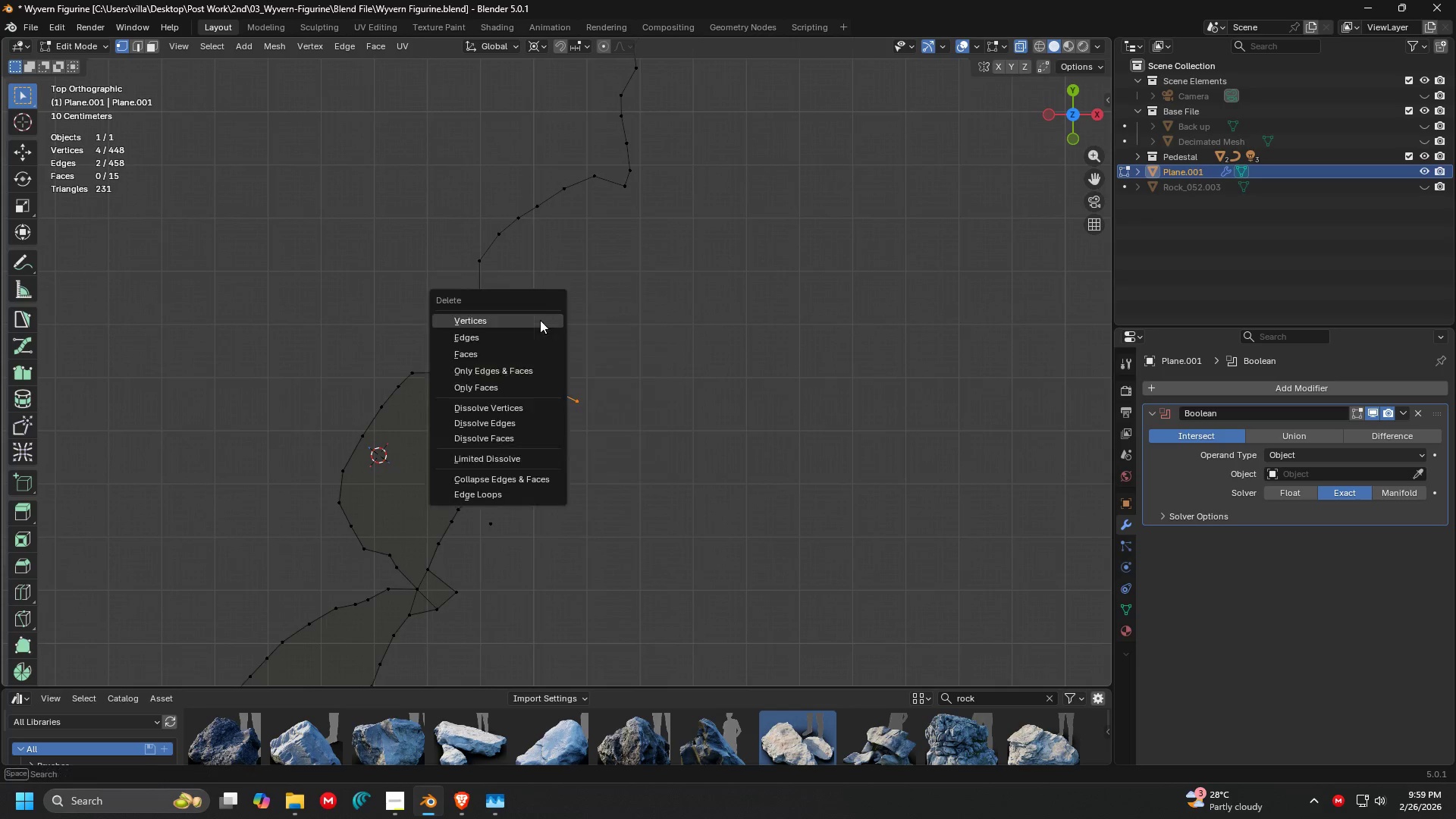 
left_click([540, 320])
 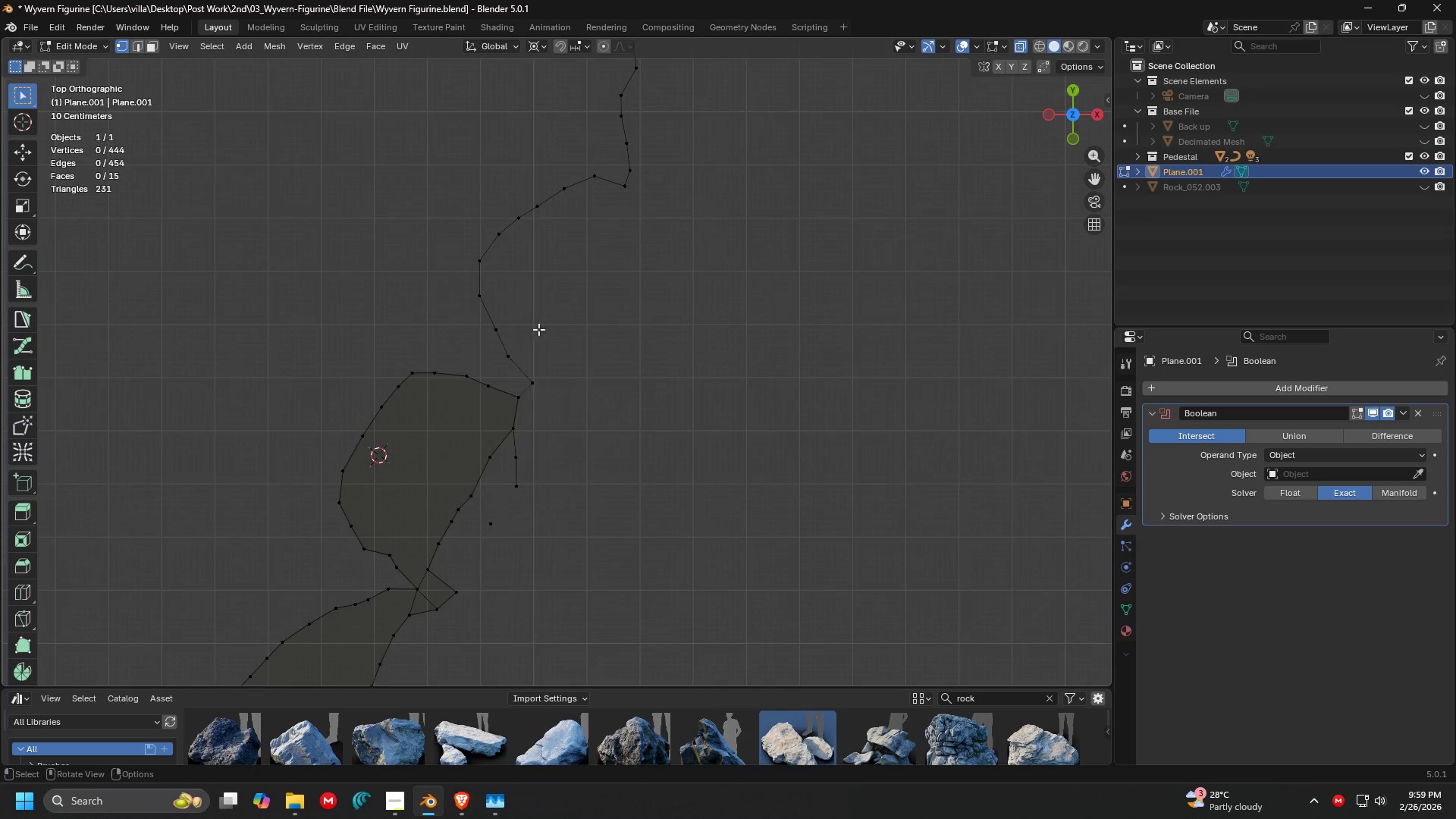 
key(Shift+ShiftLeft)
 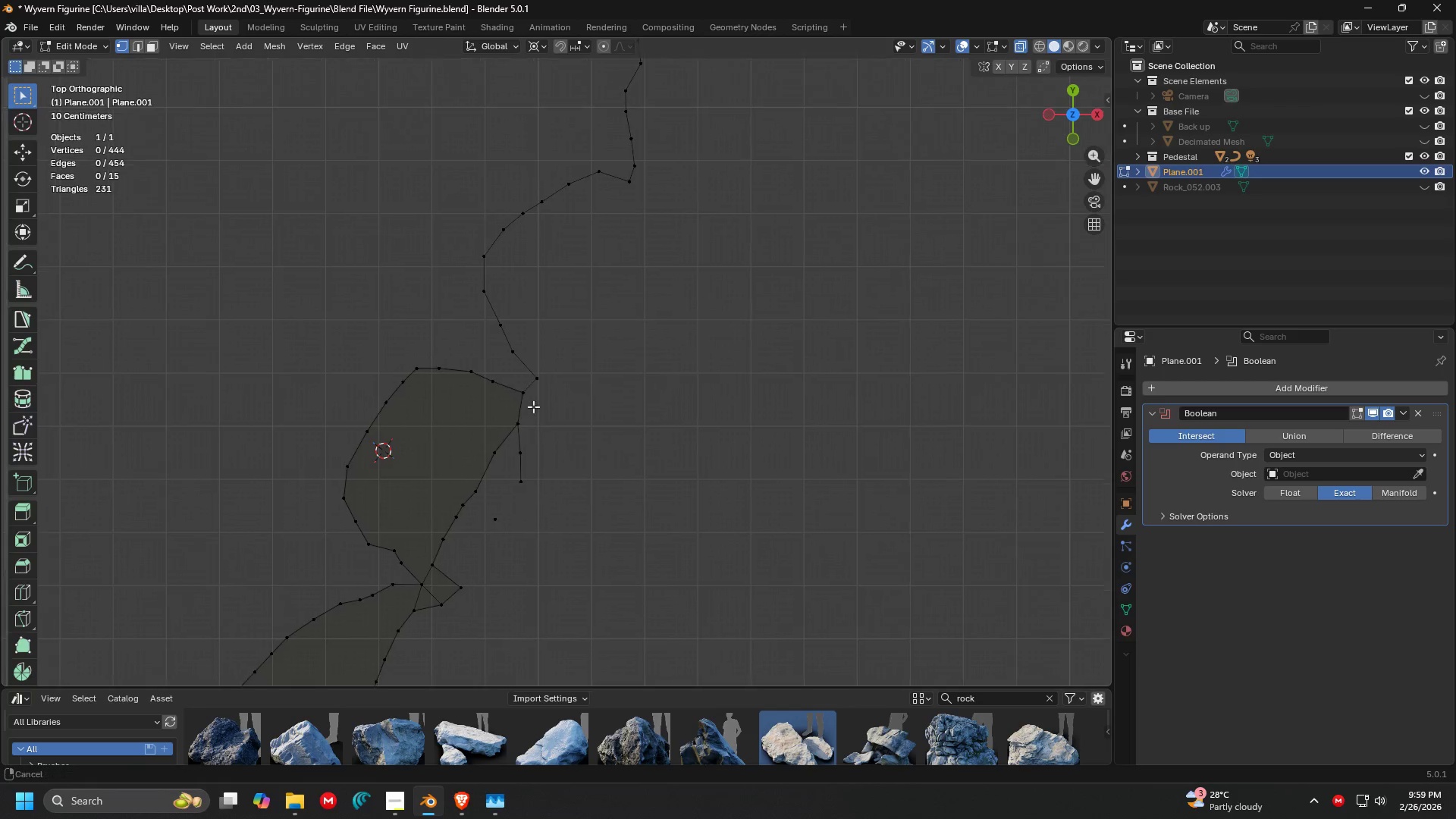 
left_click_drag(start_coordinate=[692, 460], to_coordinate=[550, 293])
 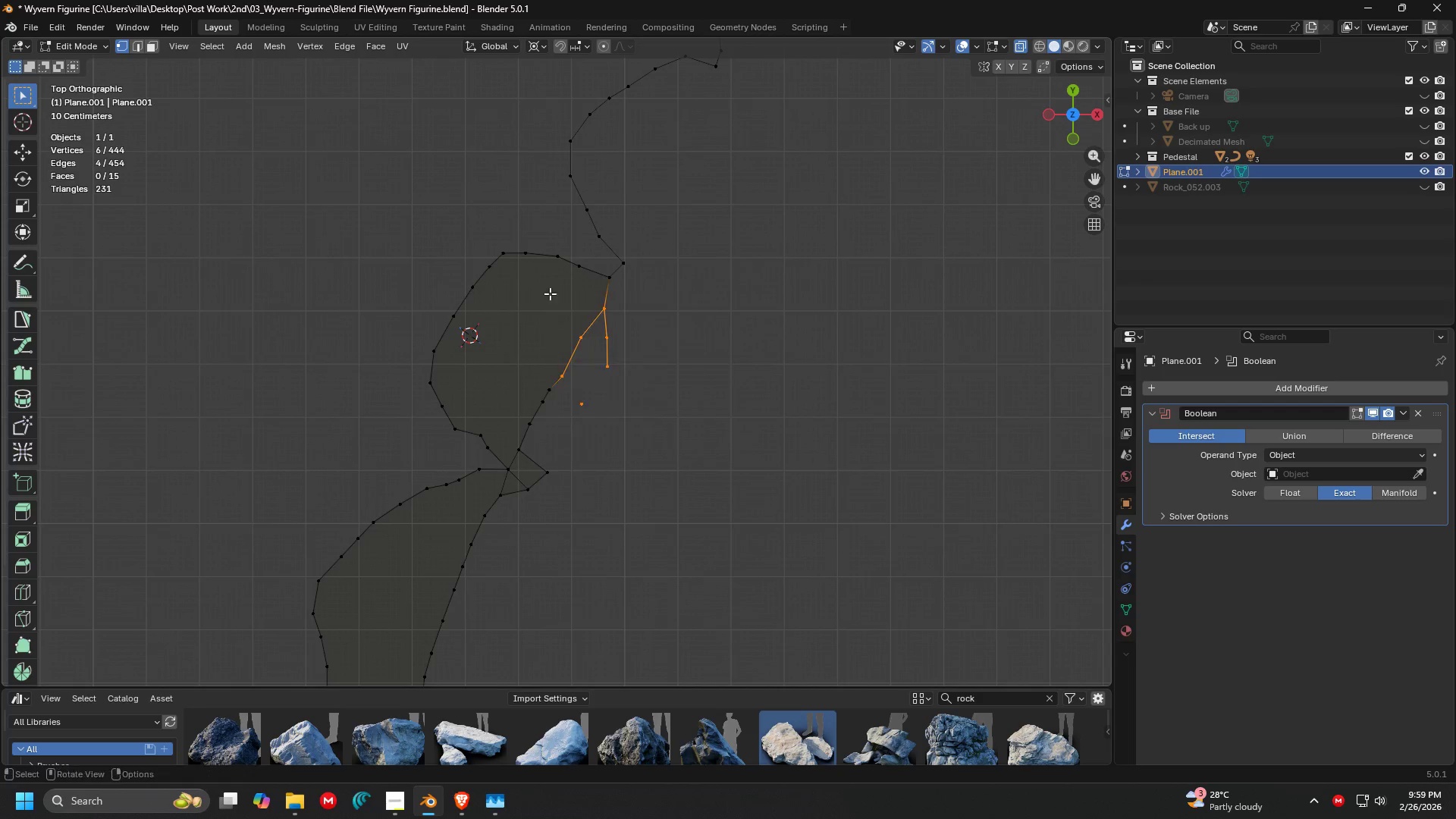 
scroll: coordinate [525, 415], scroll_direction: up, amount: 1.0
 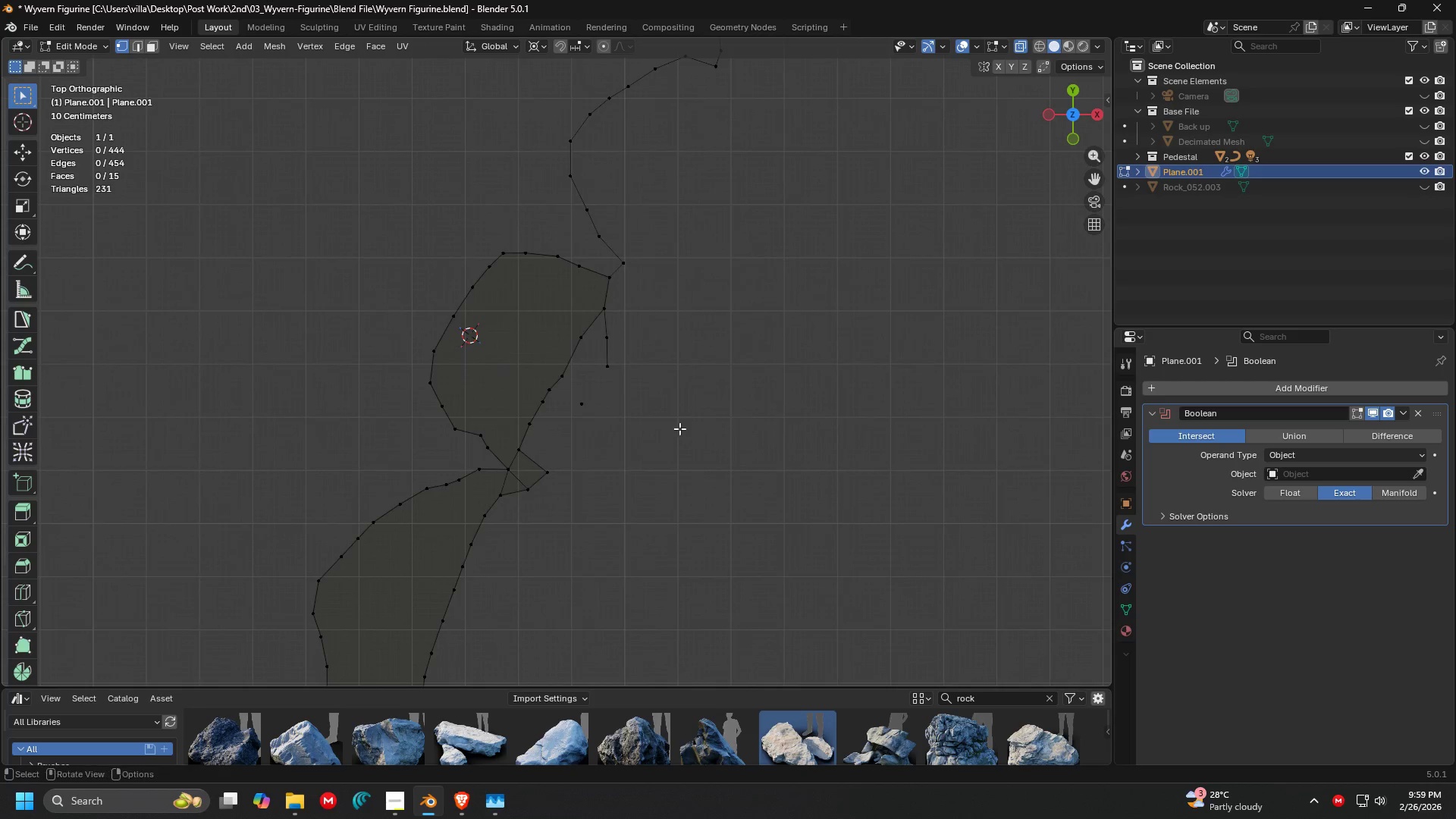 
key(X)
 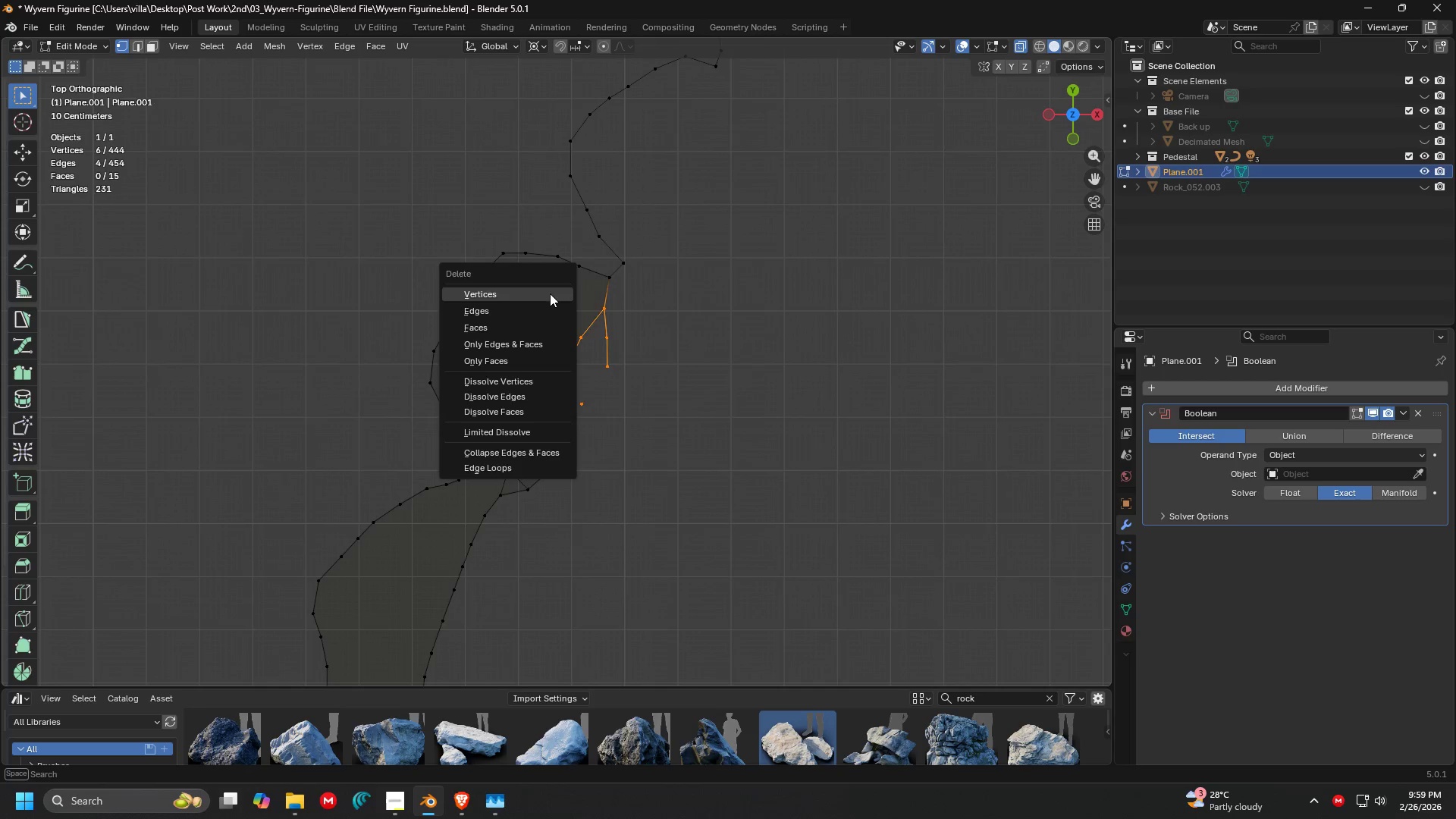 
left_click([550, 293])
 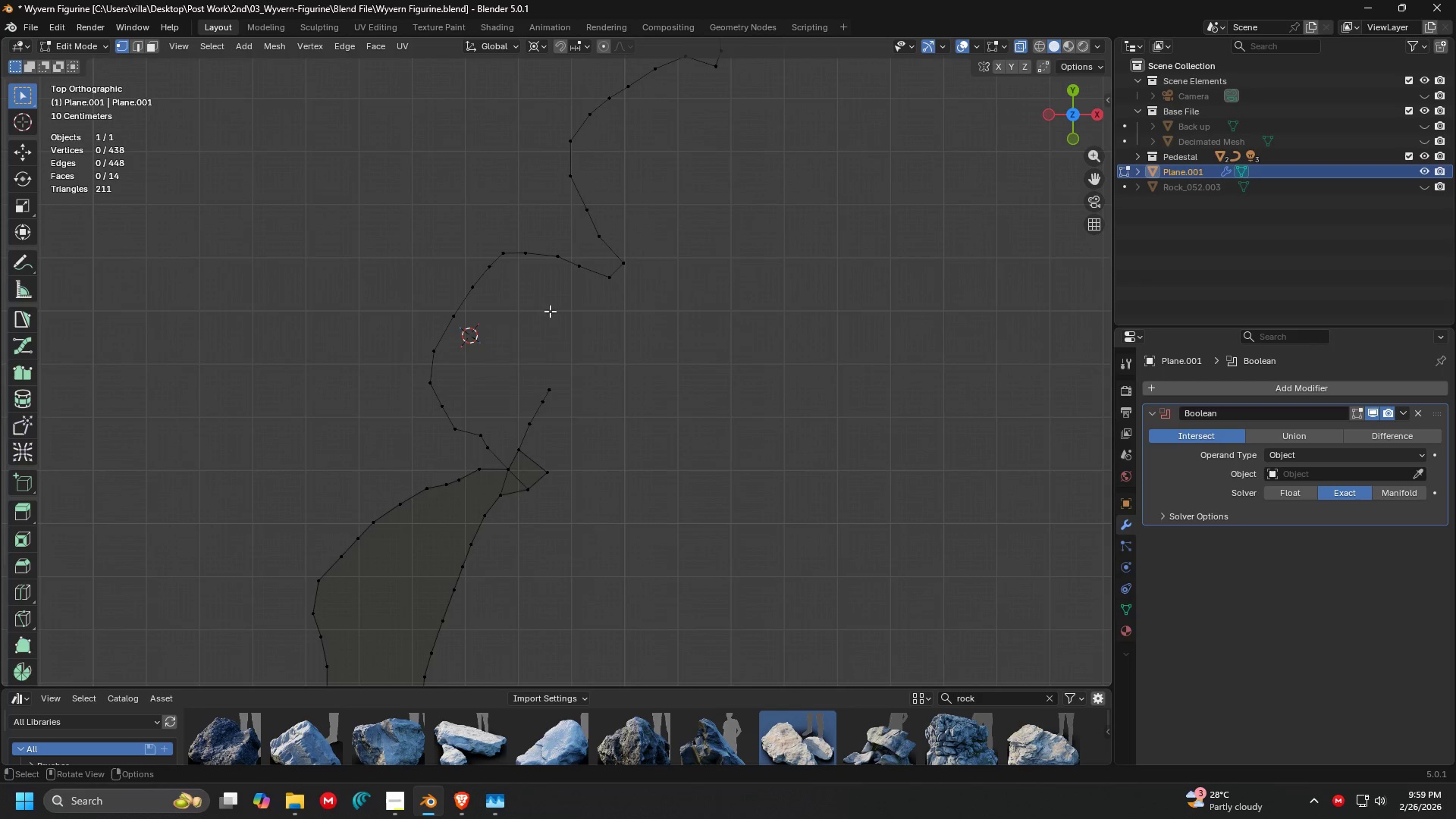 
key(Shift+ShiftLeft)
 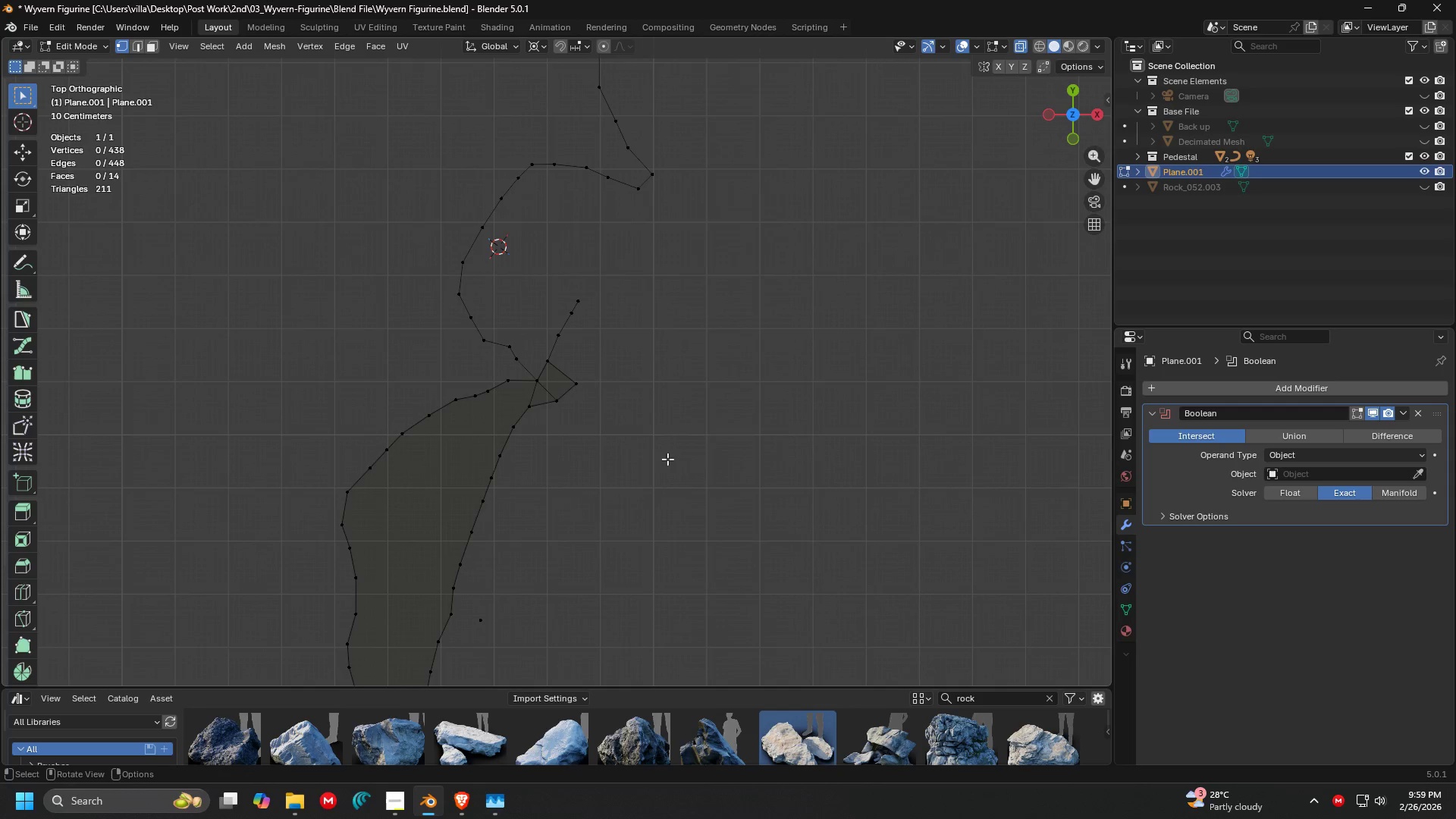 
left_click_drag(start_coordinate=[677, 491], to_coordinate=[547, 281])
 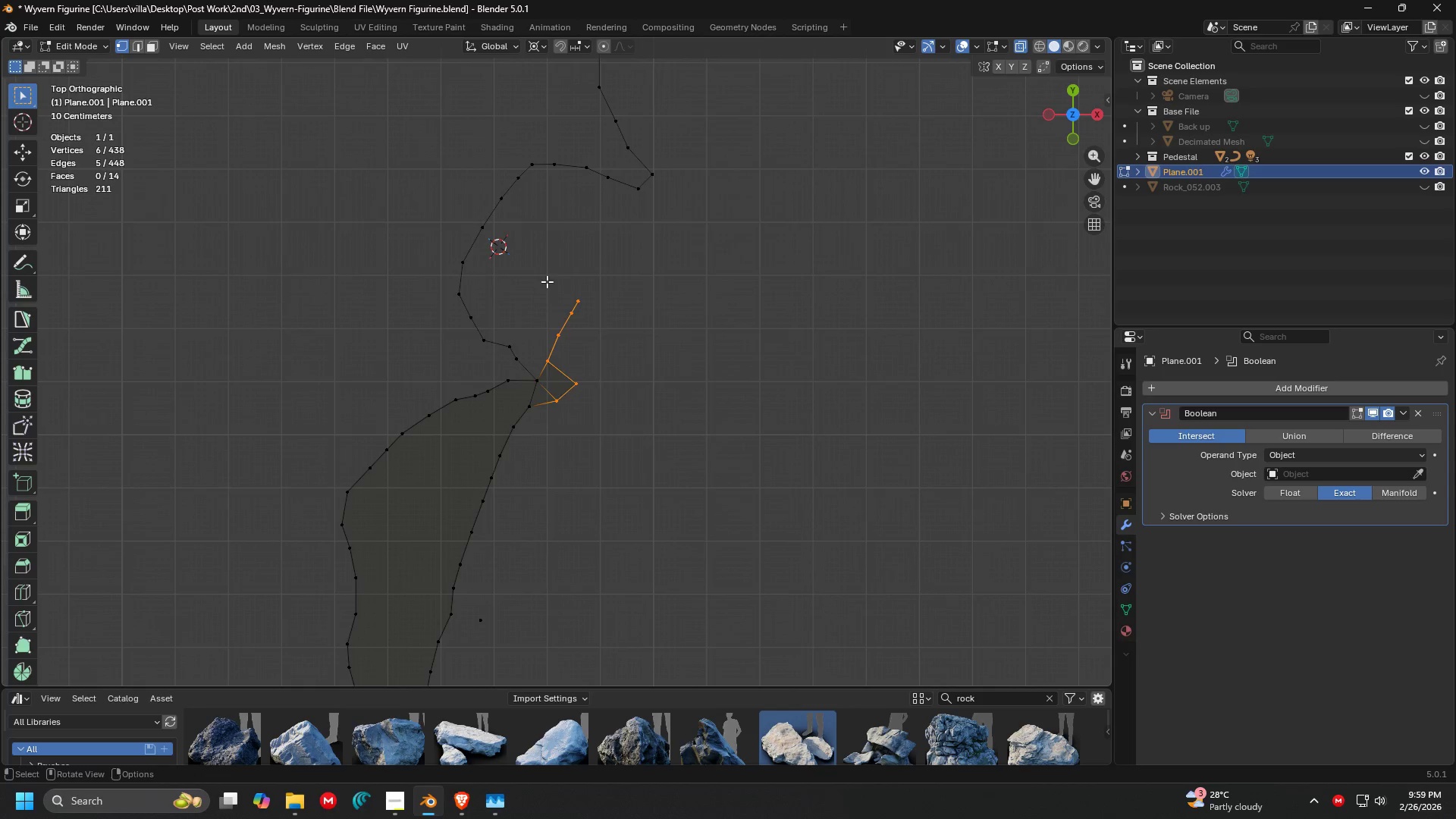 
key(X)
 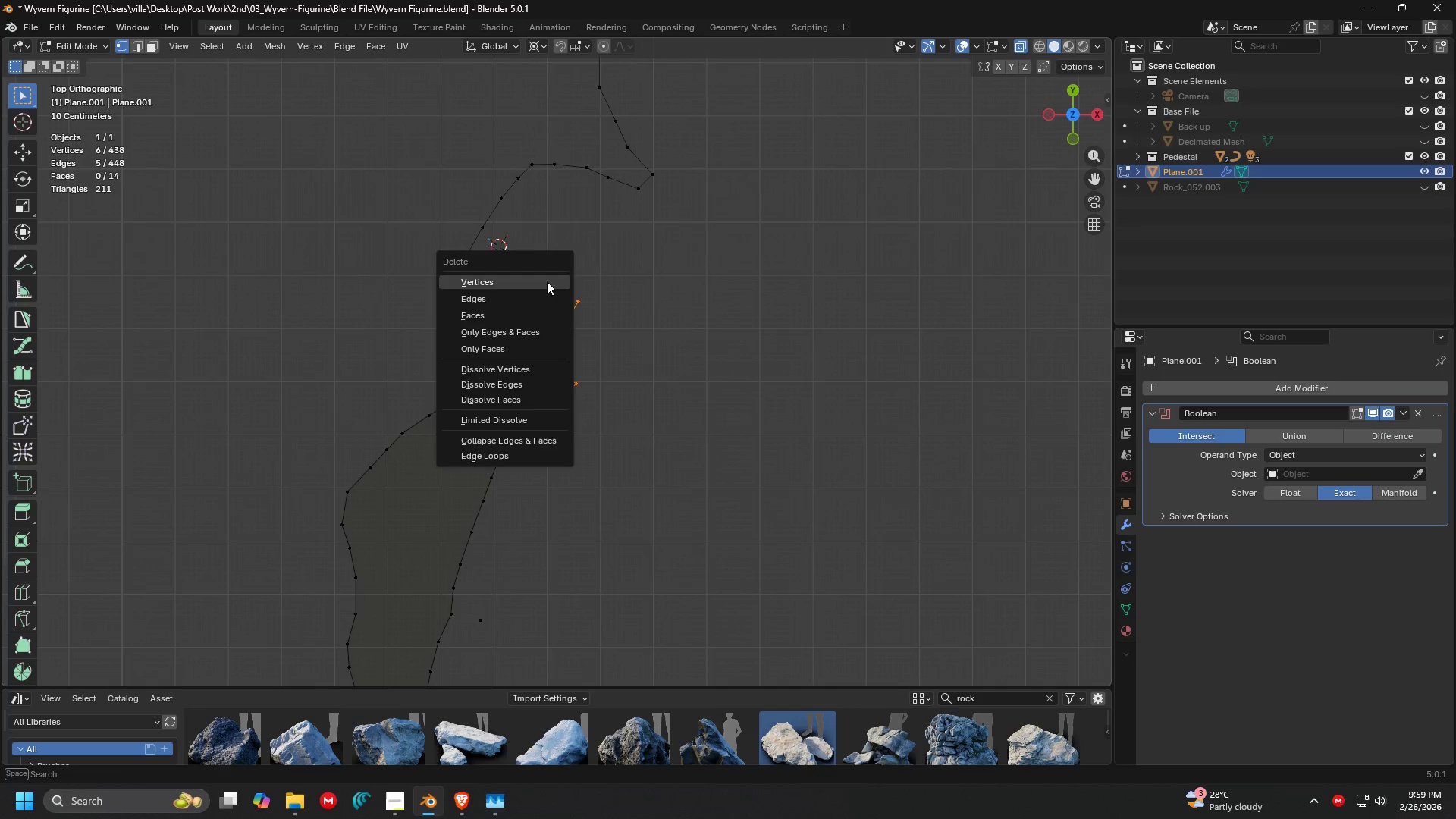 
left_click([547, 281])
 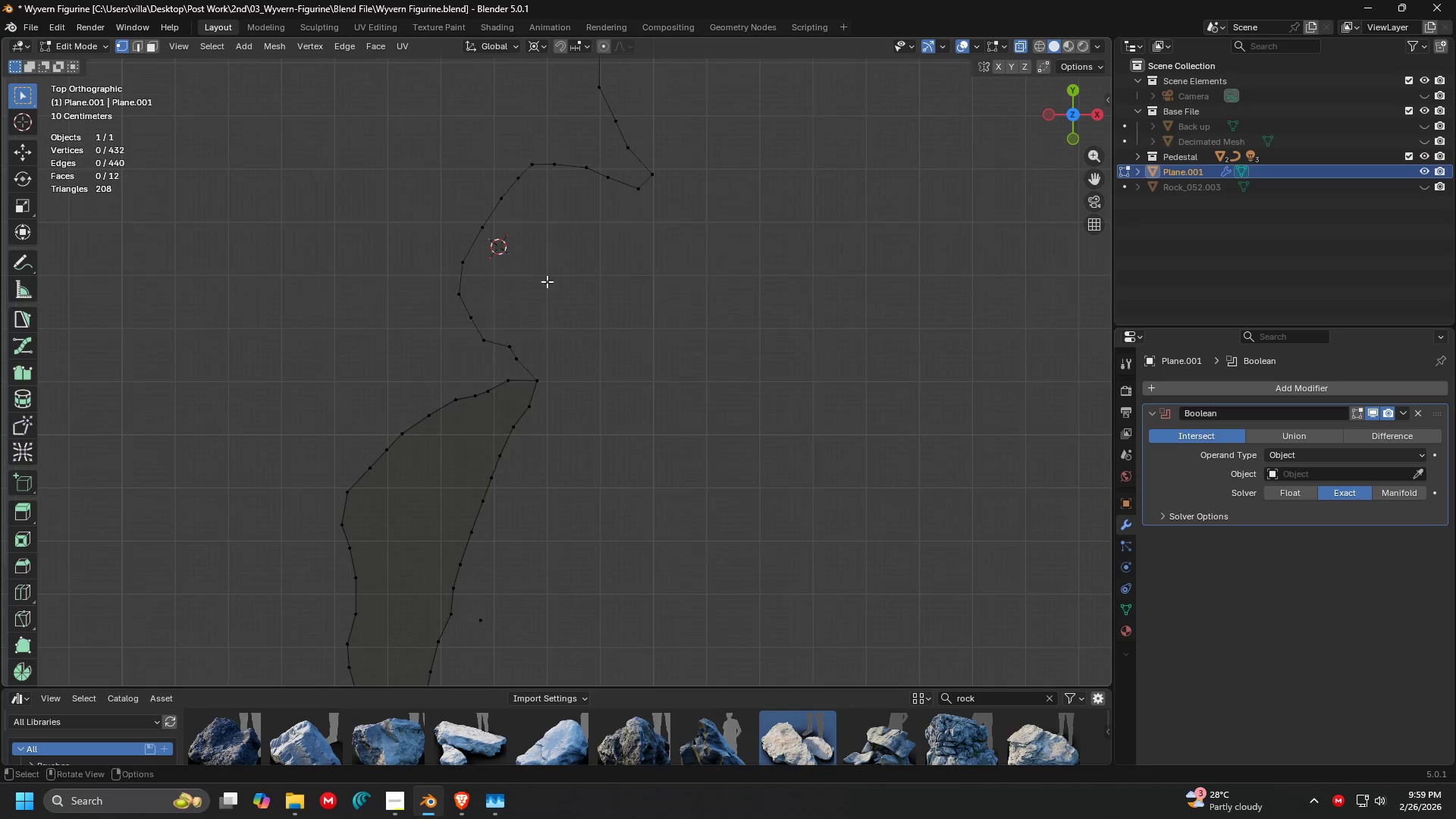 
hold_key(key=ShiftLeft, duration=1.45)
left_click_drag(start_coordinate=[632, 430], to_coordinate=[519, 288])
 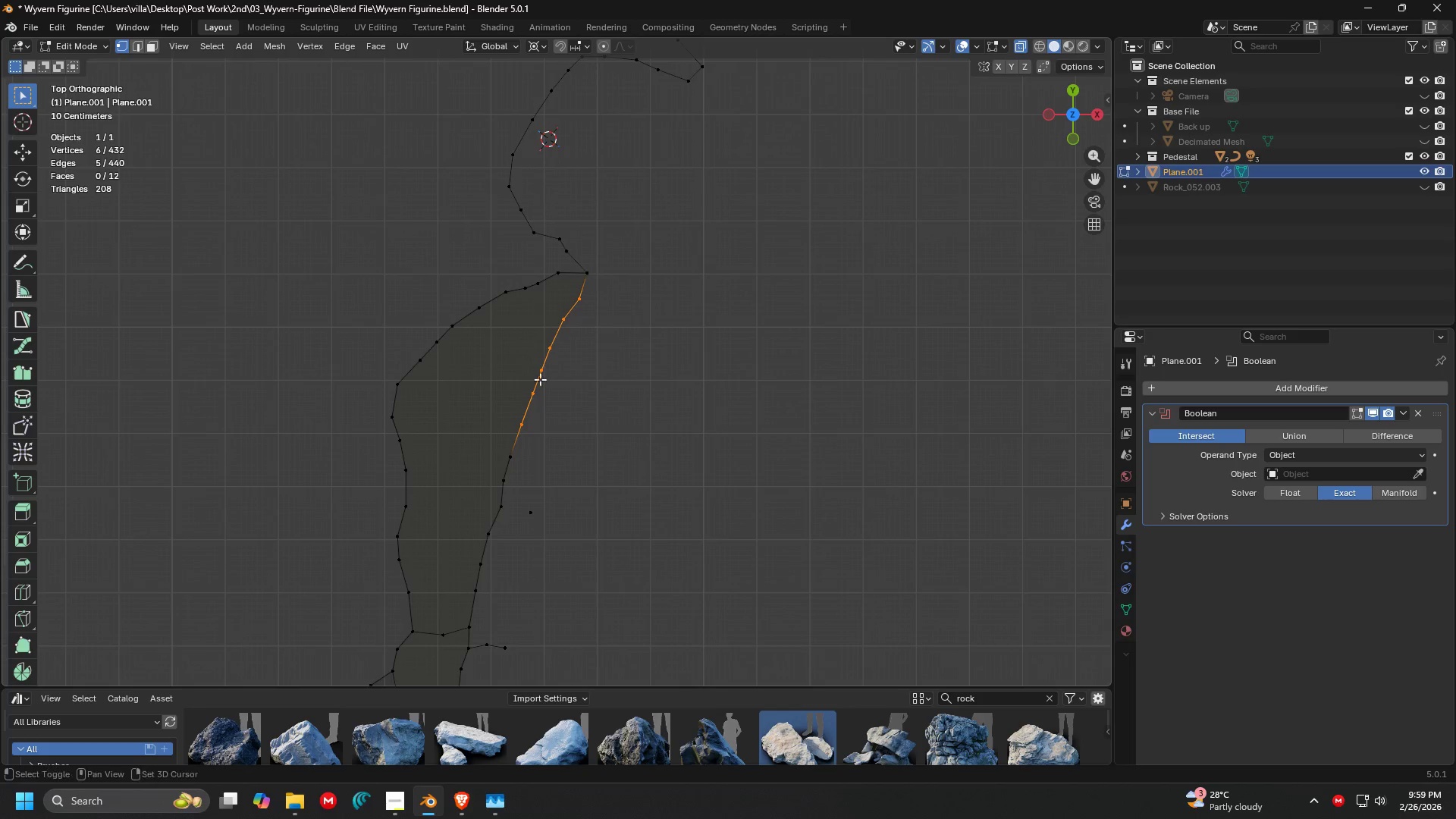 
key(X)
 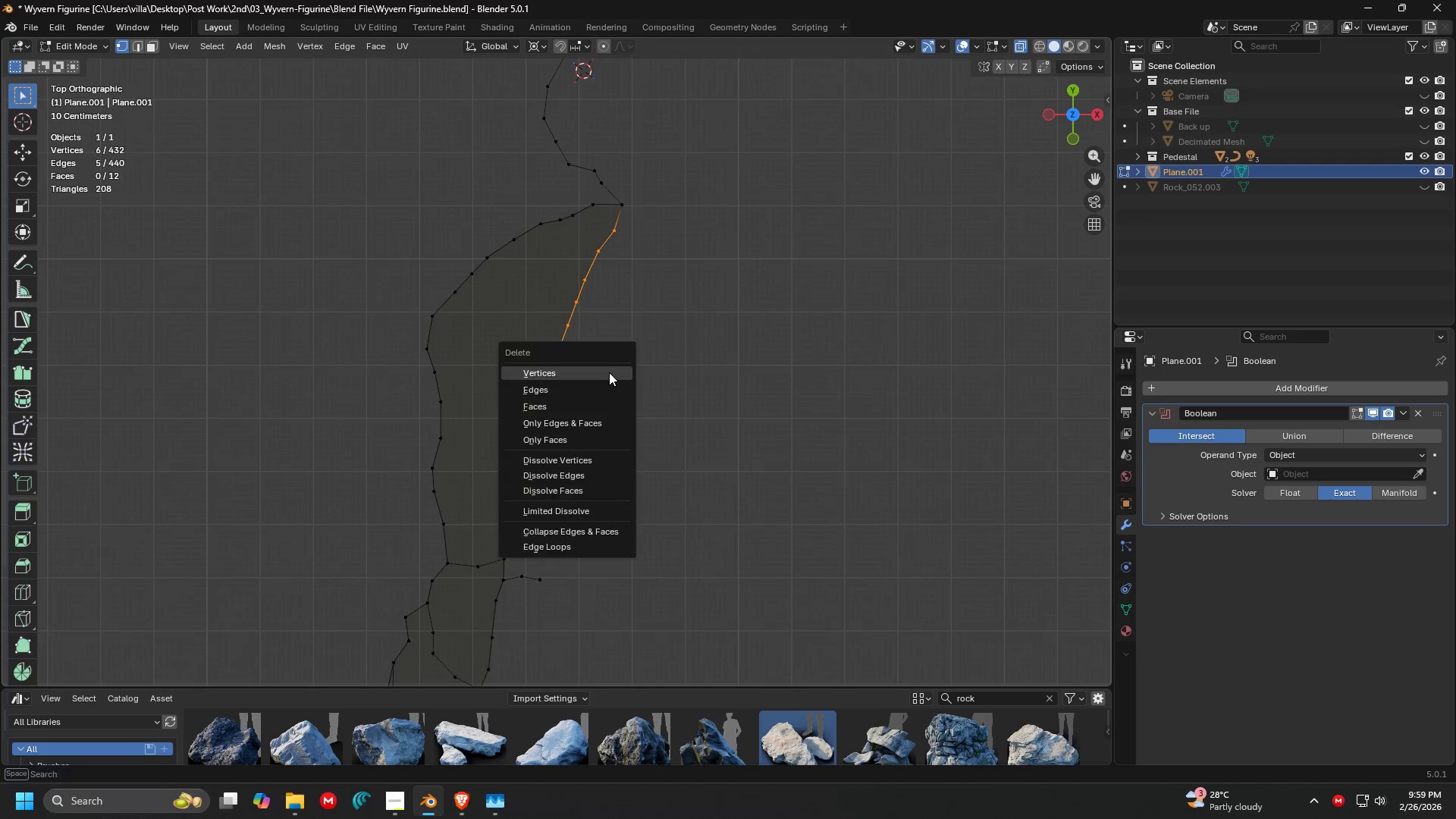 
left_click([609, 372])
 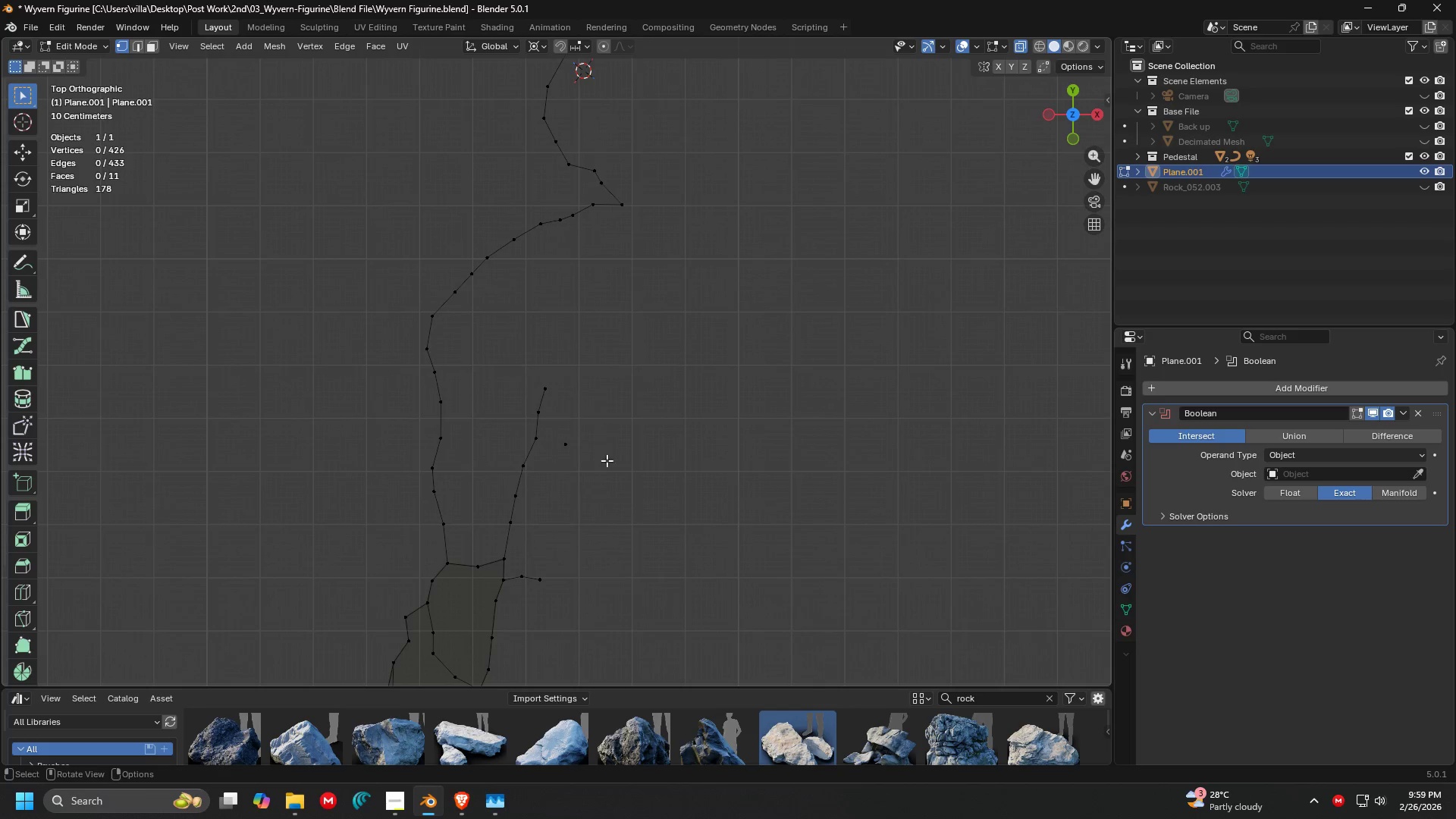 
scroll: coordinate [546, 375], scroll_direction: up, amount: 1.0
 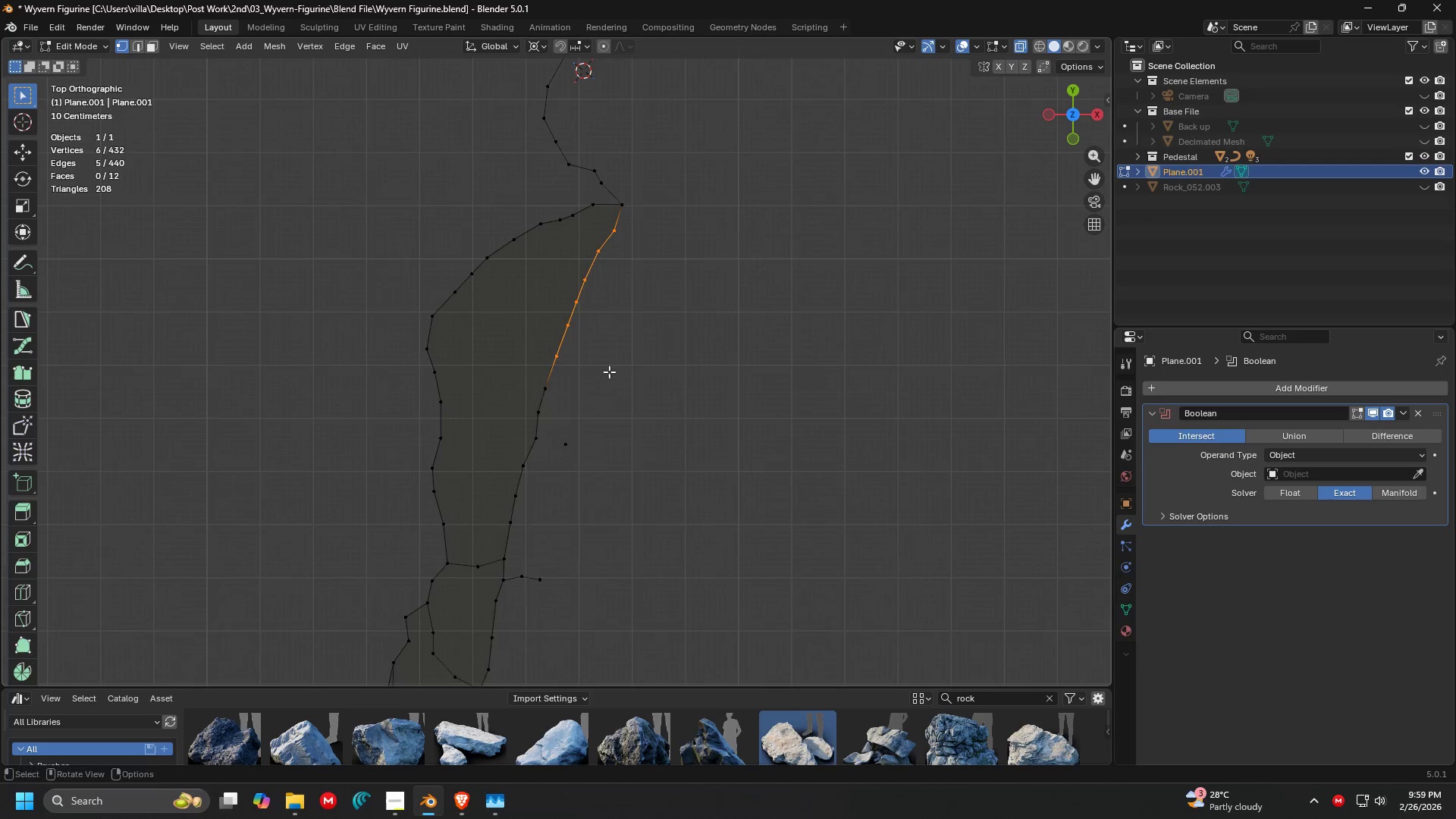 
left_click_drag(start_coordinate=[623, 505], to_coordinate=[479, 307])
 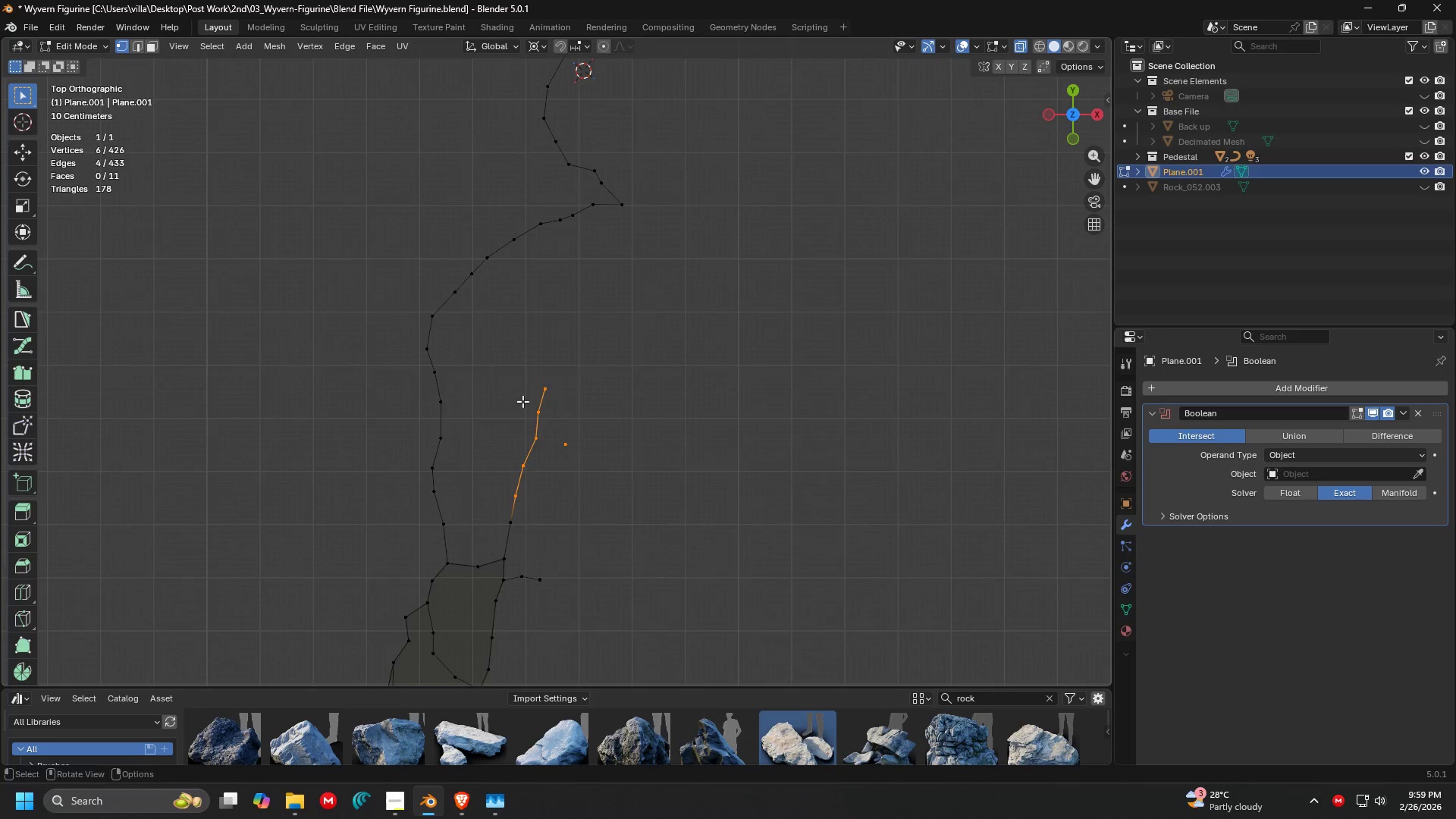 
key(X)
 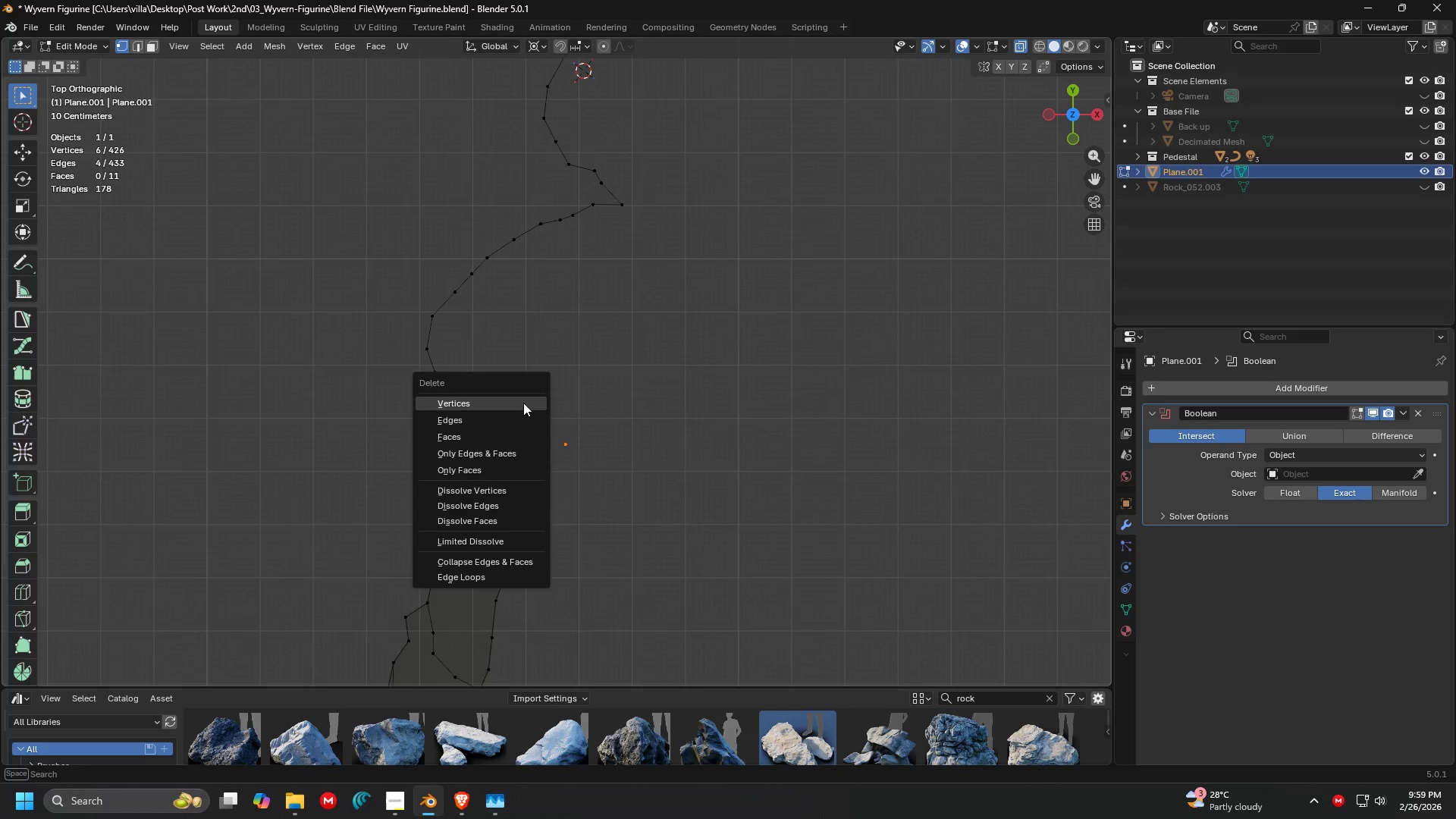 
left_click([523, 403])
 